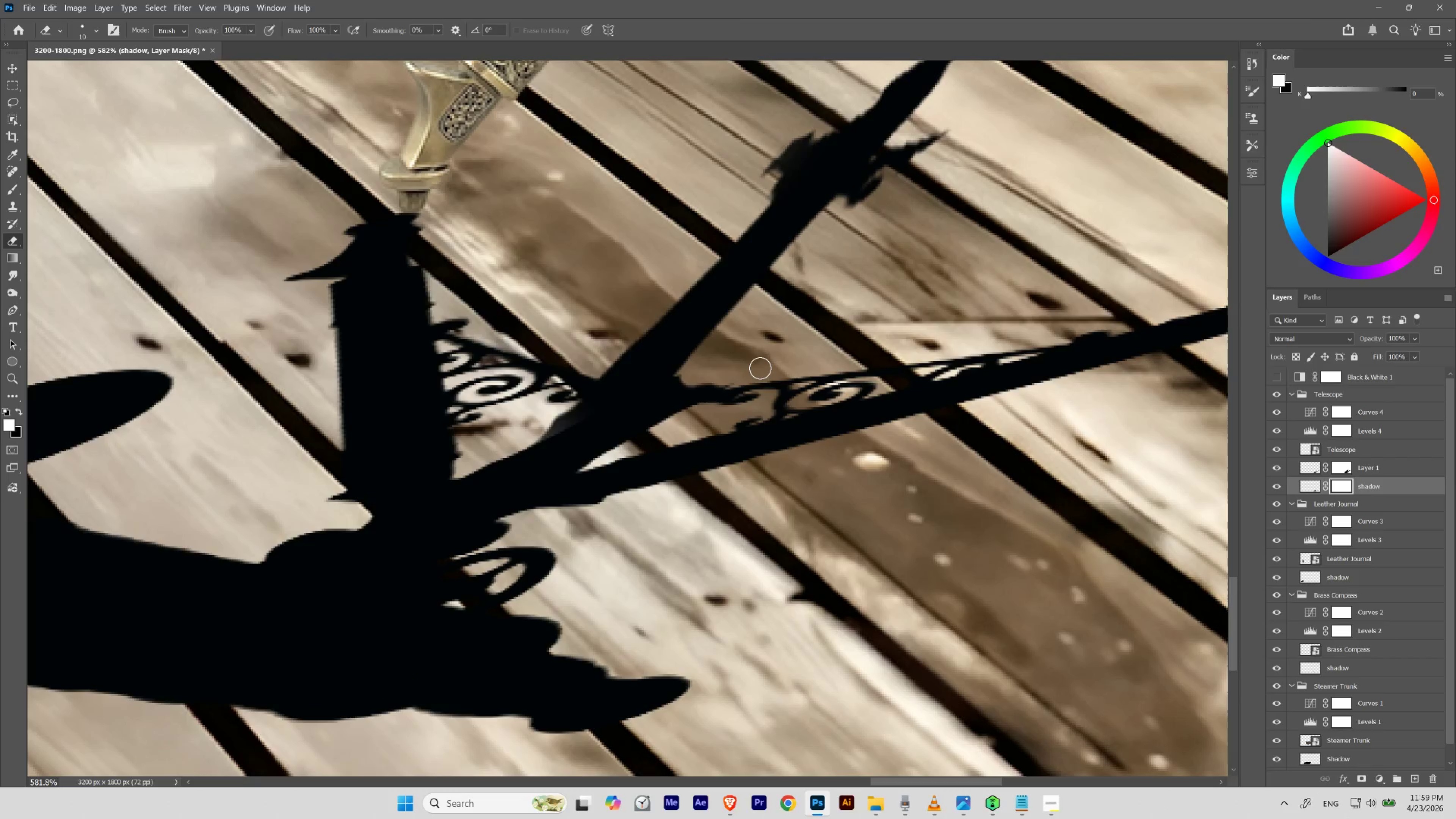 
key(BracketLeft)
 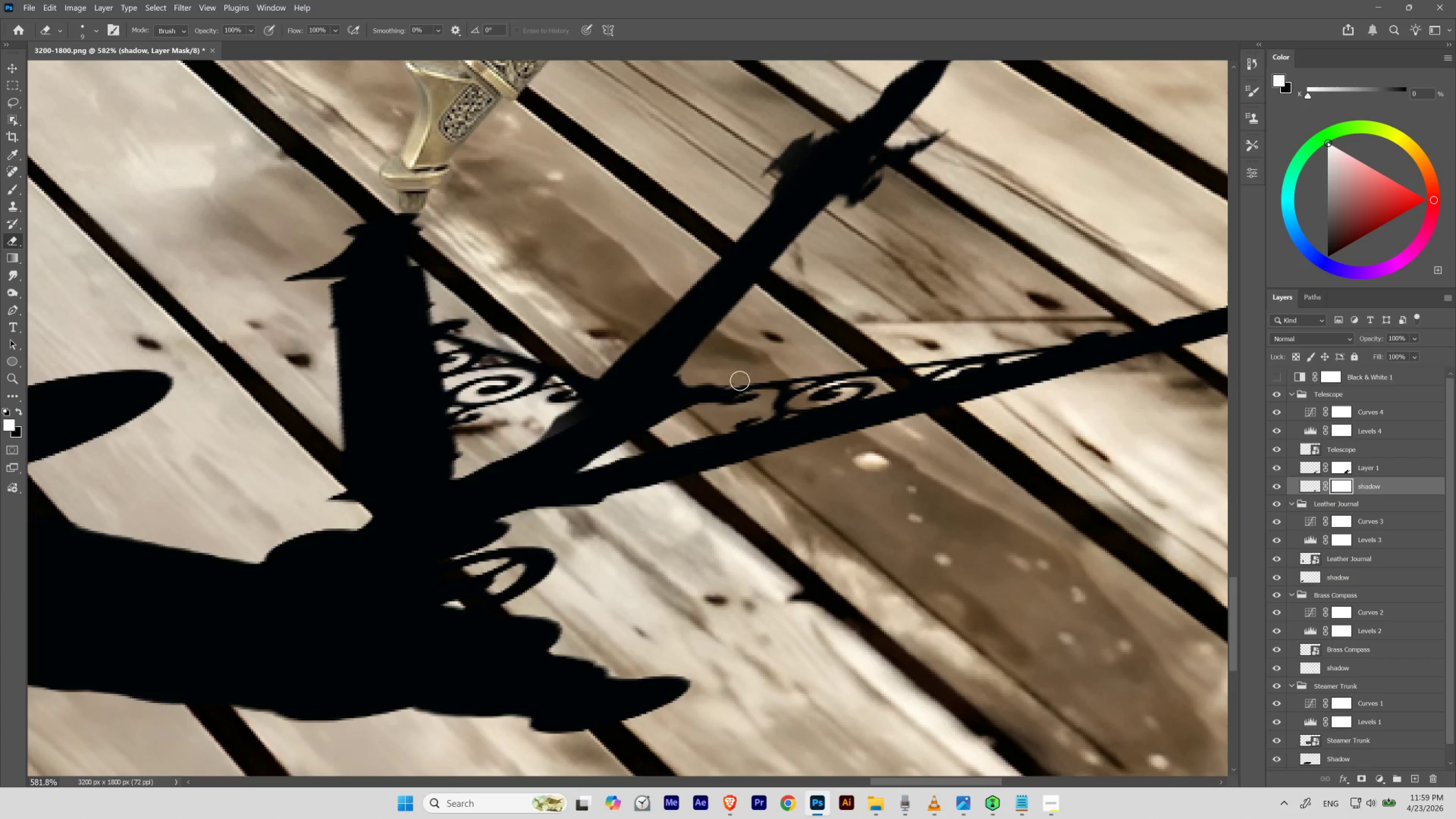 
key(BracketLeft)
 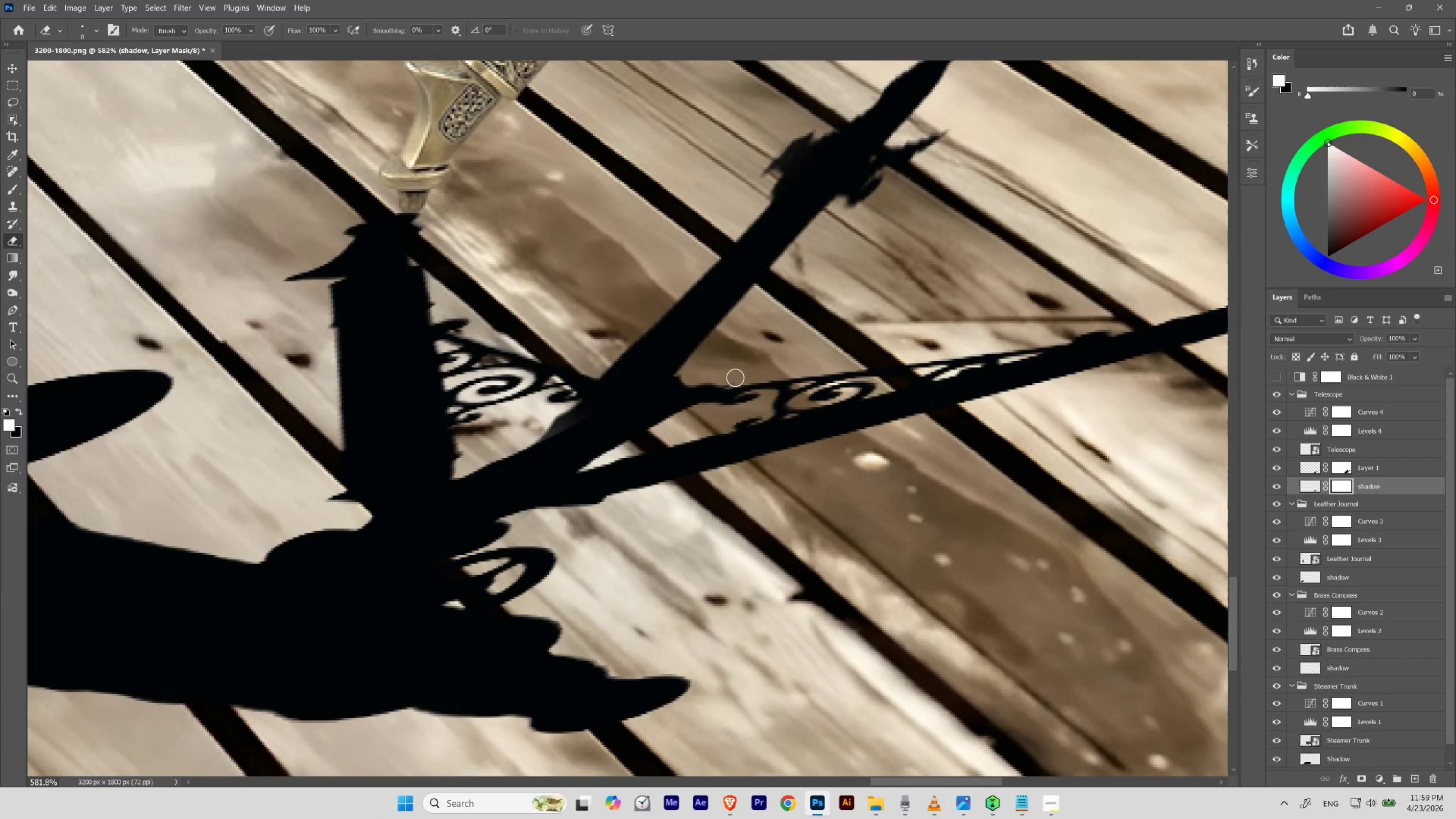 
key(BracketLeft)
 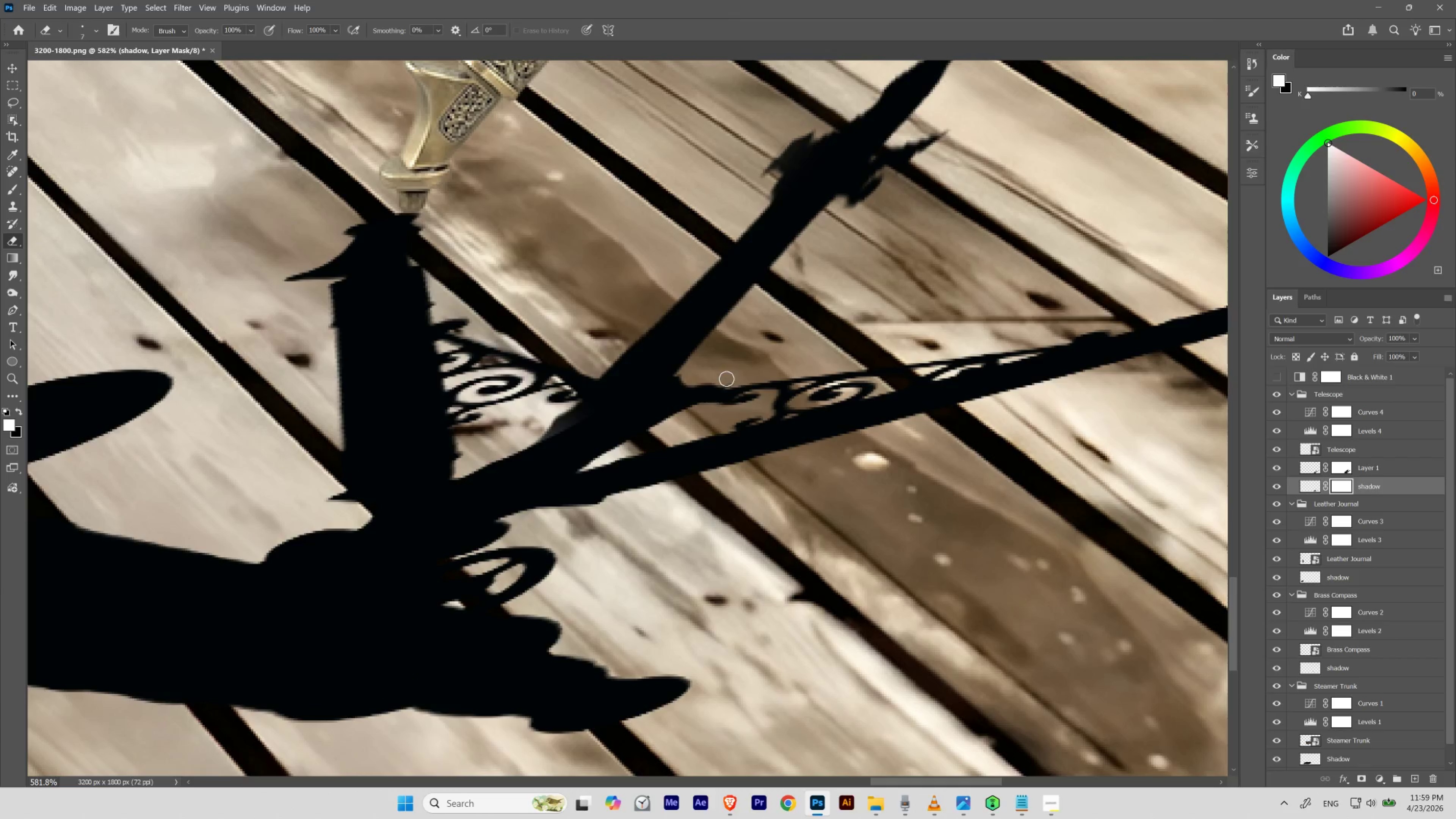 
key(BracketLeft)
 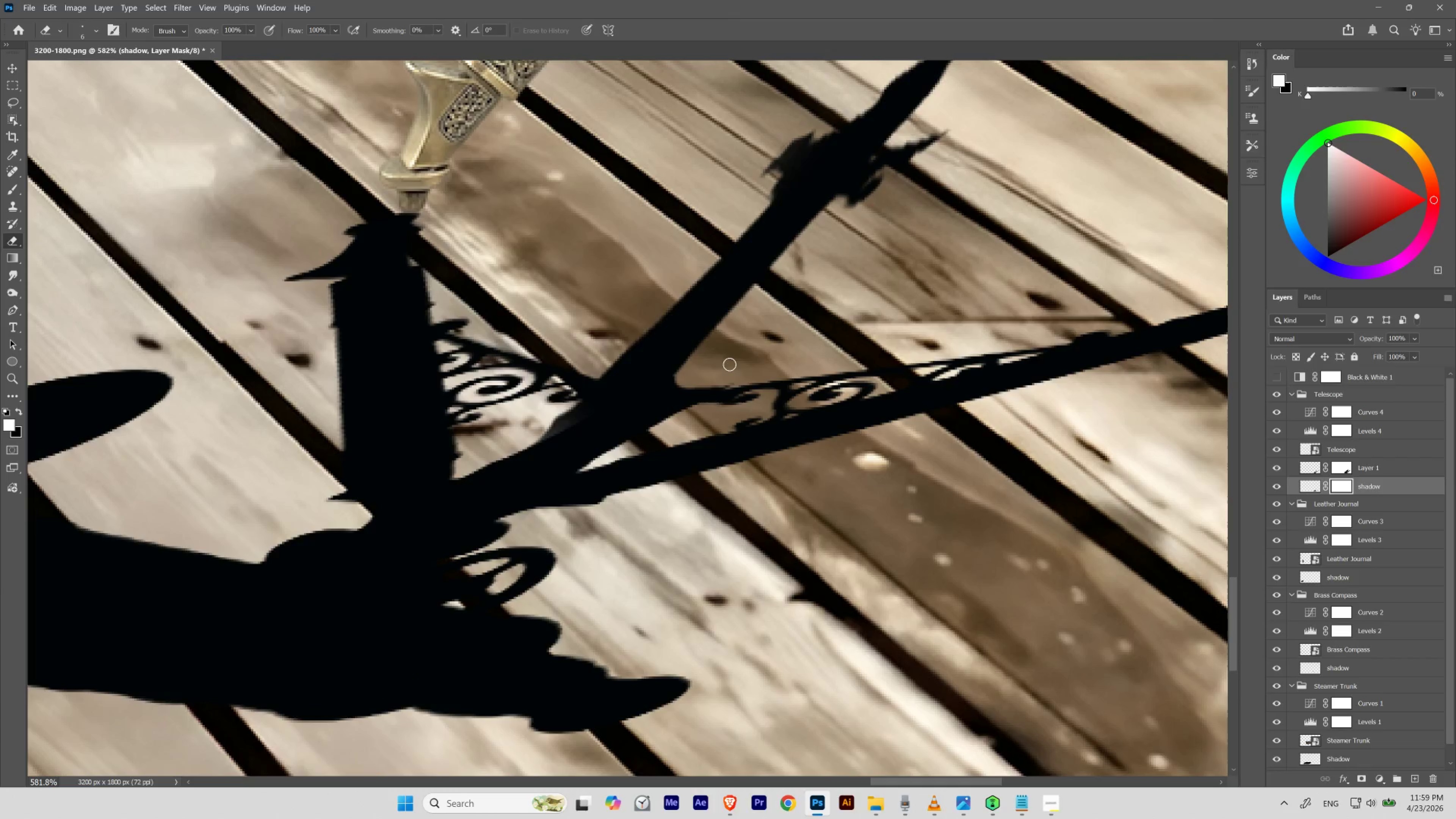 
wait(5.44)
 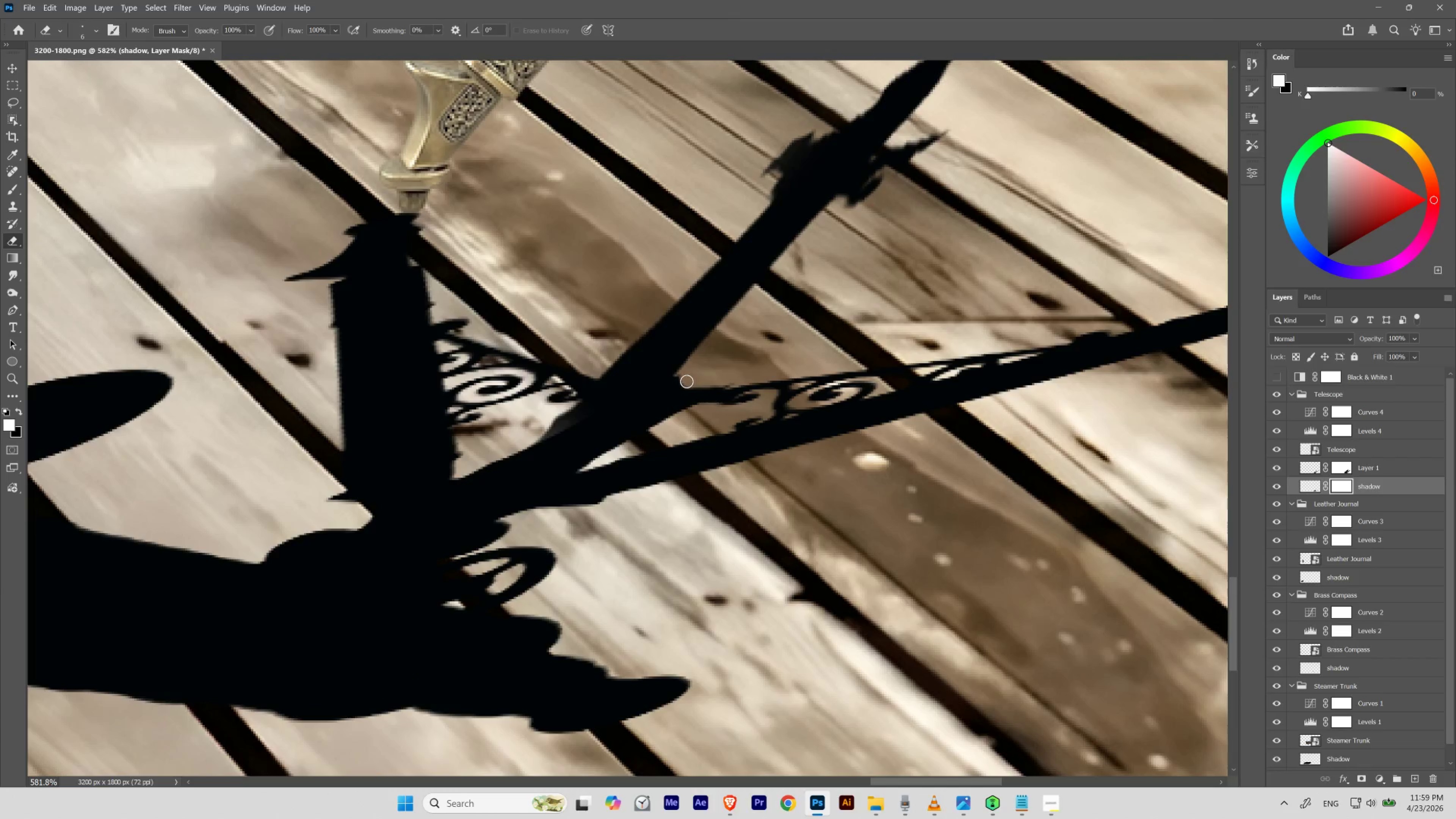 
hold_key(key=Space, duration=2.92)
 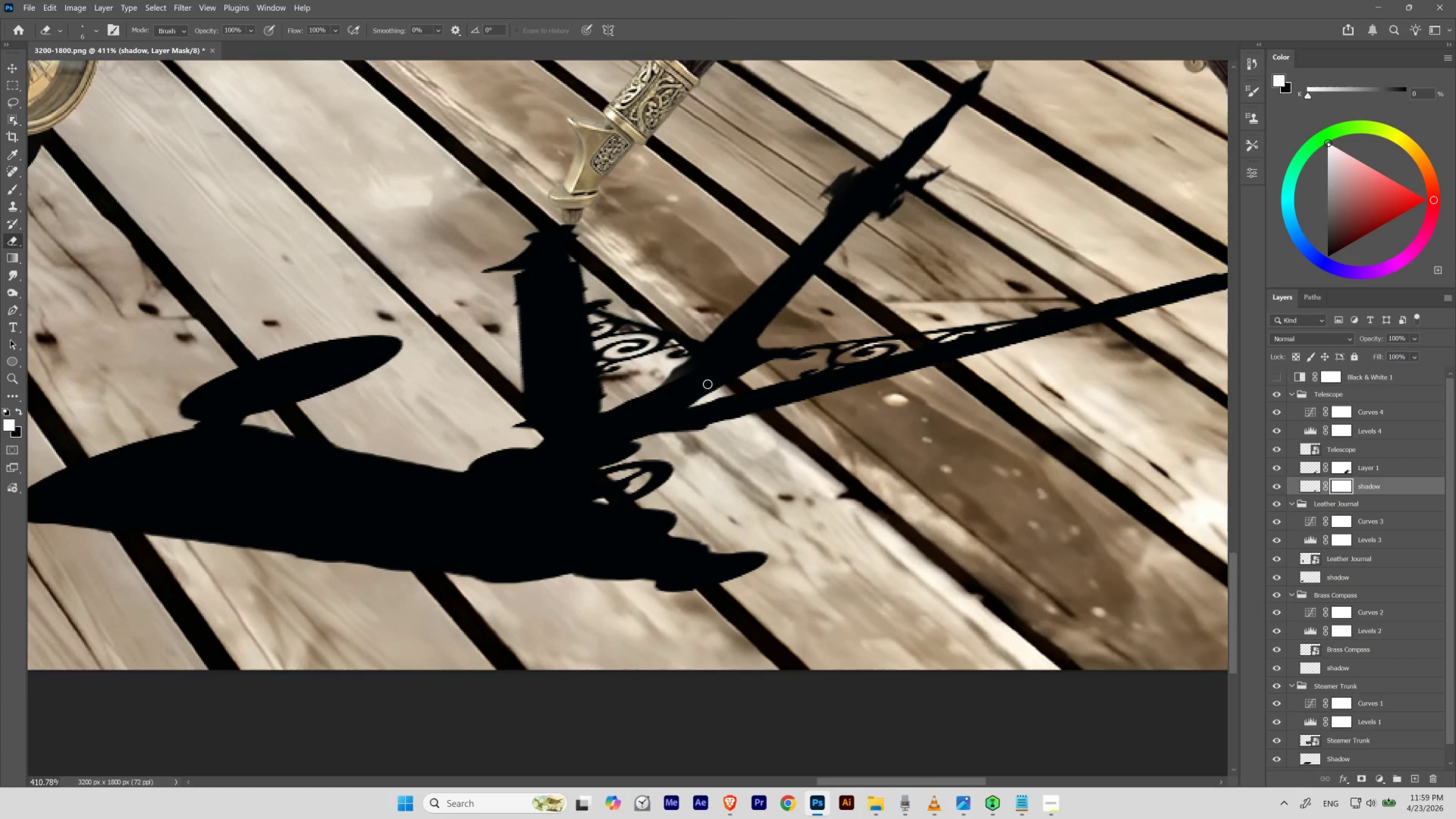 
hold_key(key=ControlLeft, duration=2.64)
left_click_drag(start_coordinate=[760, 323], to_coordinate=[723, 374])
 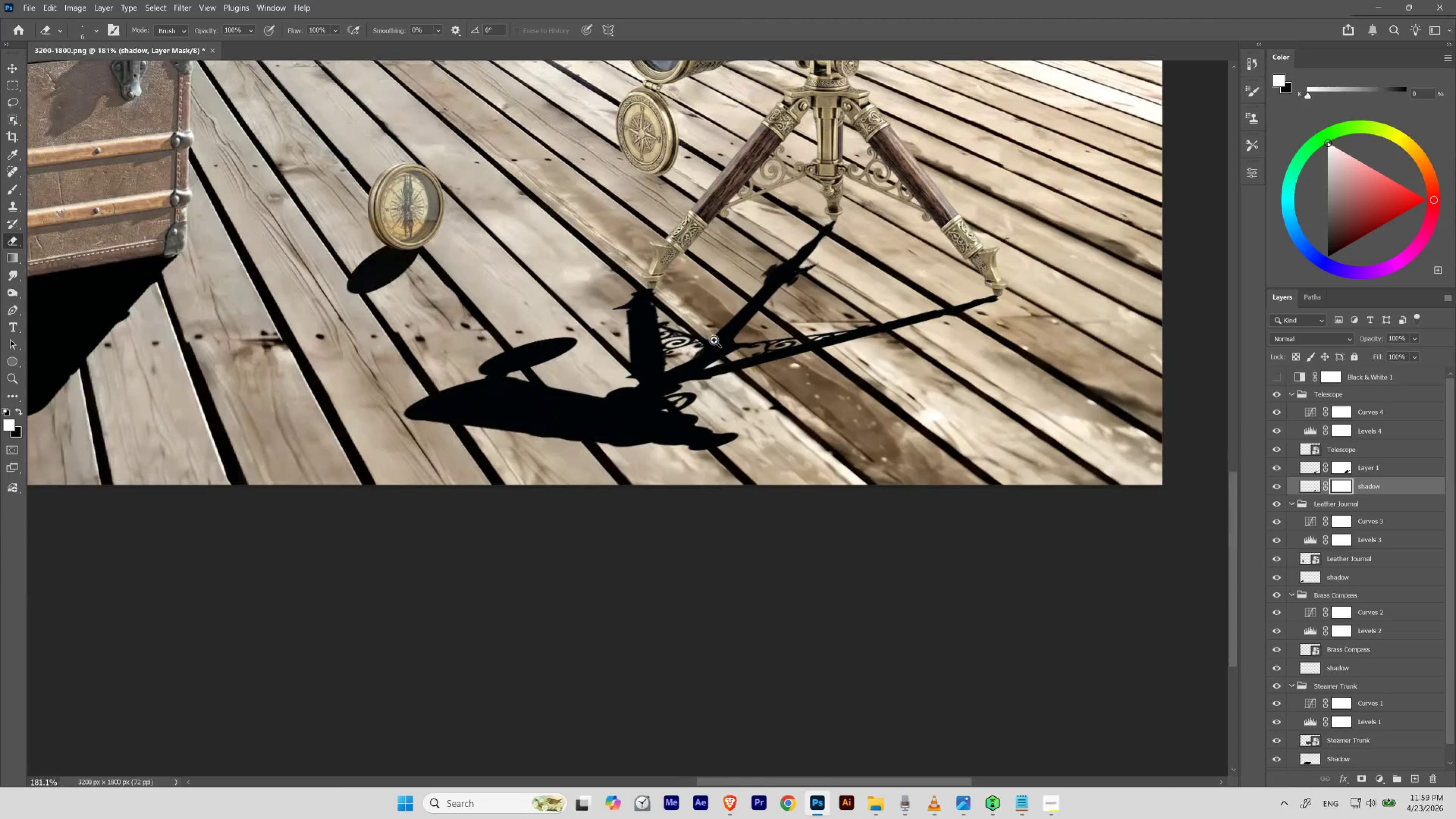 
left_click_drag(start_coordinate=[715, 339], to_coordinate=[742, 362])
 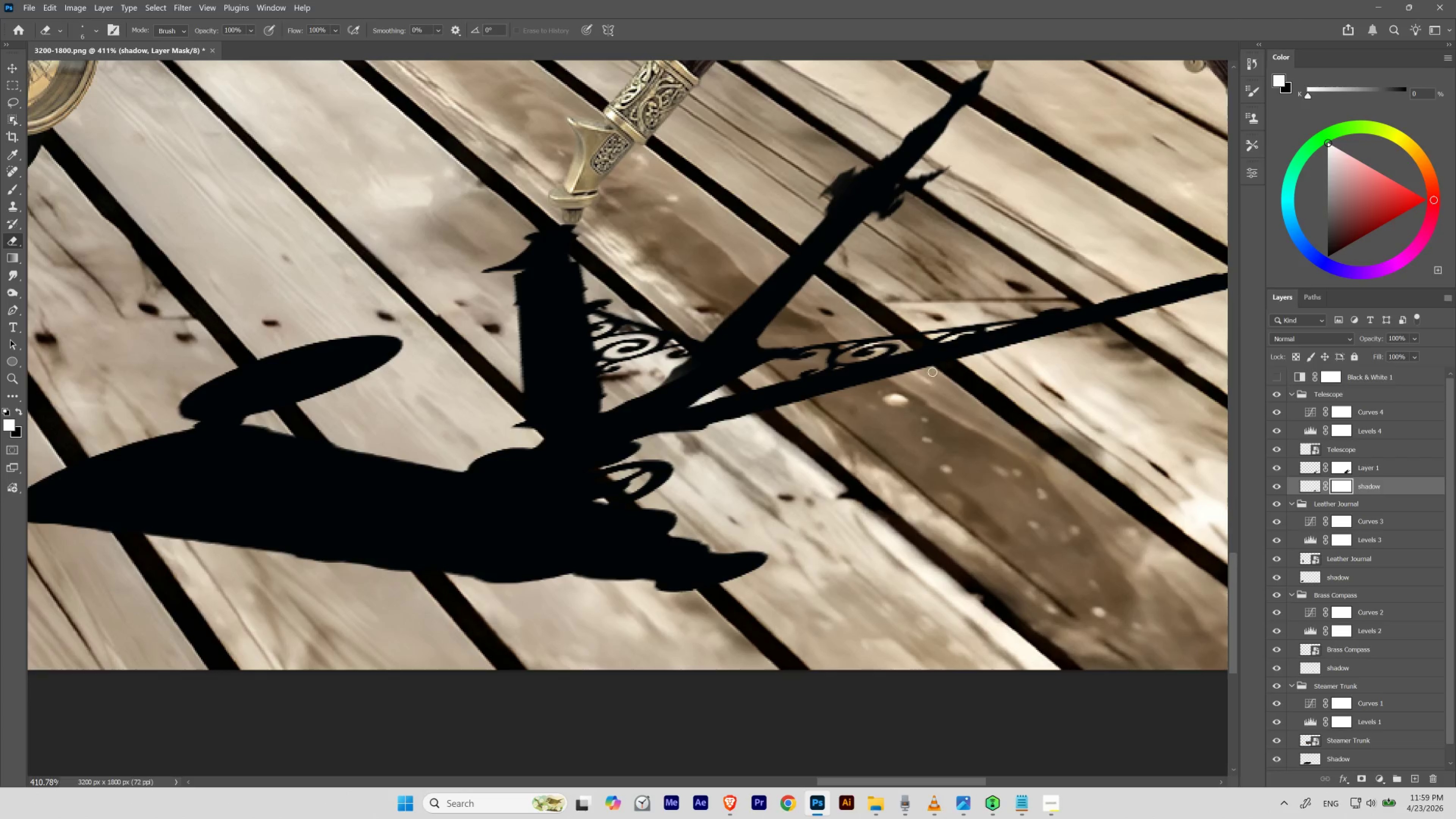 
left_click([1344, 465])
 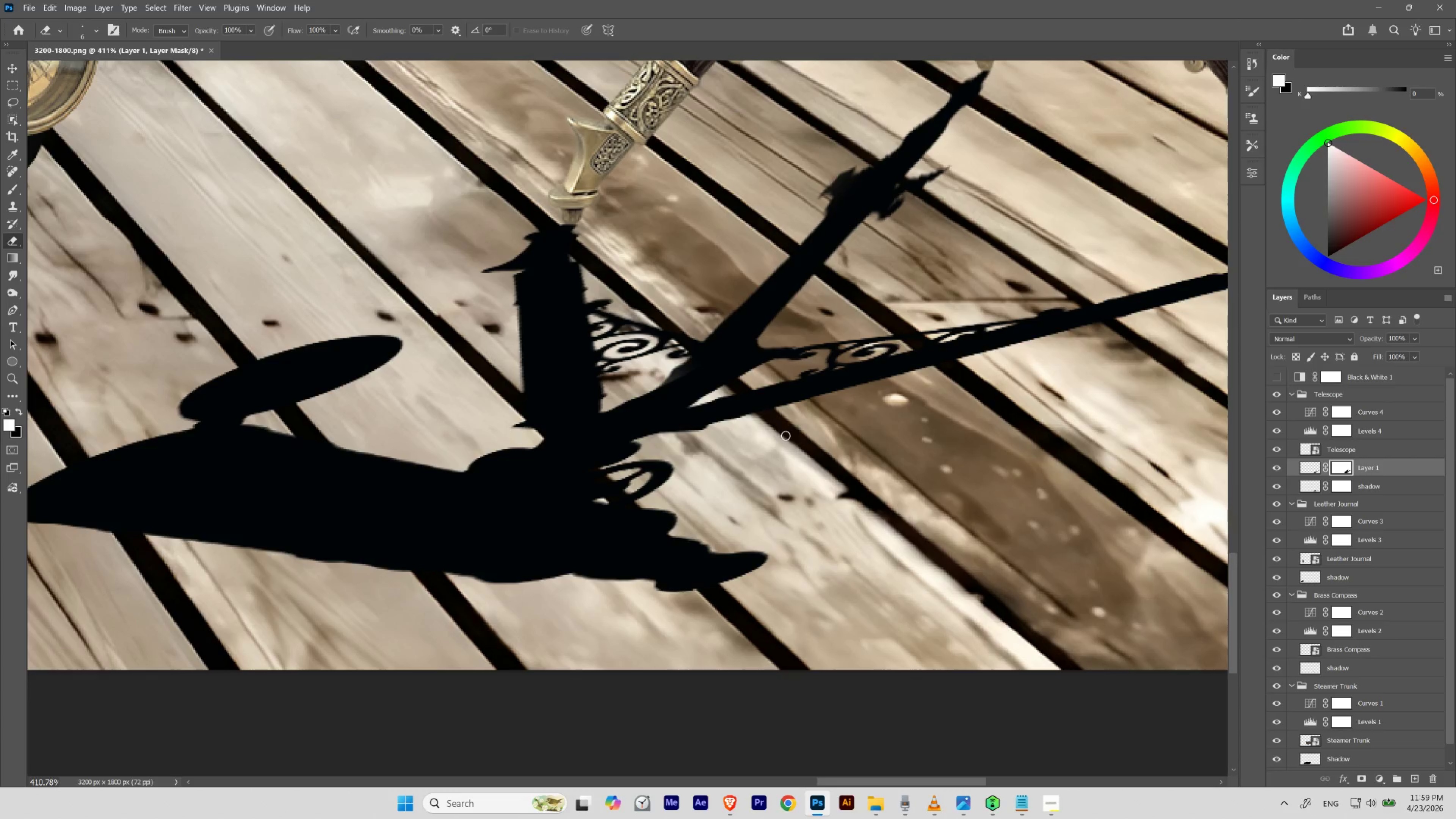 
key(BracketRight)
 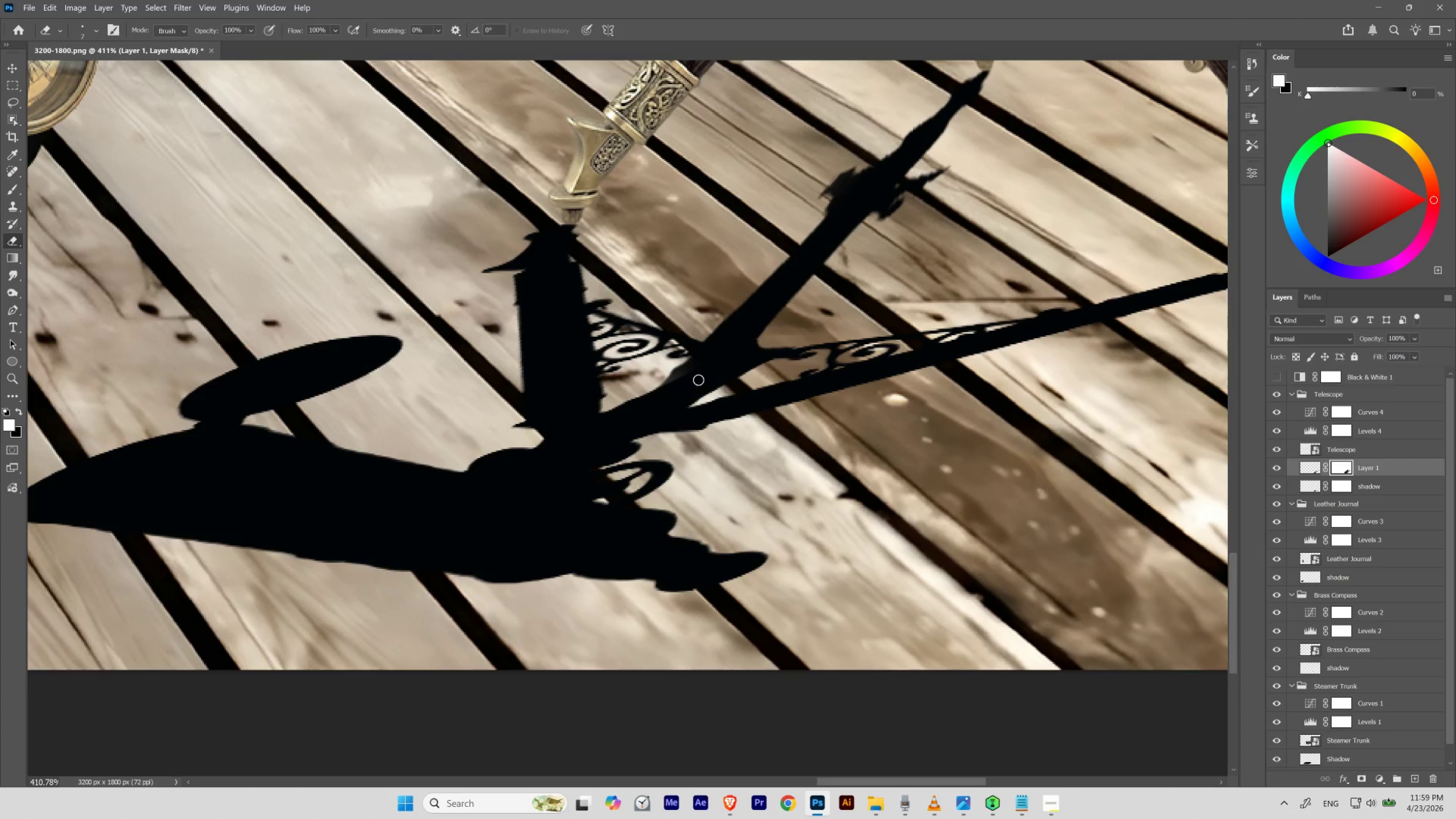 
key(BracketRight)
 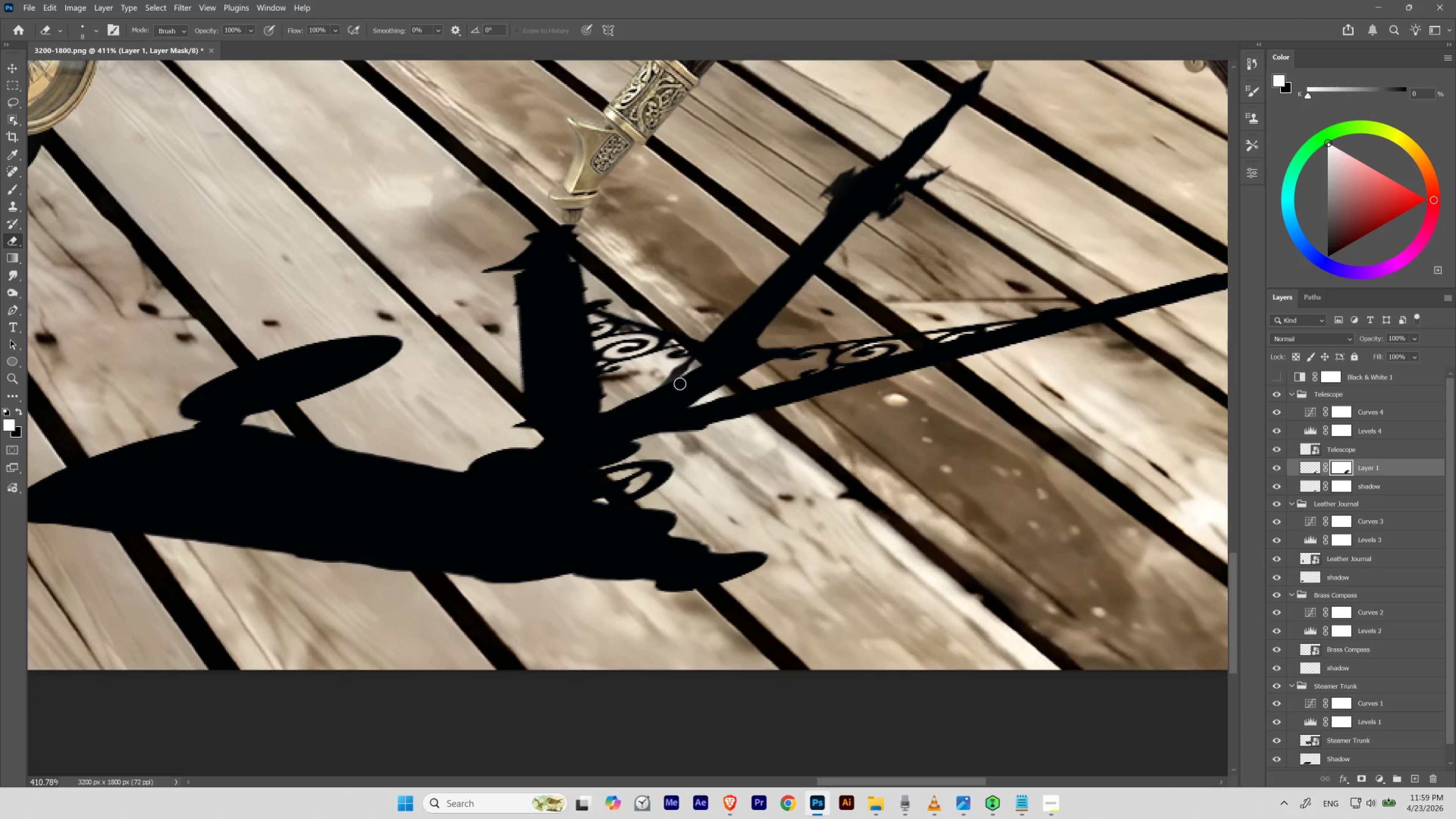 
key(Control+Z)
 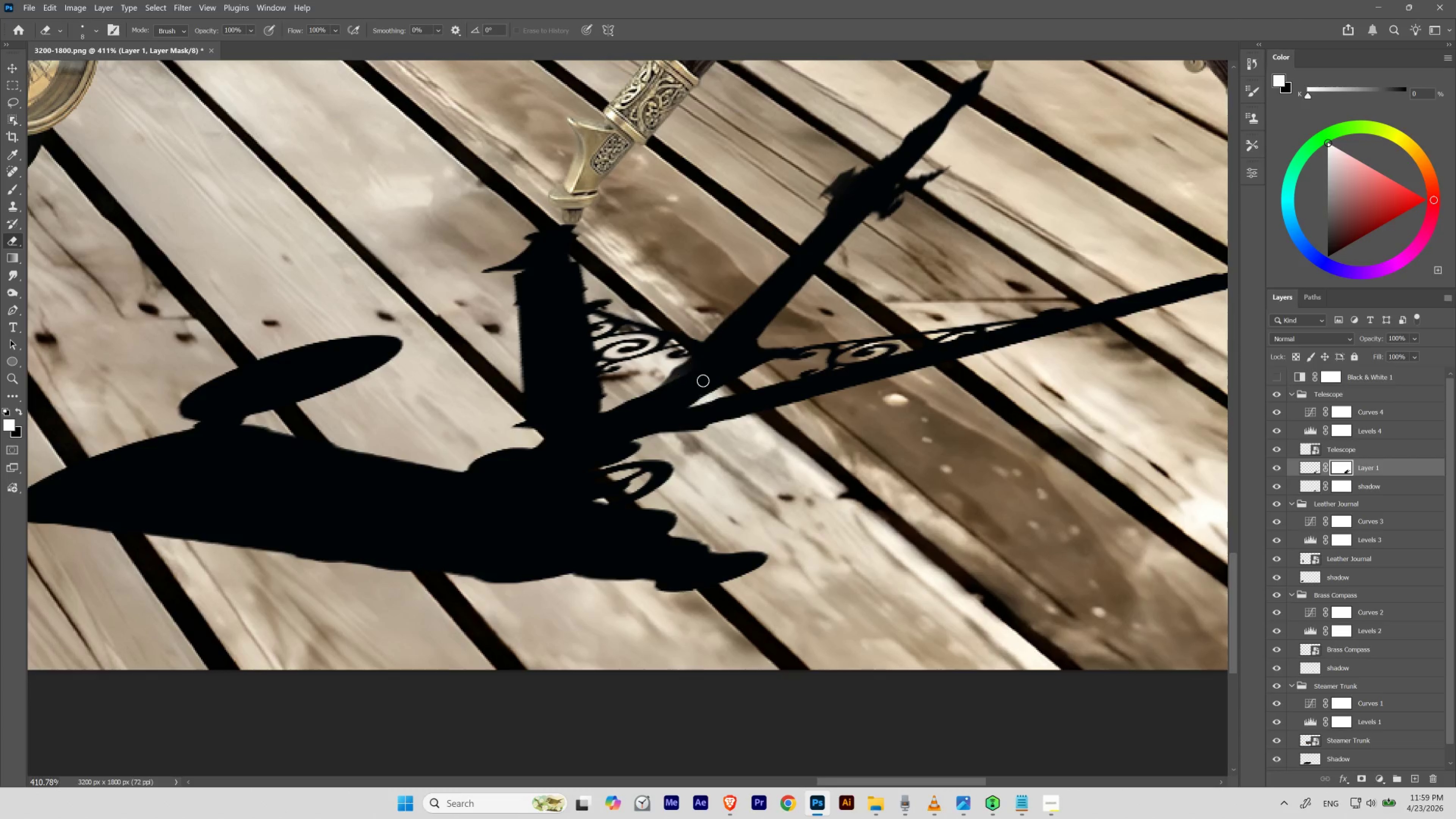 
key(X)
 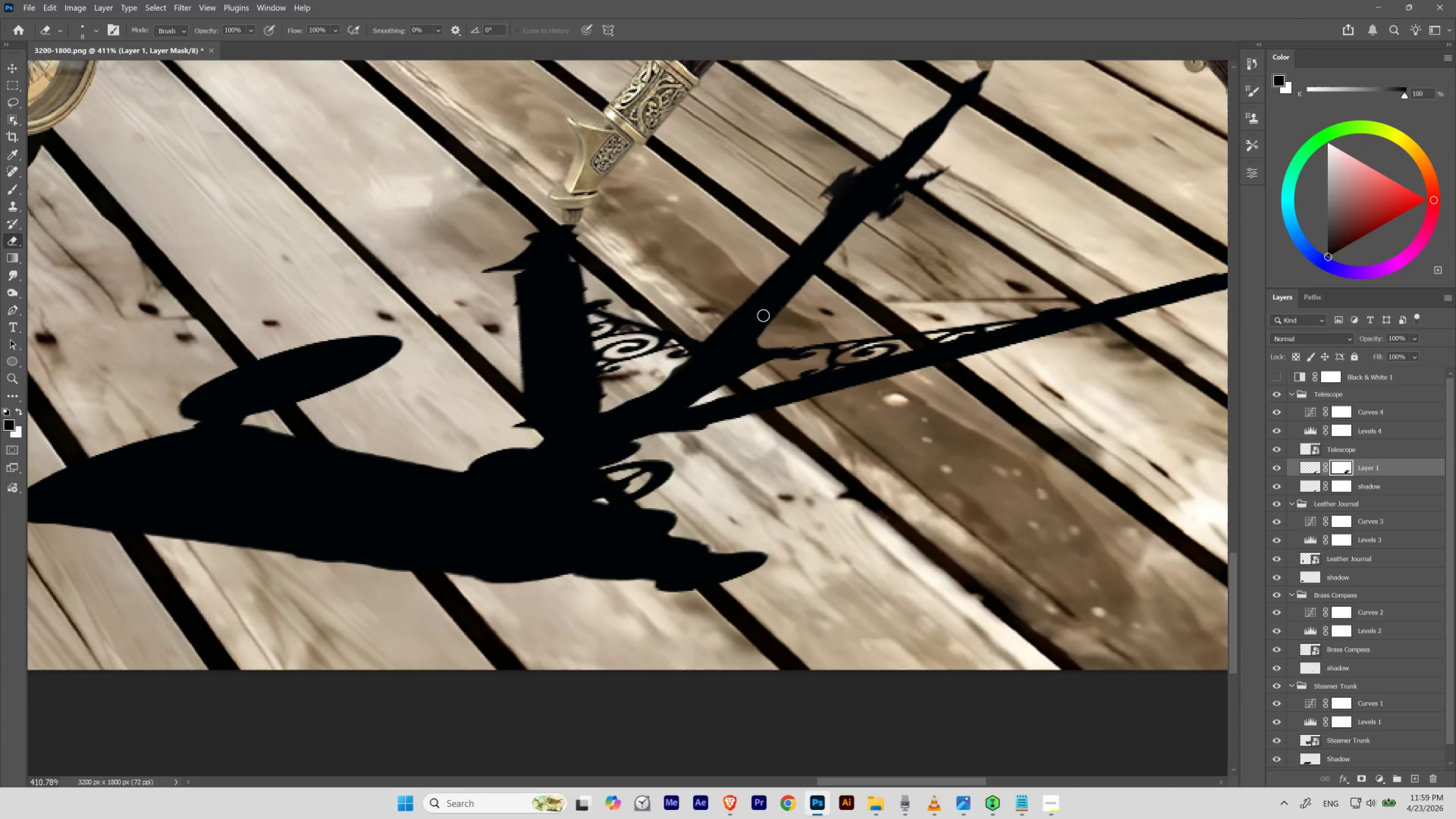 
hold_key(key=ControlLeft, duration=0.92)
 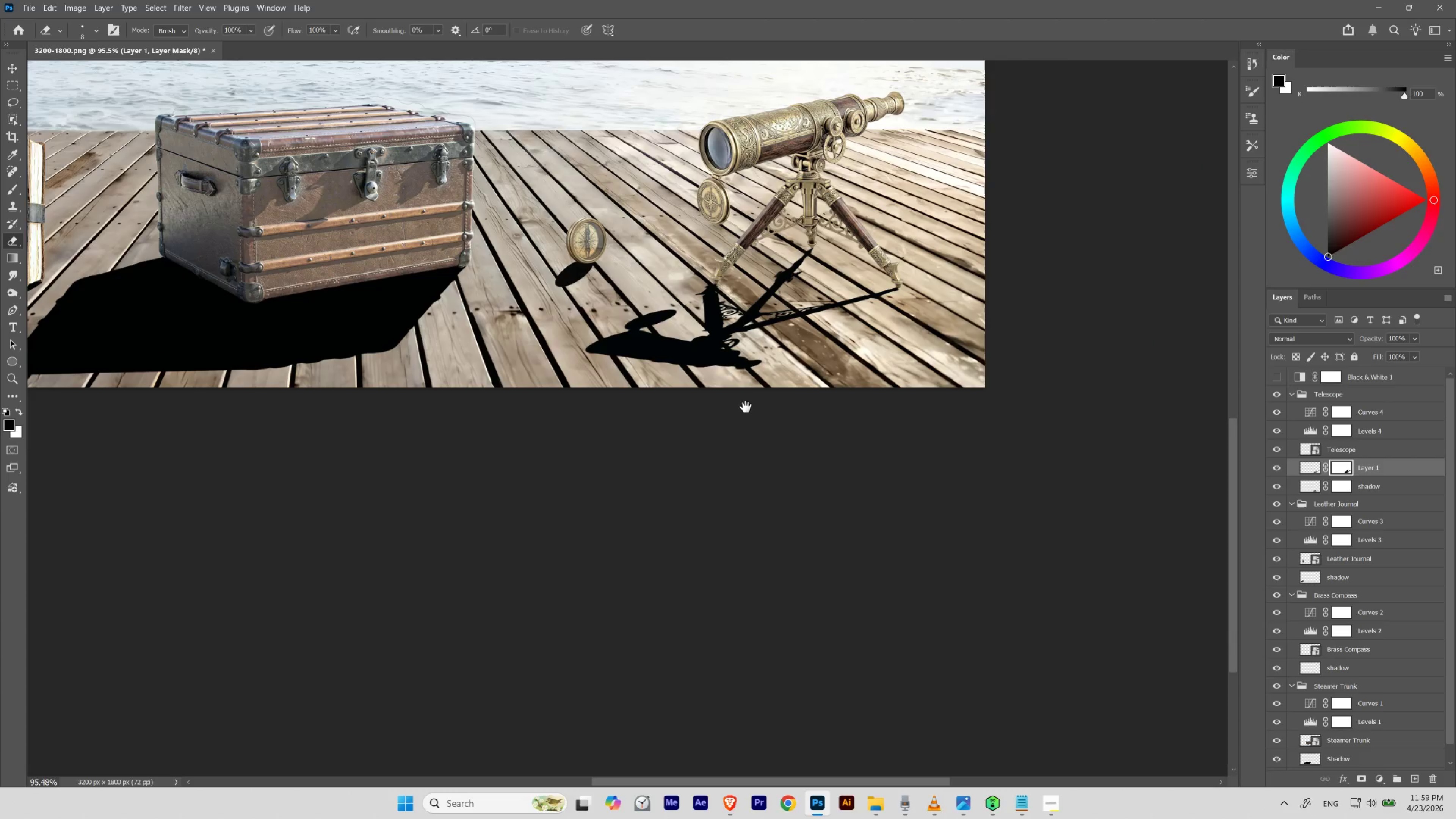 
hold_key(key=Space, duration=1.51)
 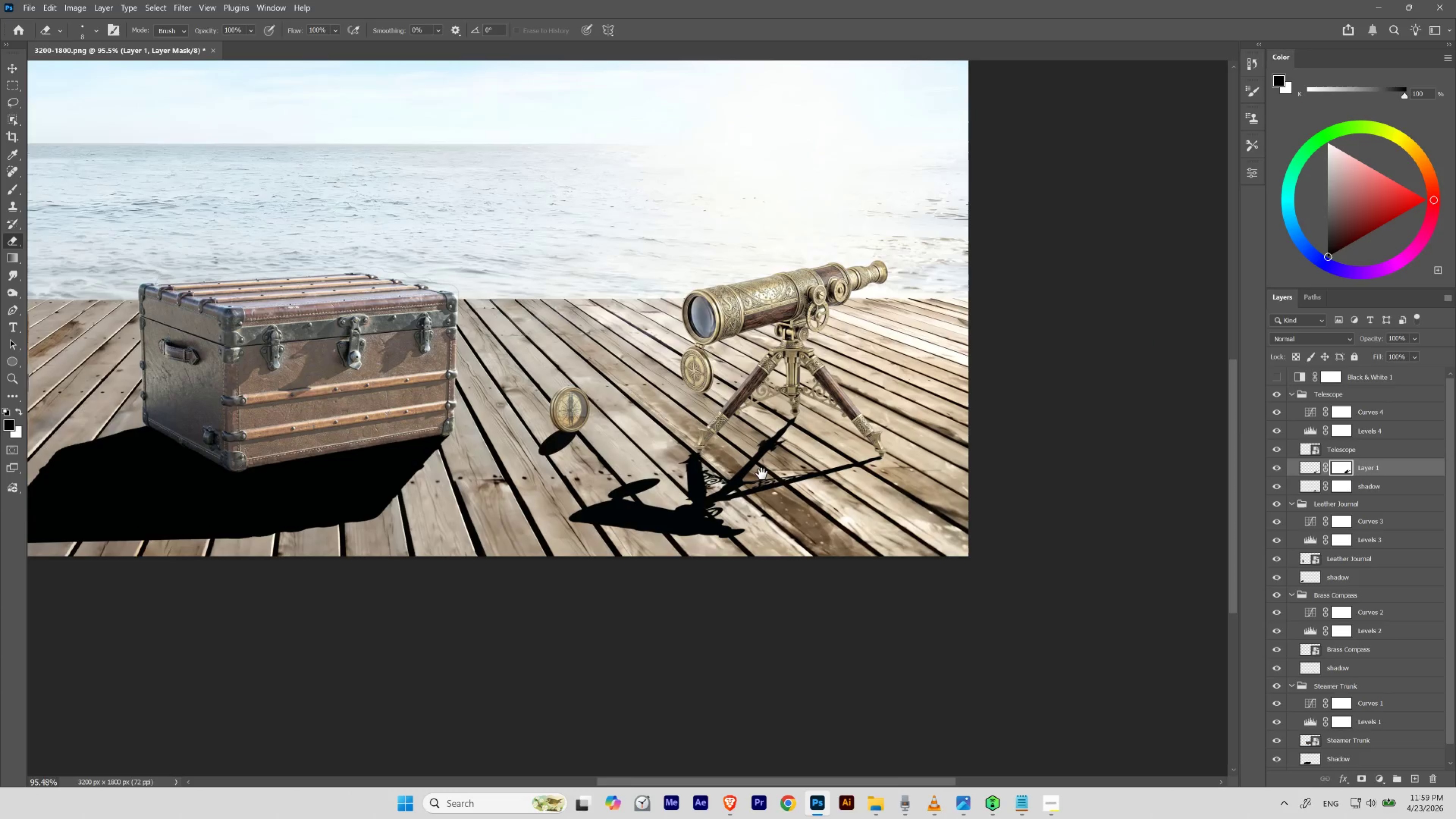 
left_click_drag(start_coordinate=[760, 302], to_coordinate=[714, 362])
 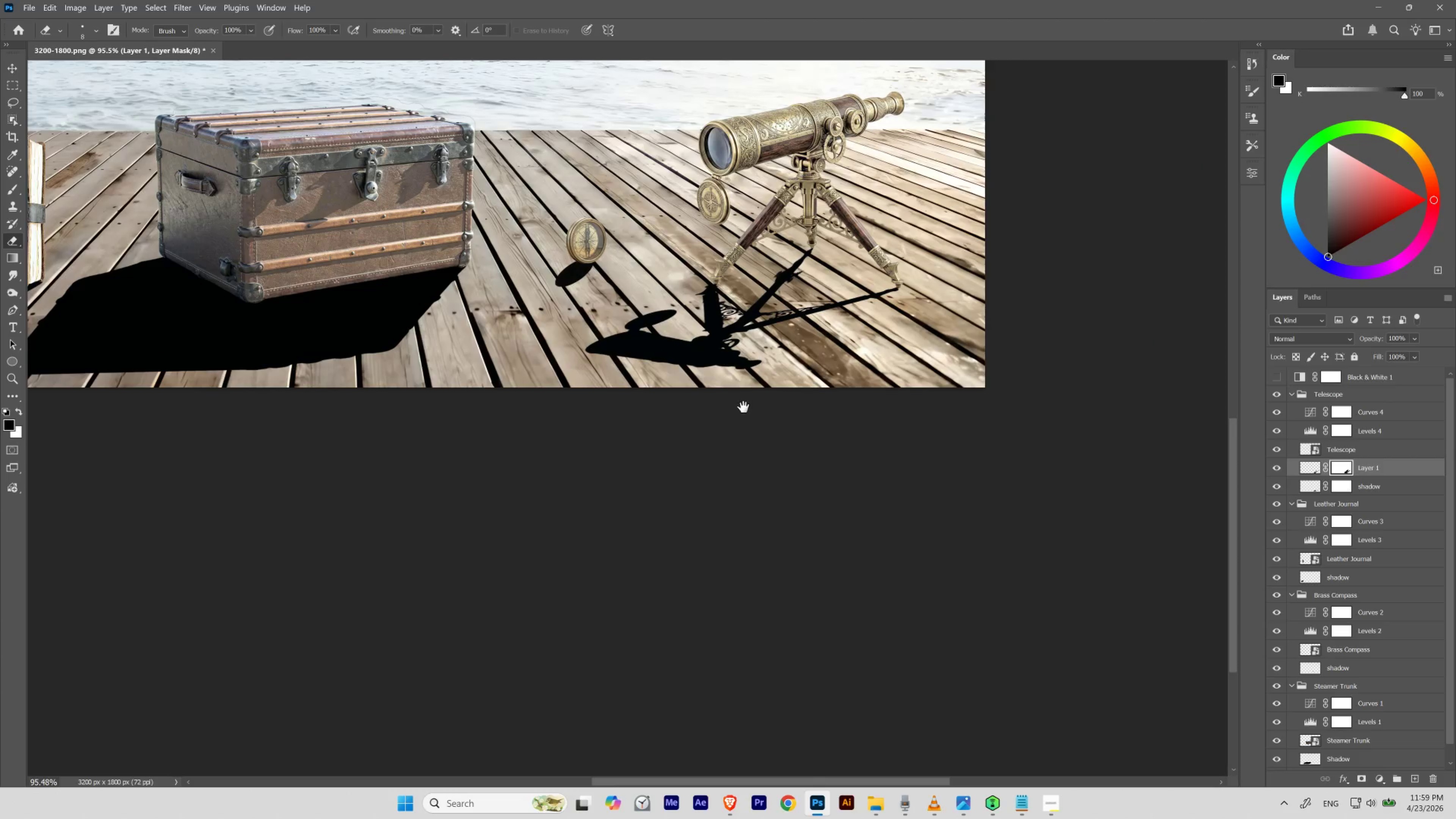 
hold_key(key=Space, duration=1.52)
 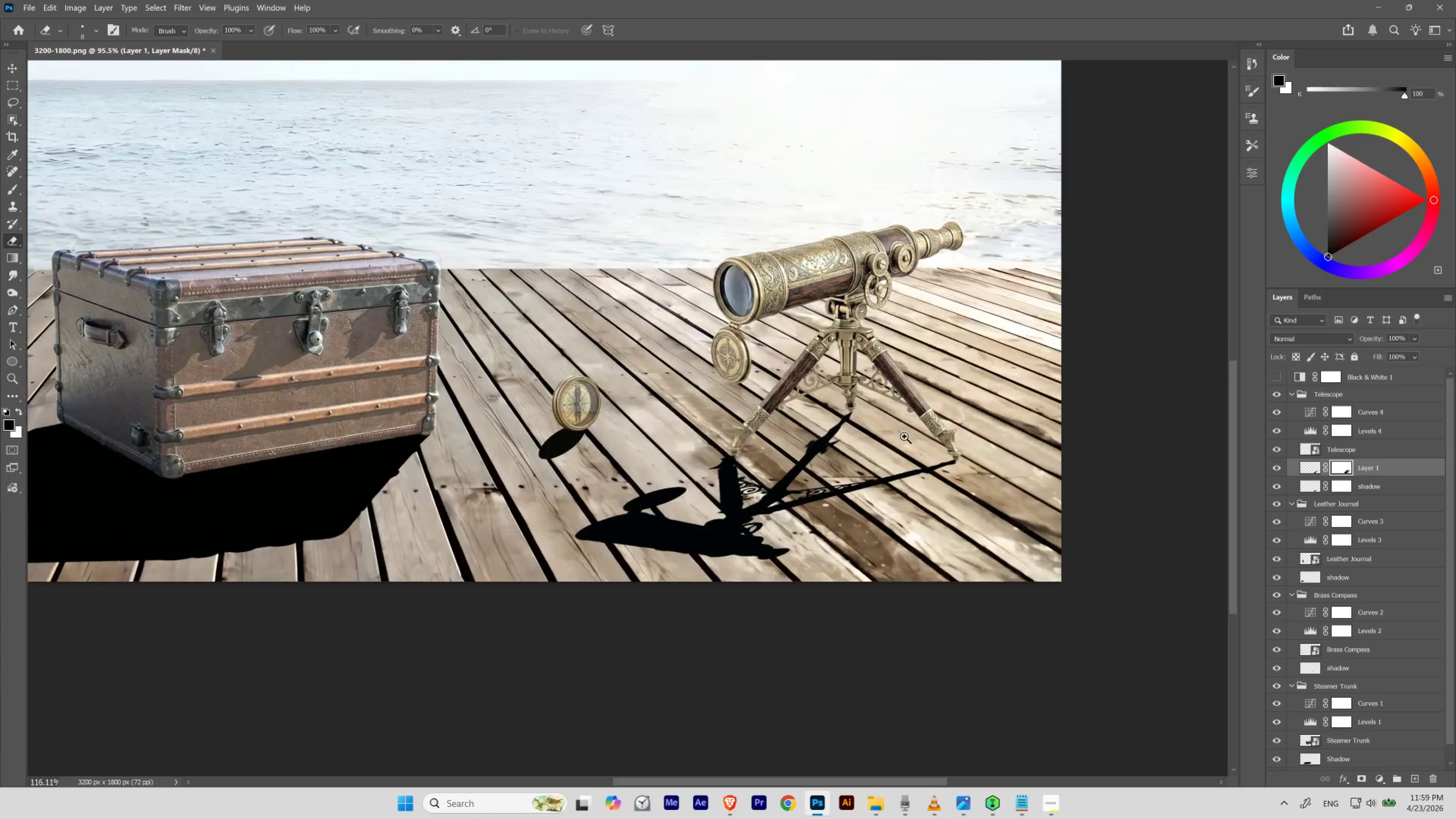 
left_click_drag(start_coordinate=[778, 304], to_coordinate=[824, 468])
 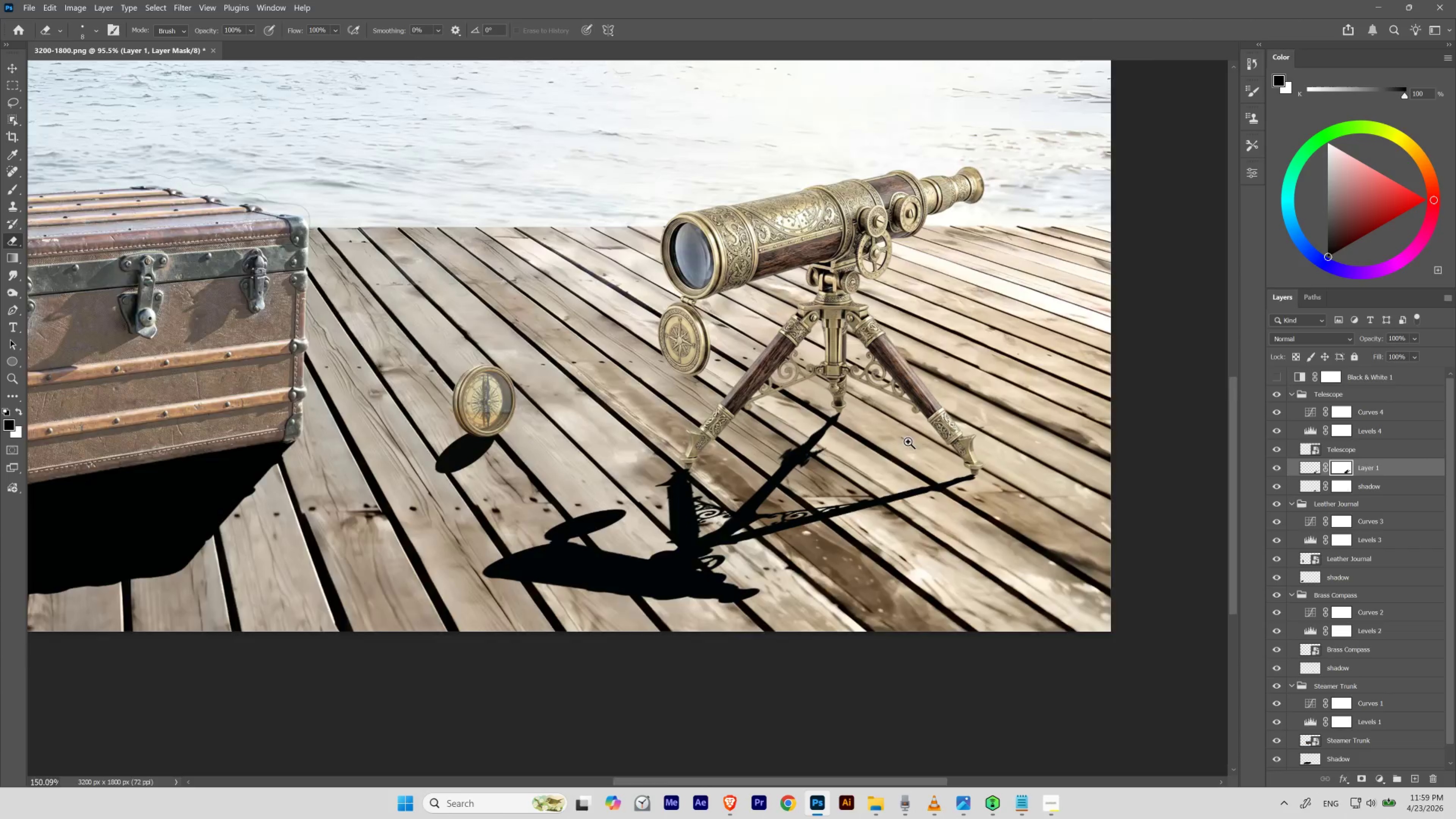 
hold_key(key=Space, duration=0.98)
 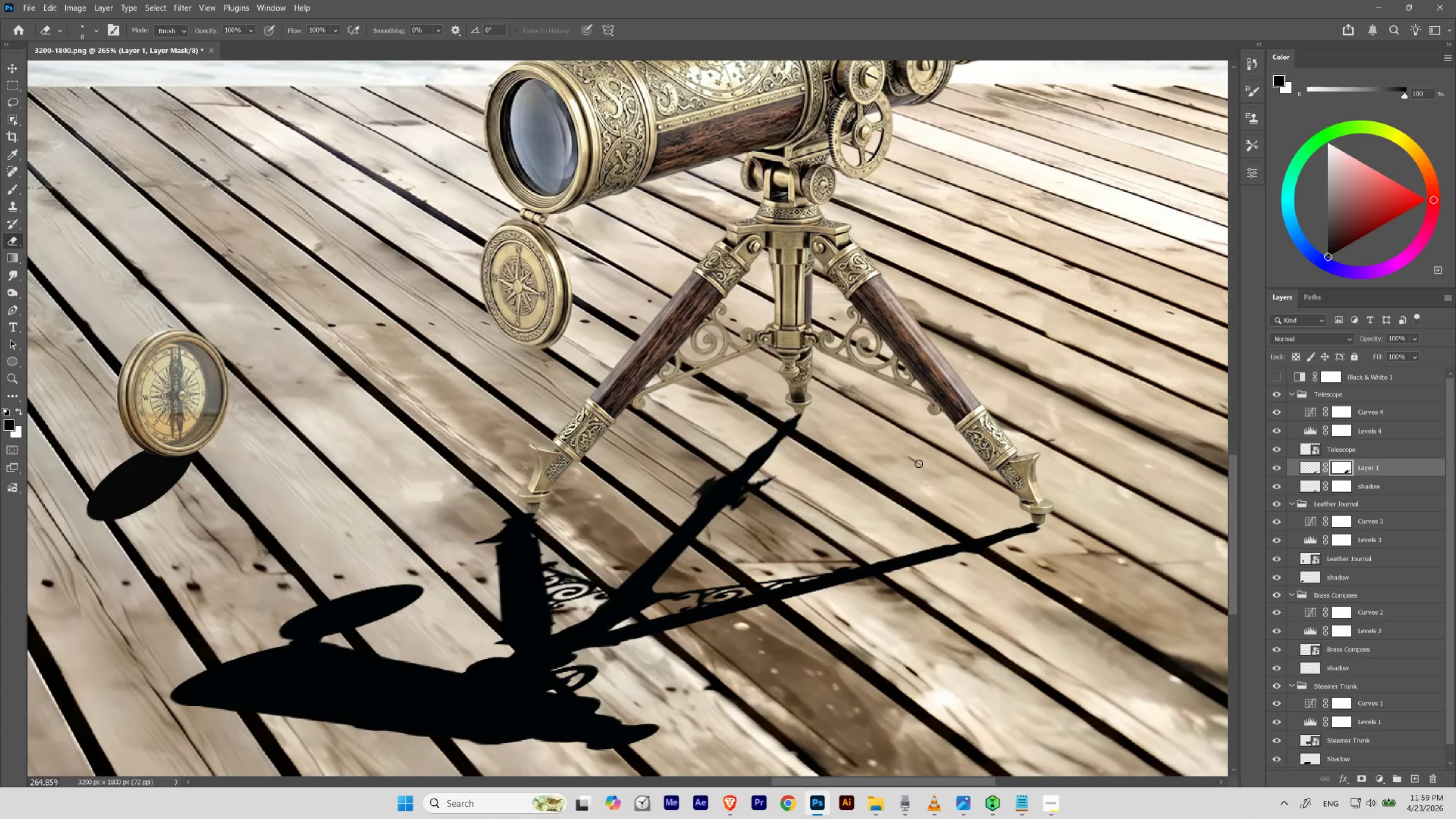 
hold_key(key=ControlLeft, duration=0.64)
left_click_drag(start_coordinate=[891, 411], to_coordinate=[919, 457])
 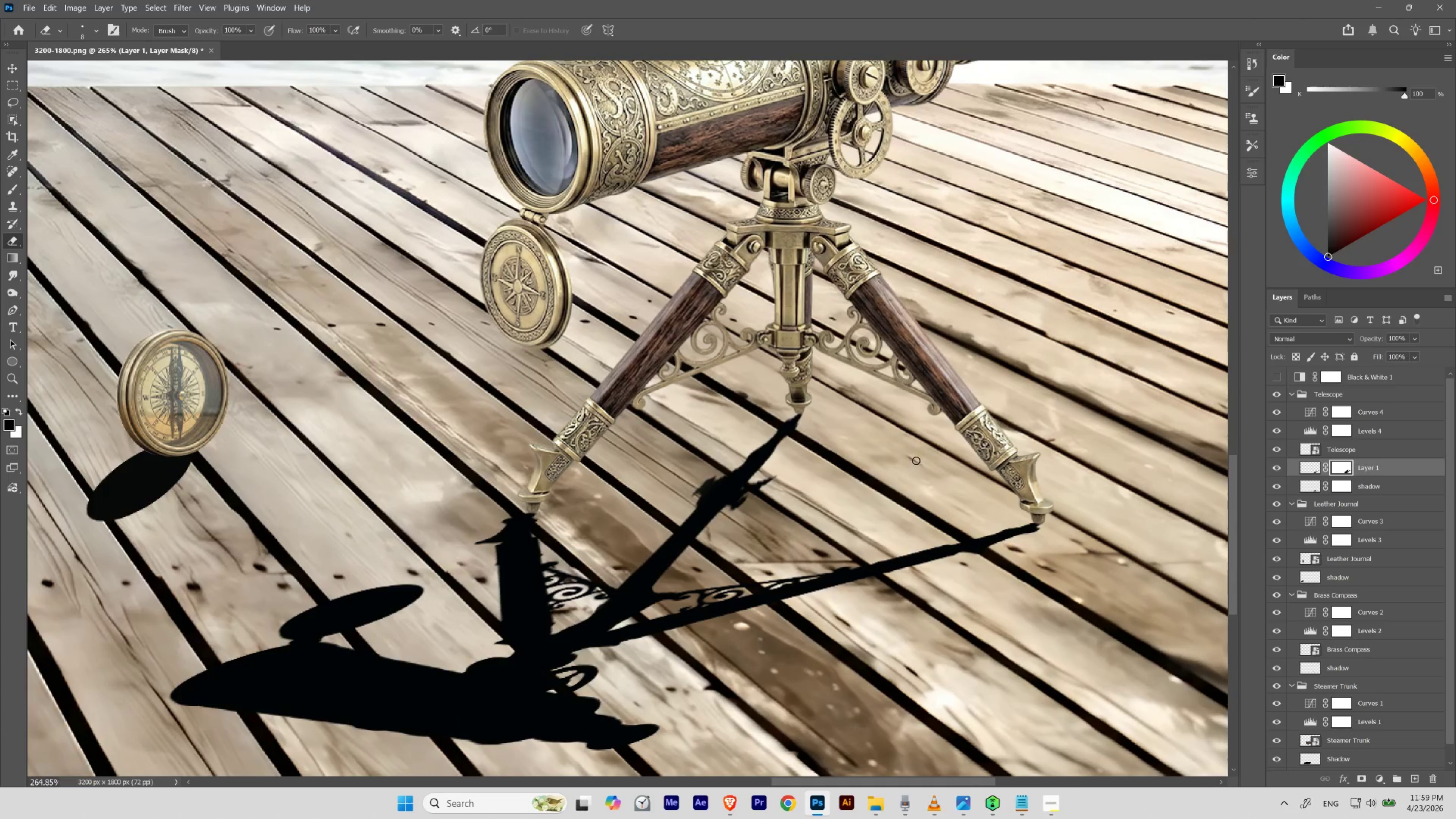 
hold_key(key=Space, duration=1.54)
 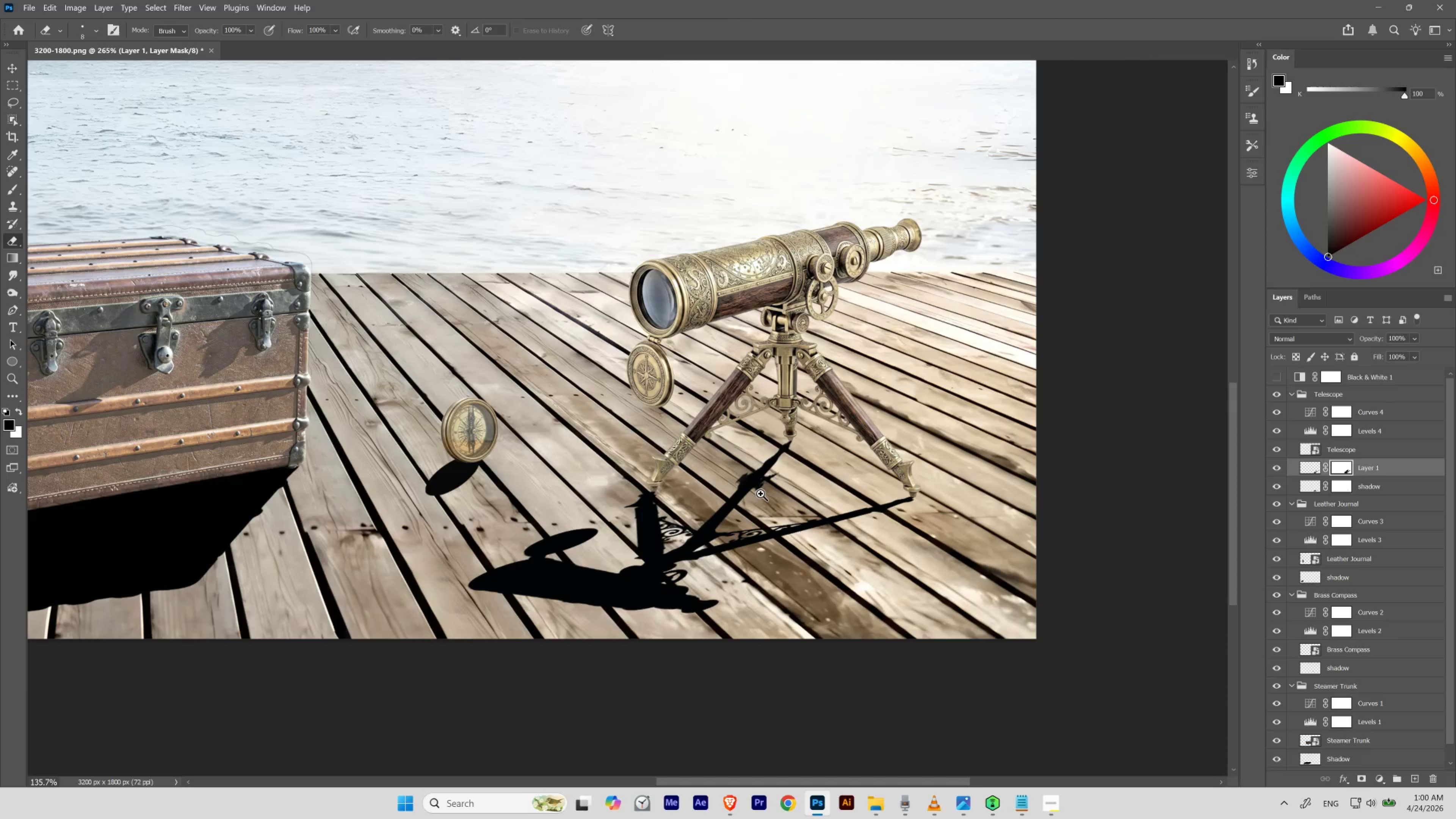 
left_click_drag(start_coordinate=[781, 469], to_coordinate=[770, 504])
 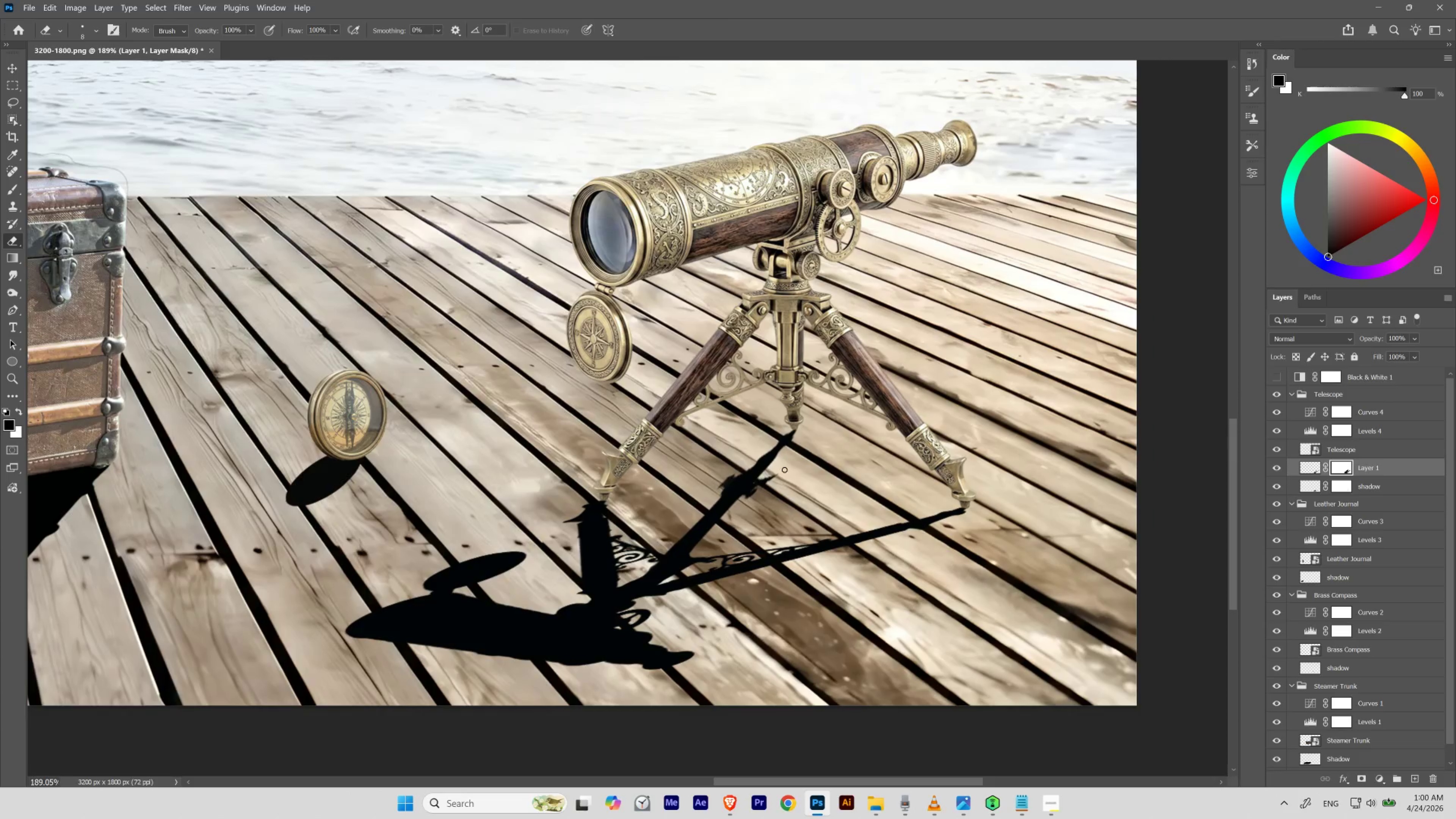 
hold_key(key=Space, duration=1.5)
 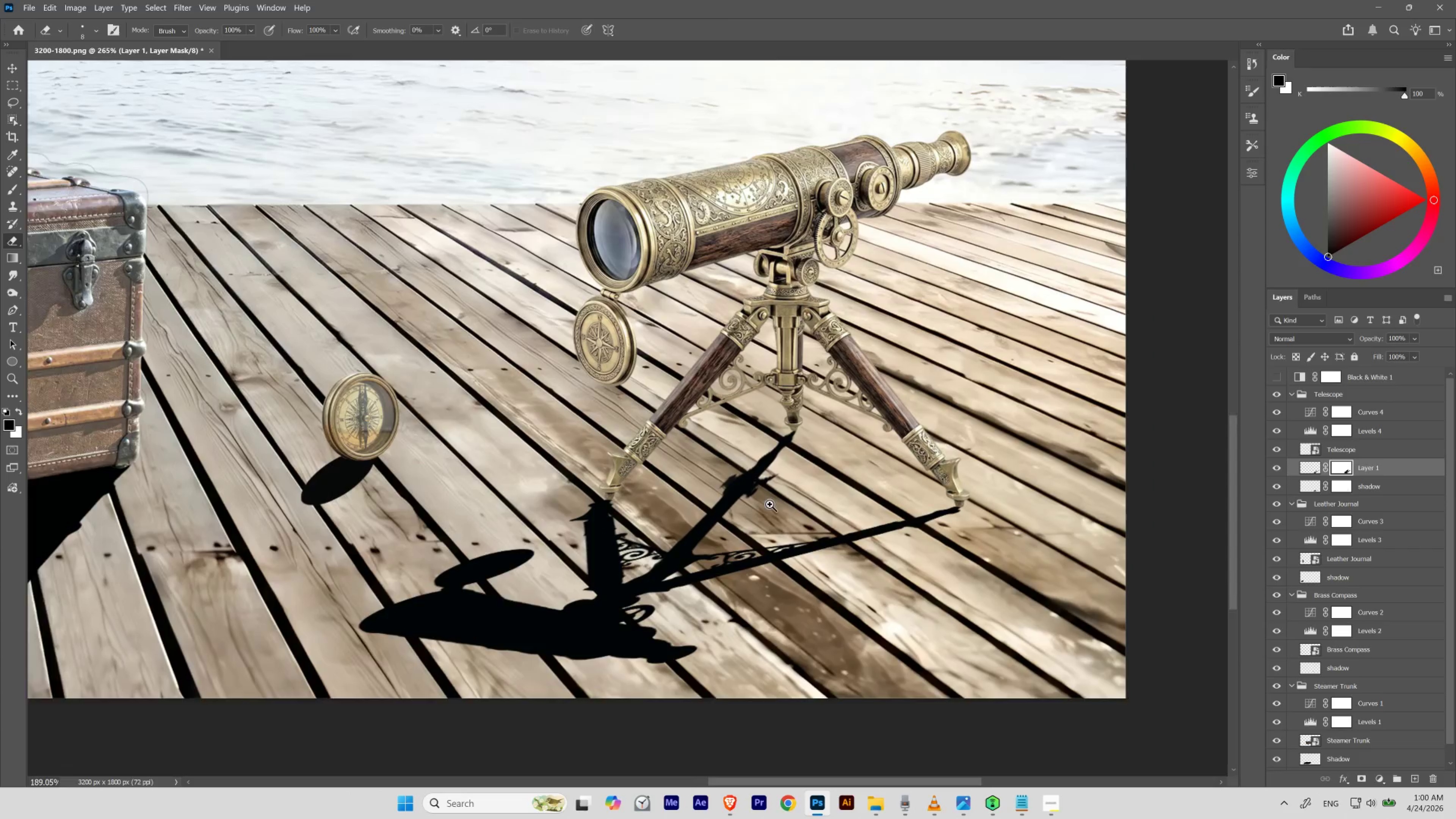 
key(Control+Space)
 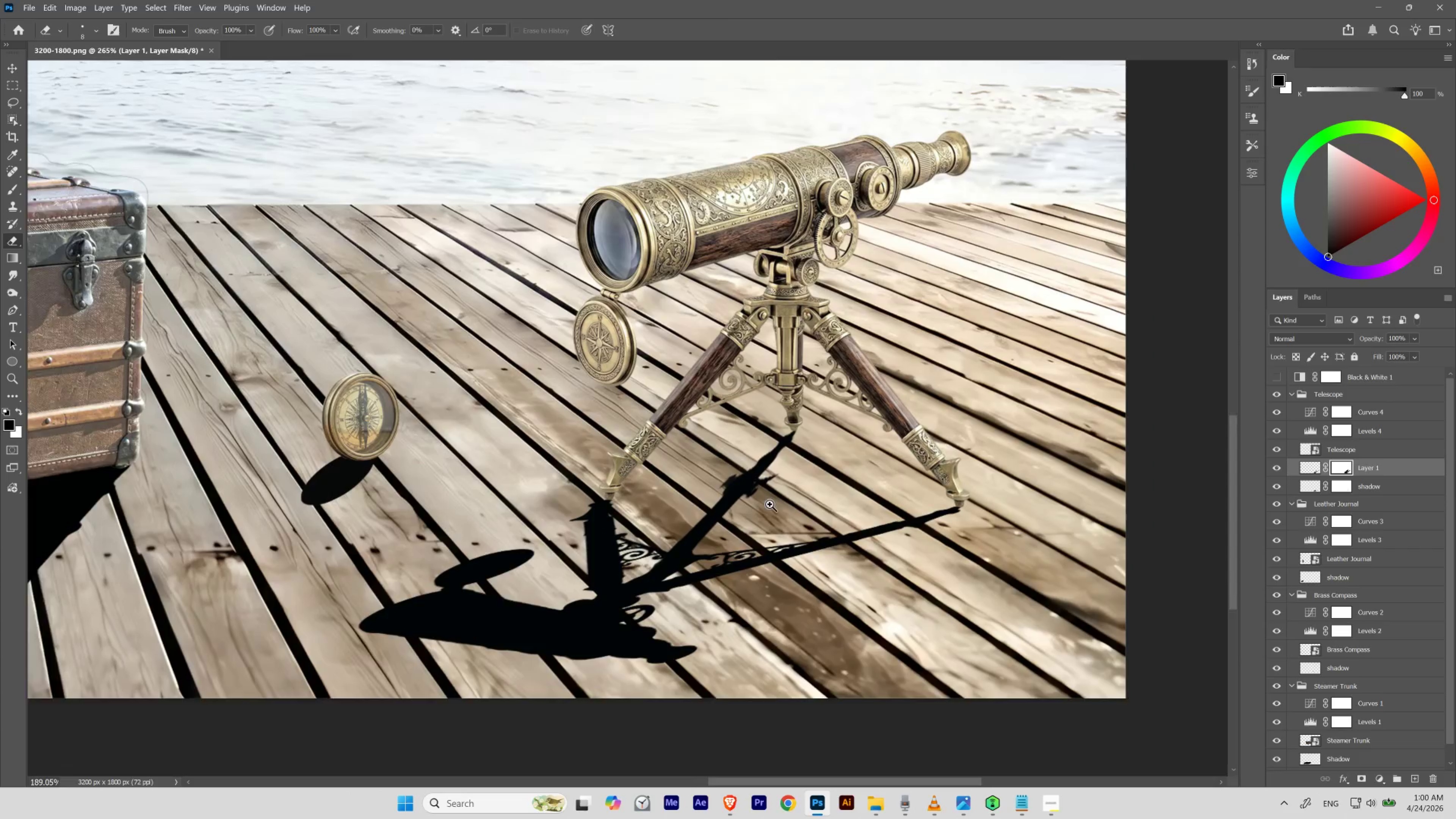 
key(Control+Space)
 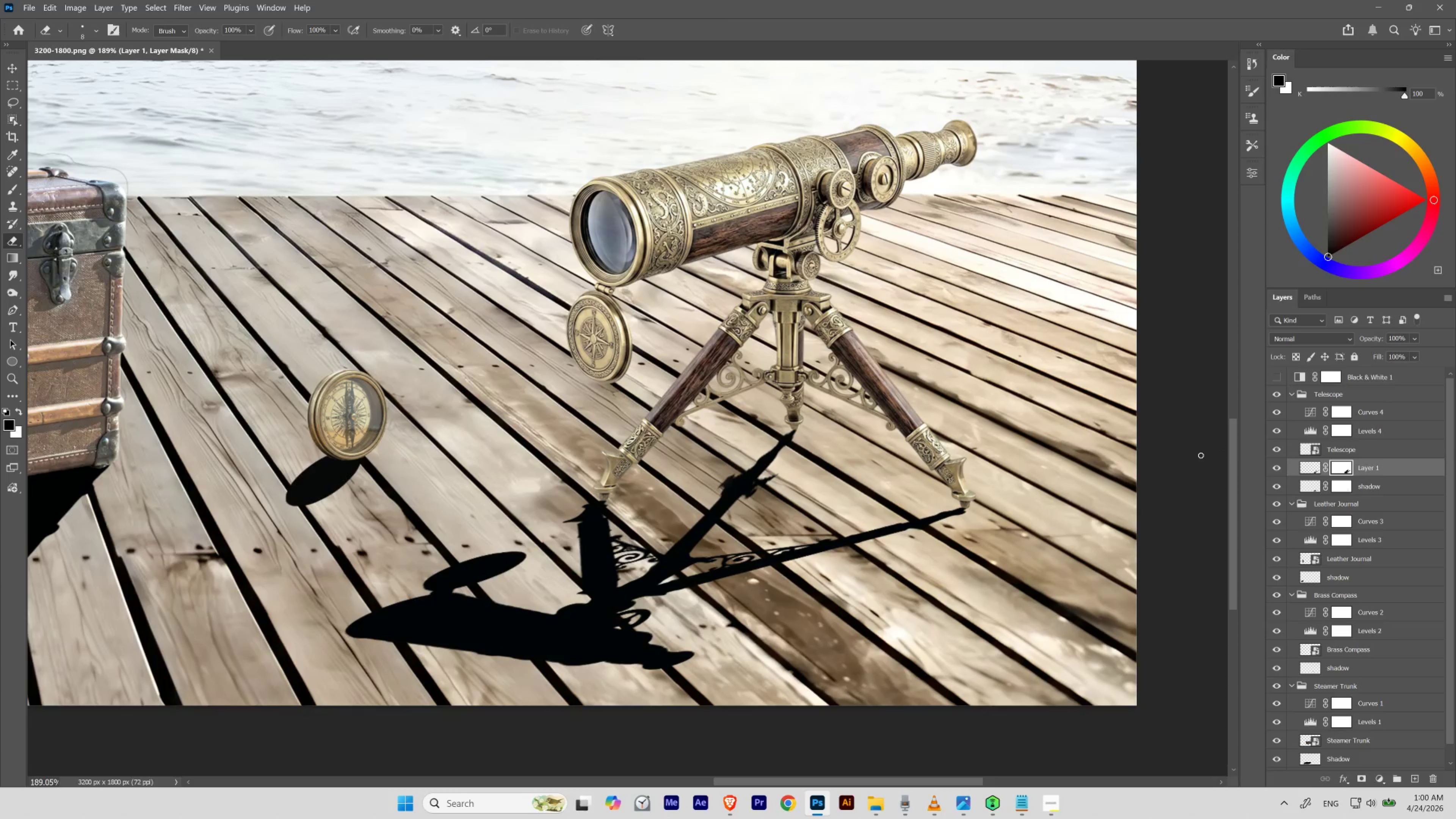 
hold_key(key=ShiftLeft, duration=8.34)
double_click([1345, 465])
 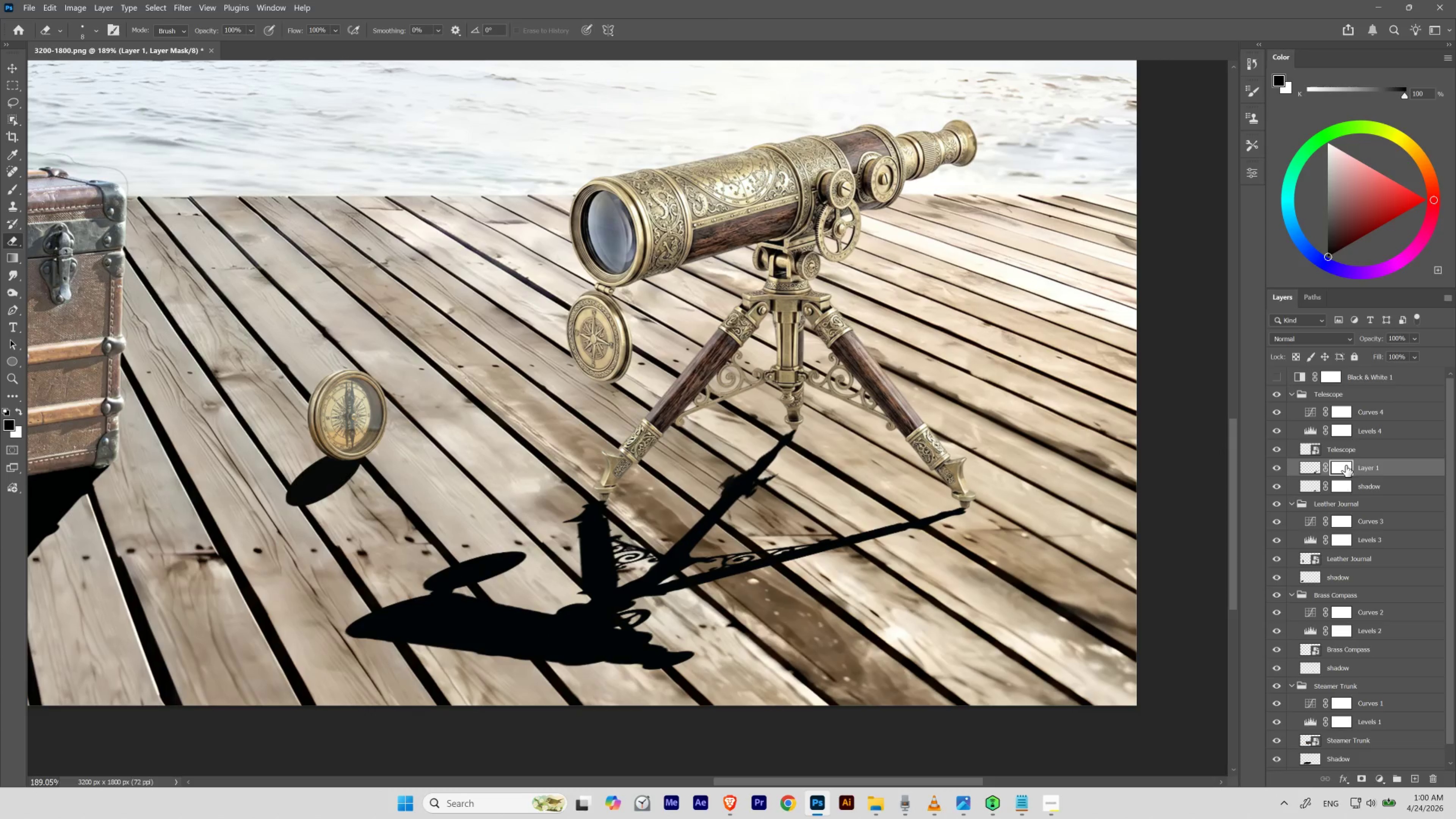 
left_click([1345, 465])
 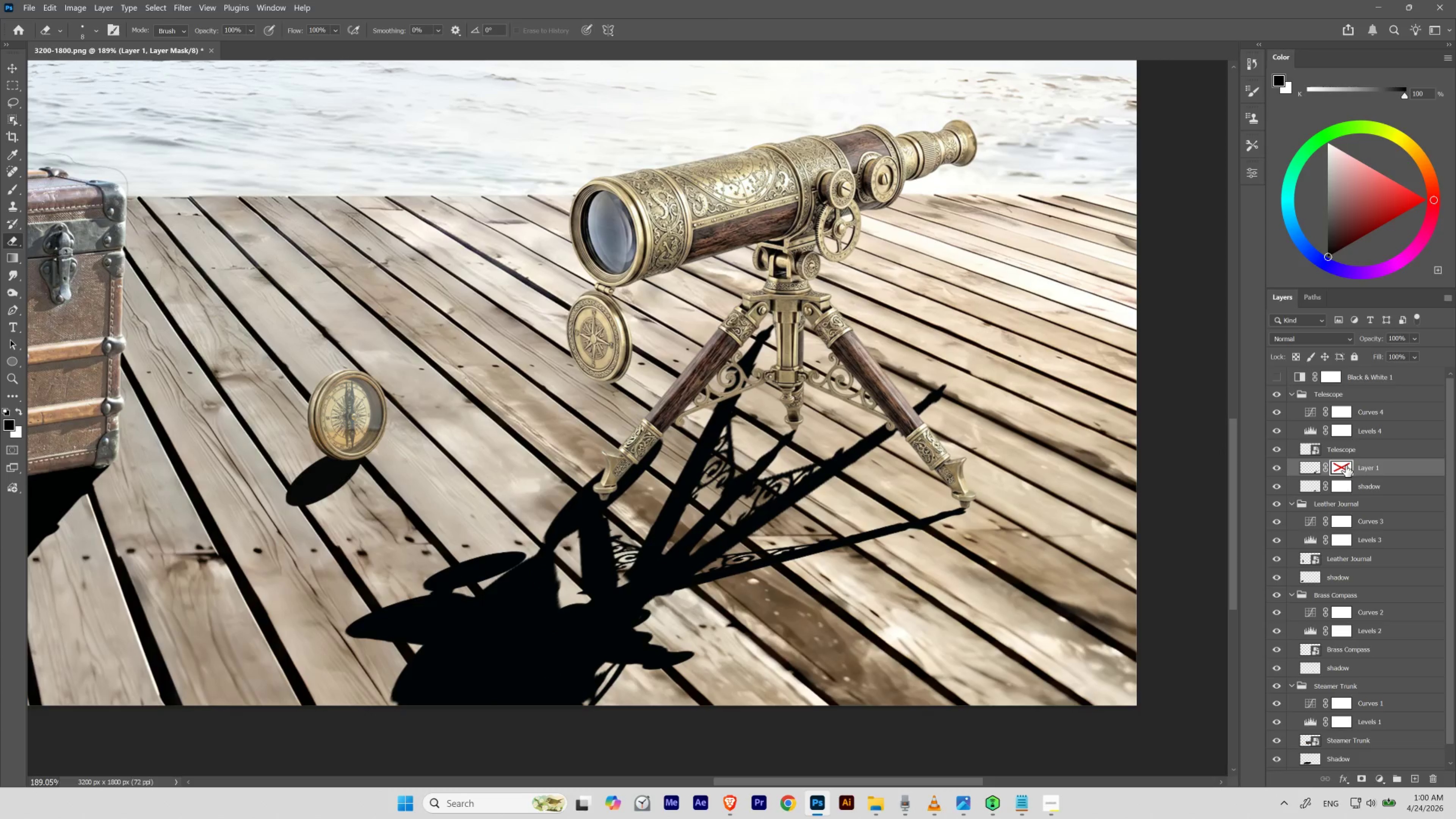 
left_click([1345, 465])
 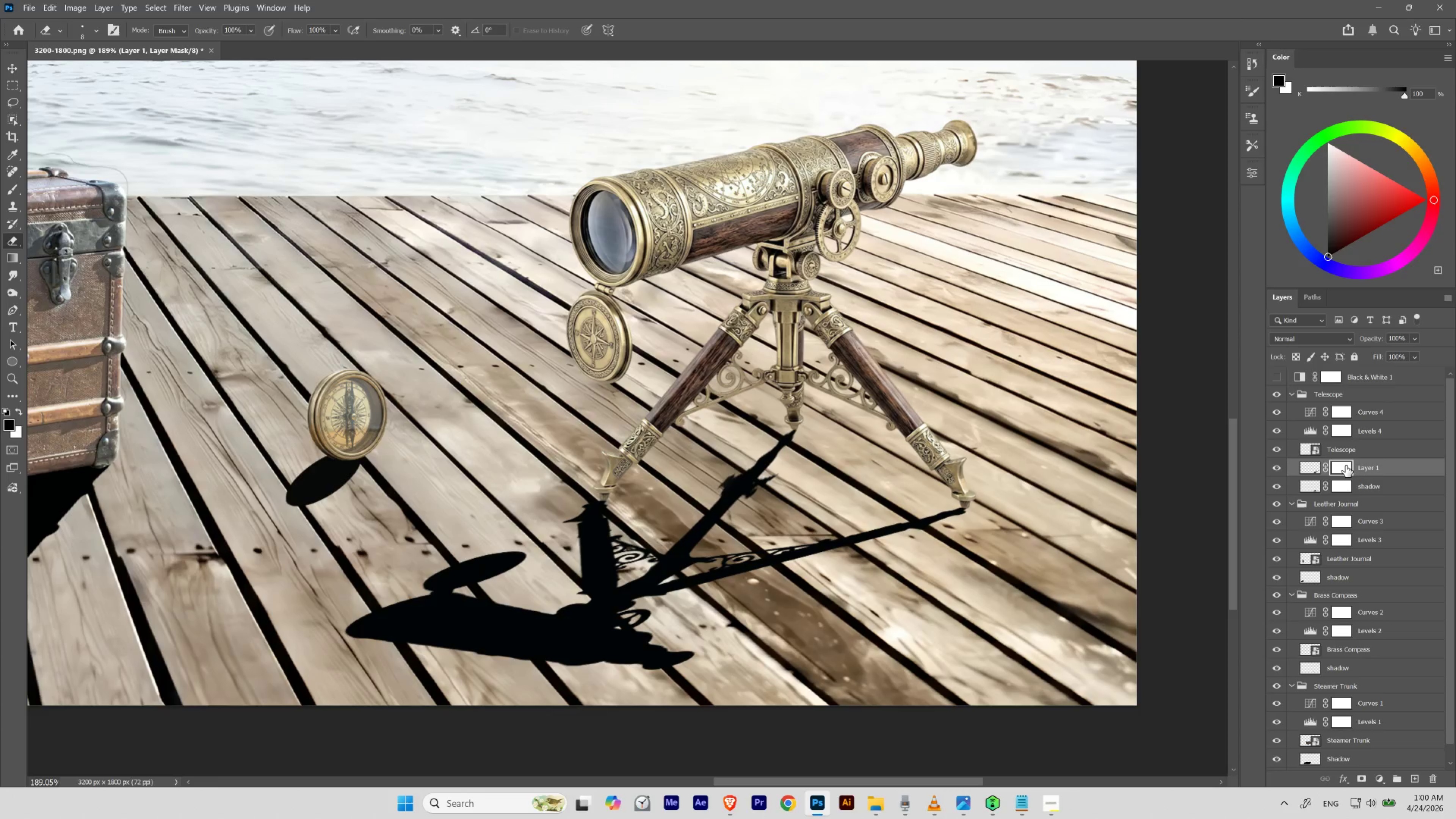 
left_click([1345, 465])
 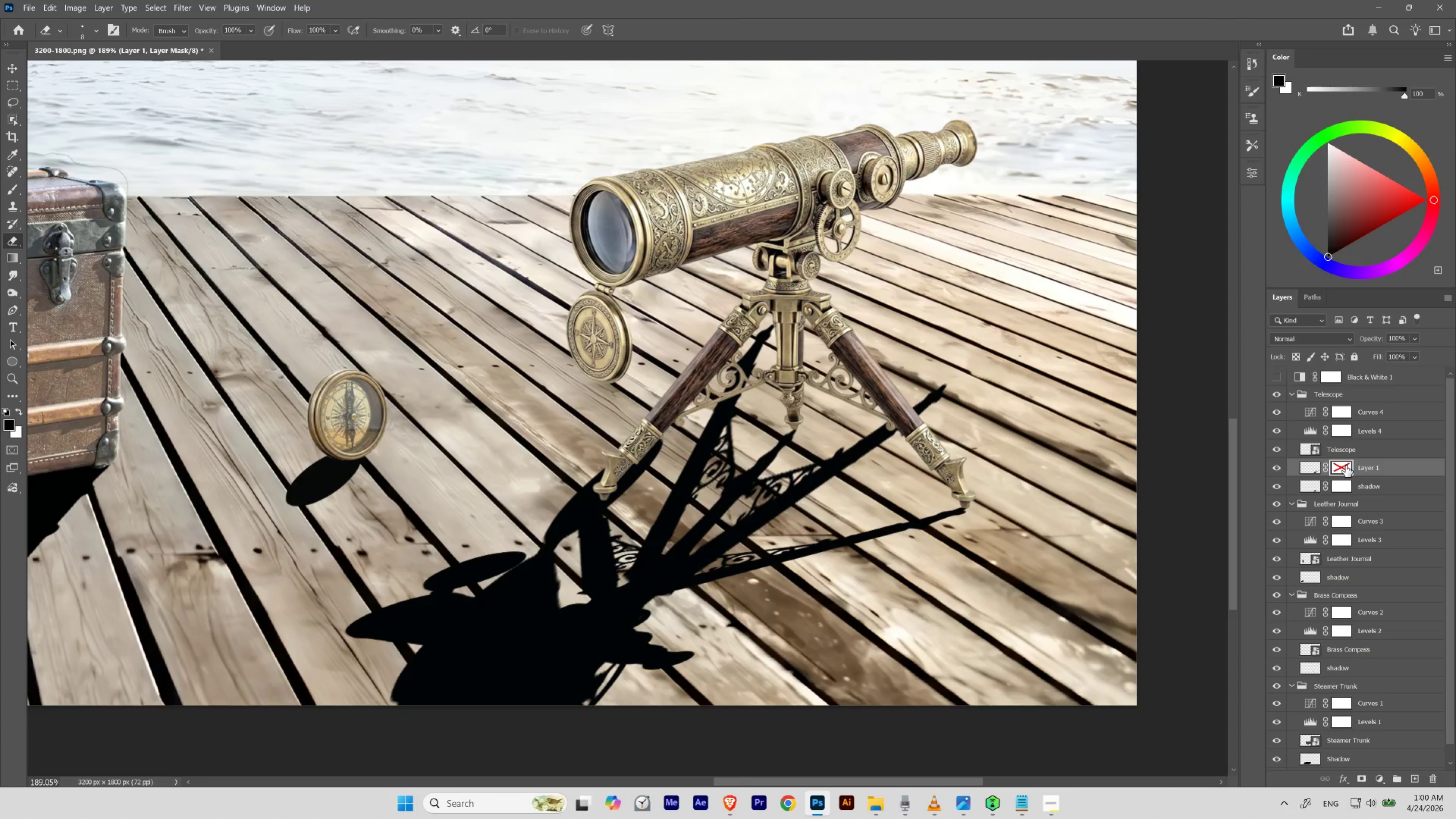 
left_click([1345, 465])
 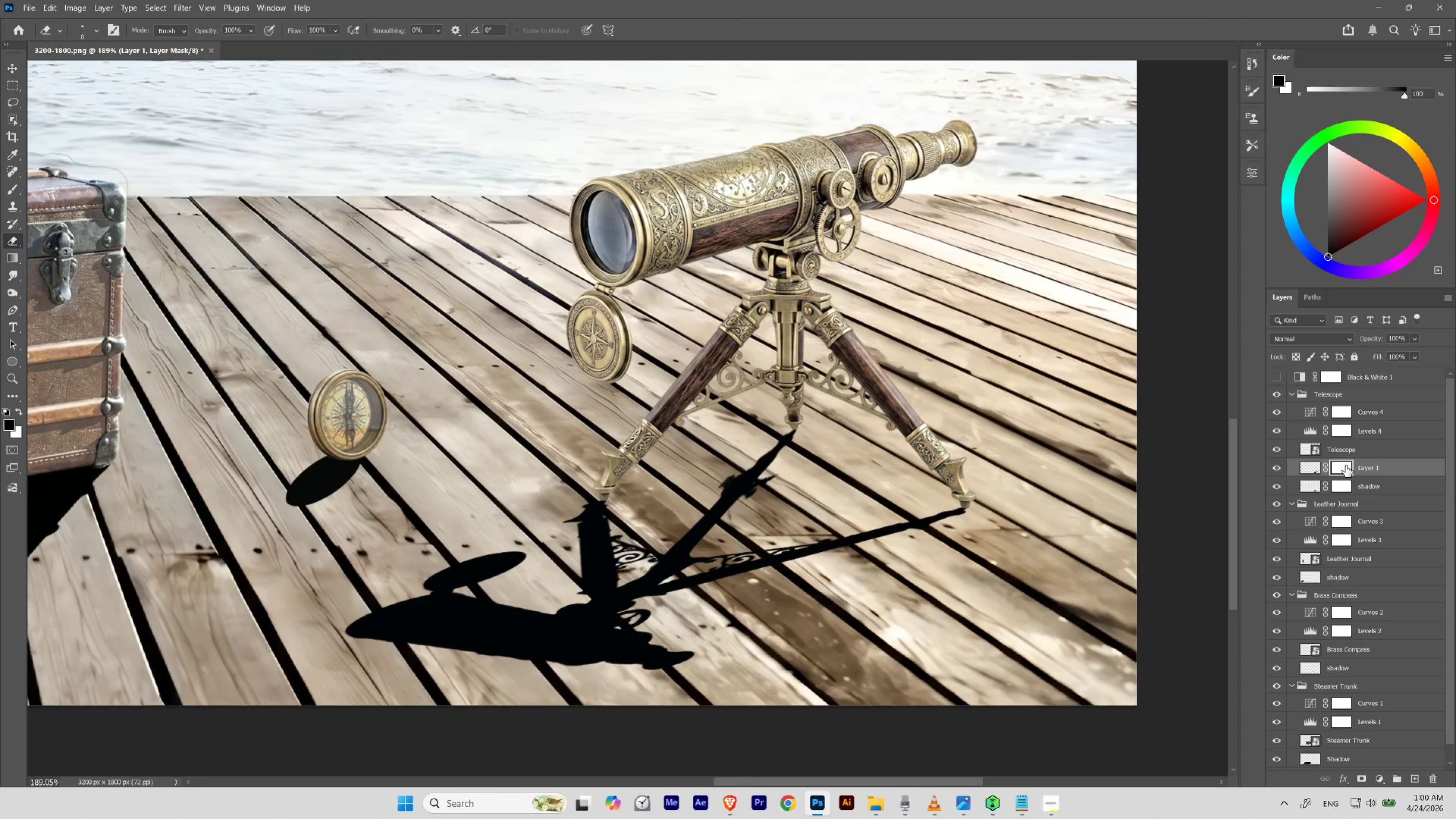 
hold_key(key=ControlLeft, duration=0.92)
 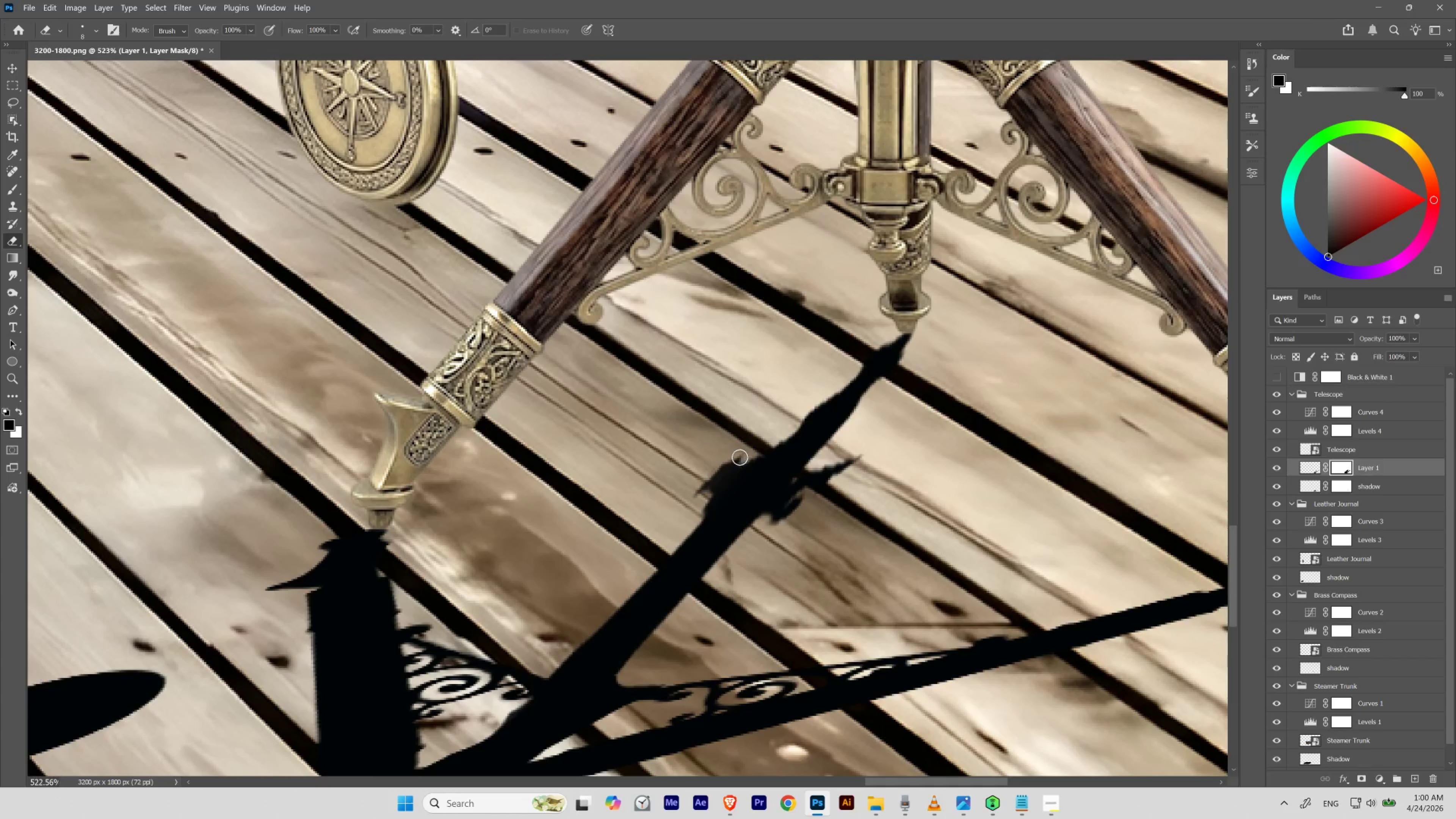 
hold_key(key=Space, duration=0.91)
 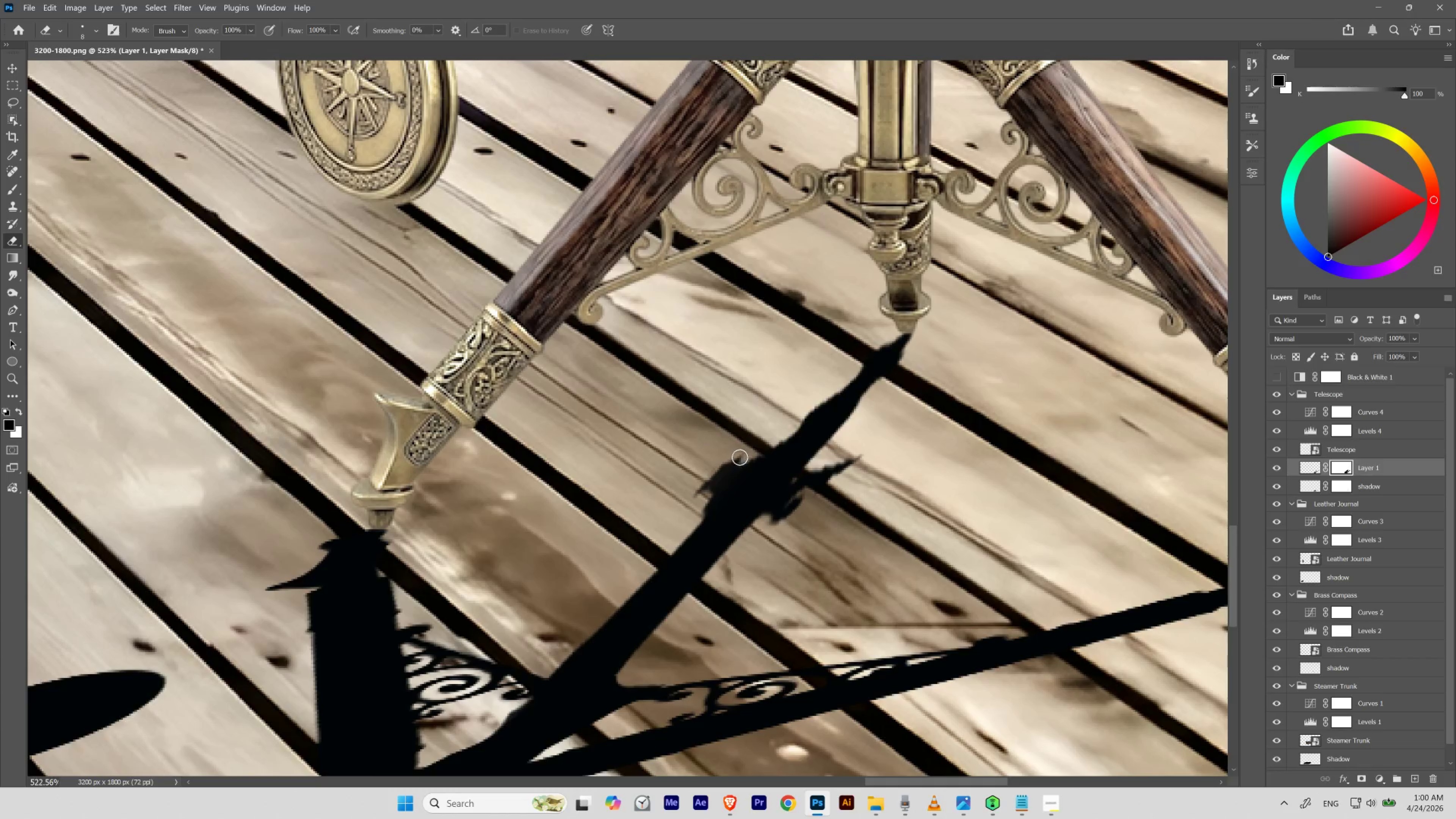 
left_click_drag(start_coordinate=[730, 484], to_coordinate=[761, 522])
 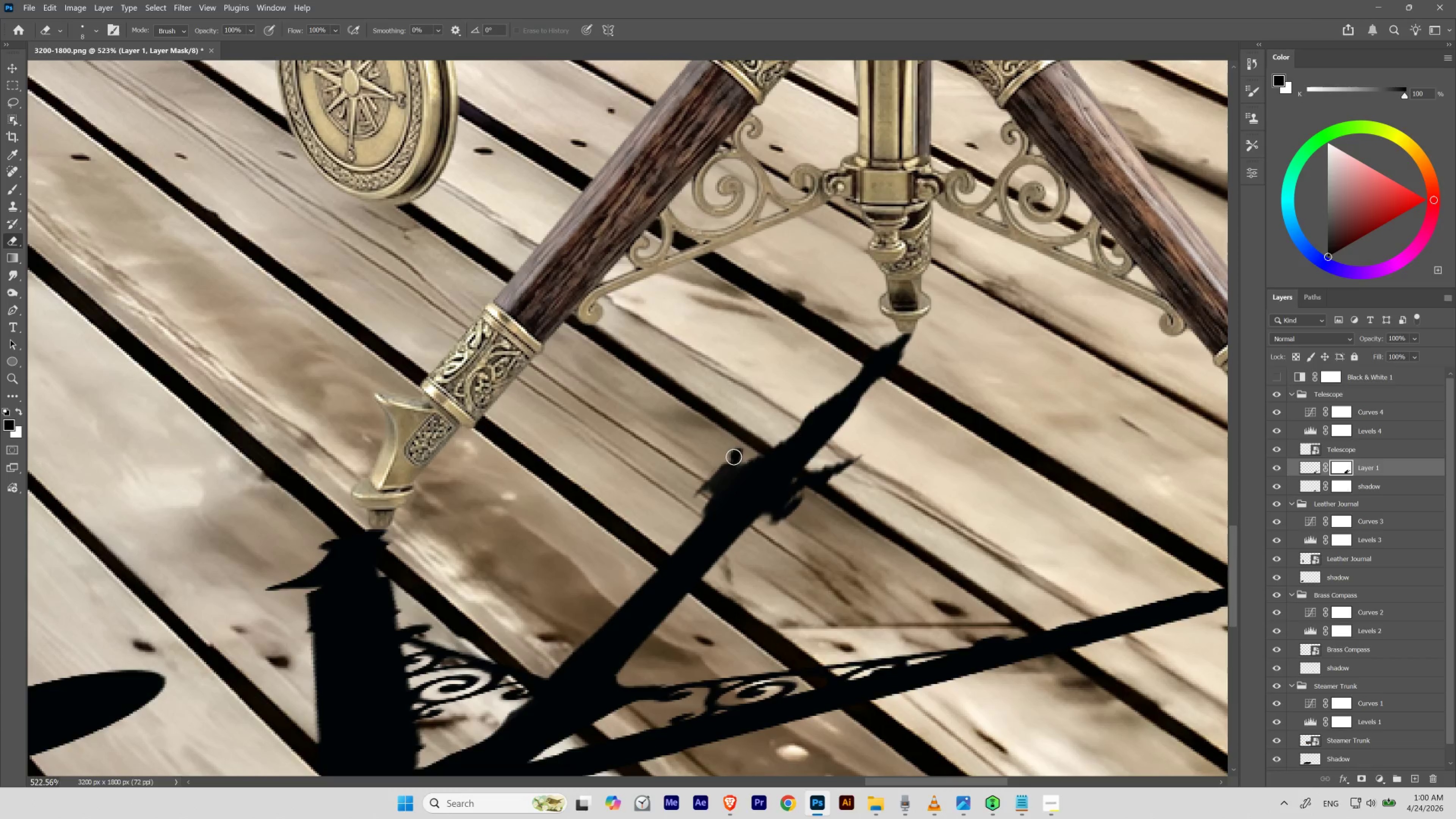 
key(Control+ControlLeft)
 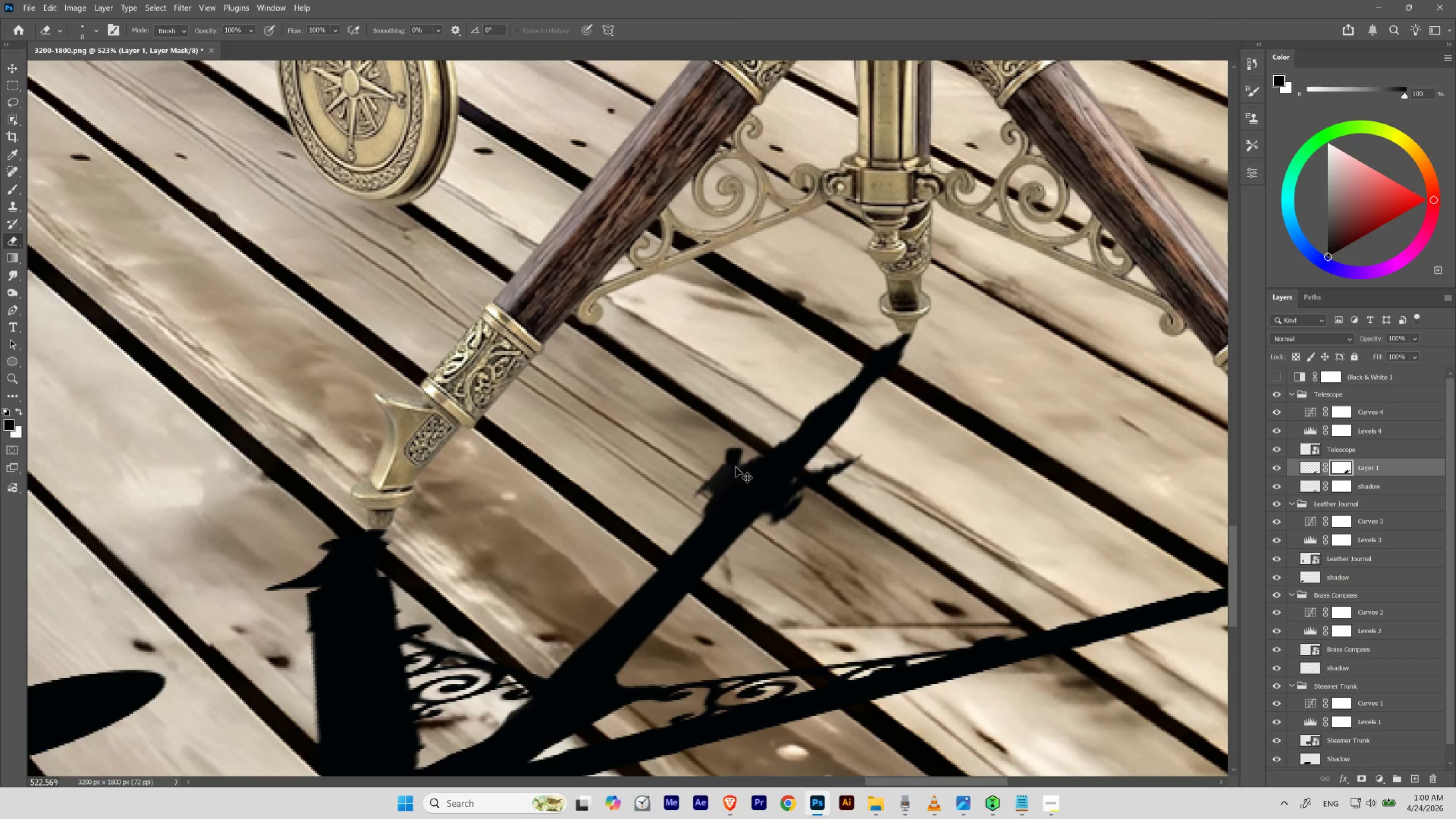 
key(Control+Z)
 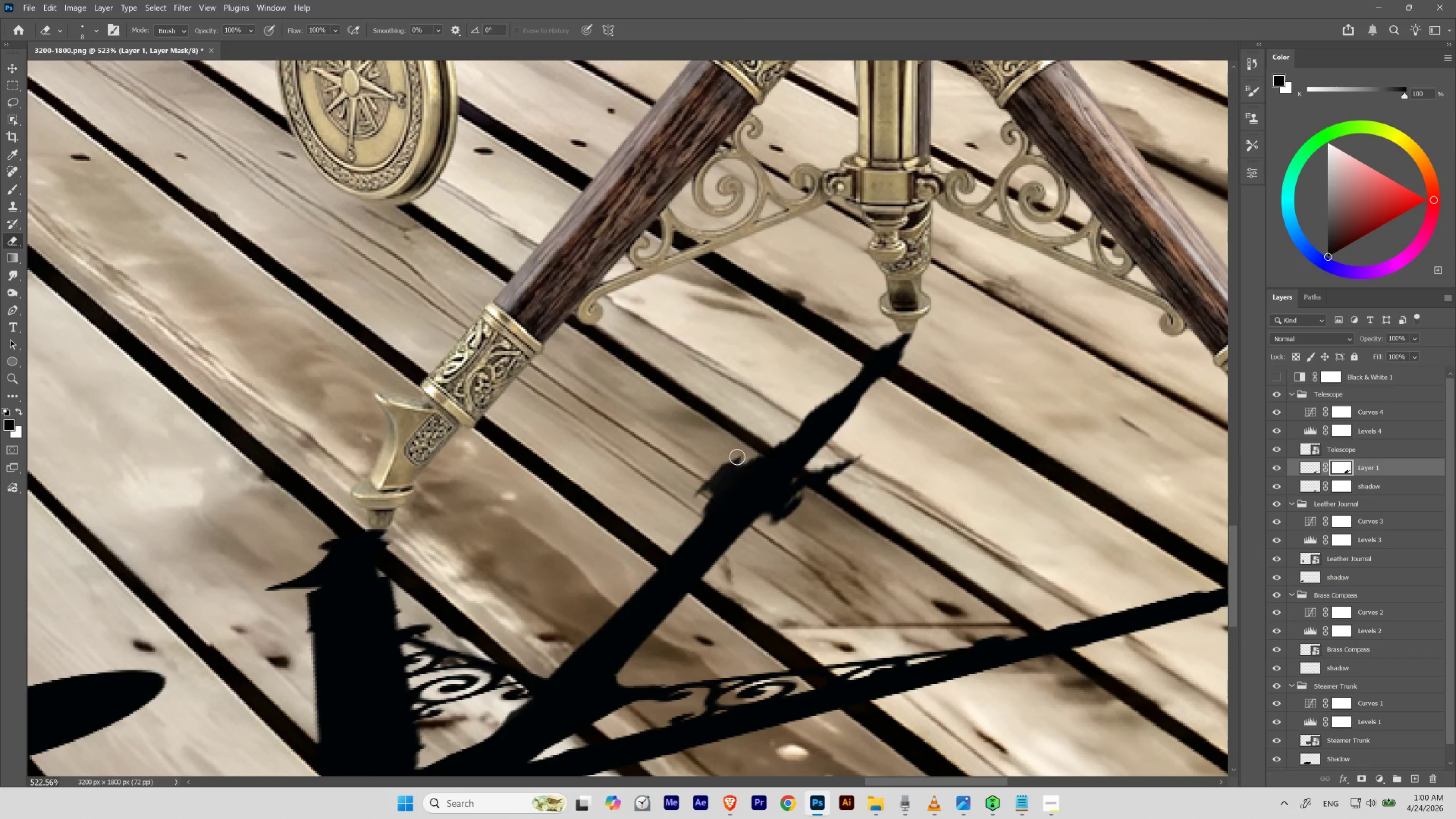 
key(X)
 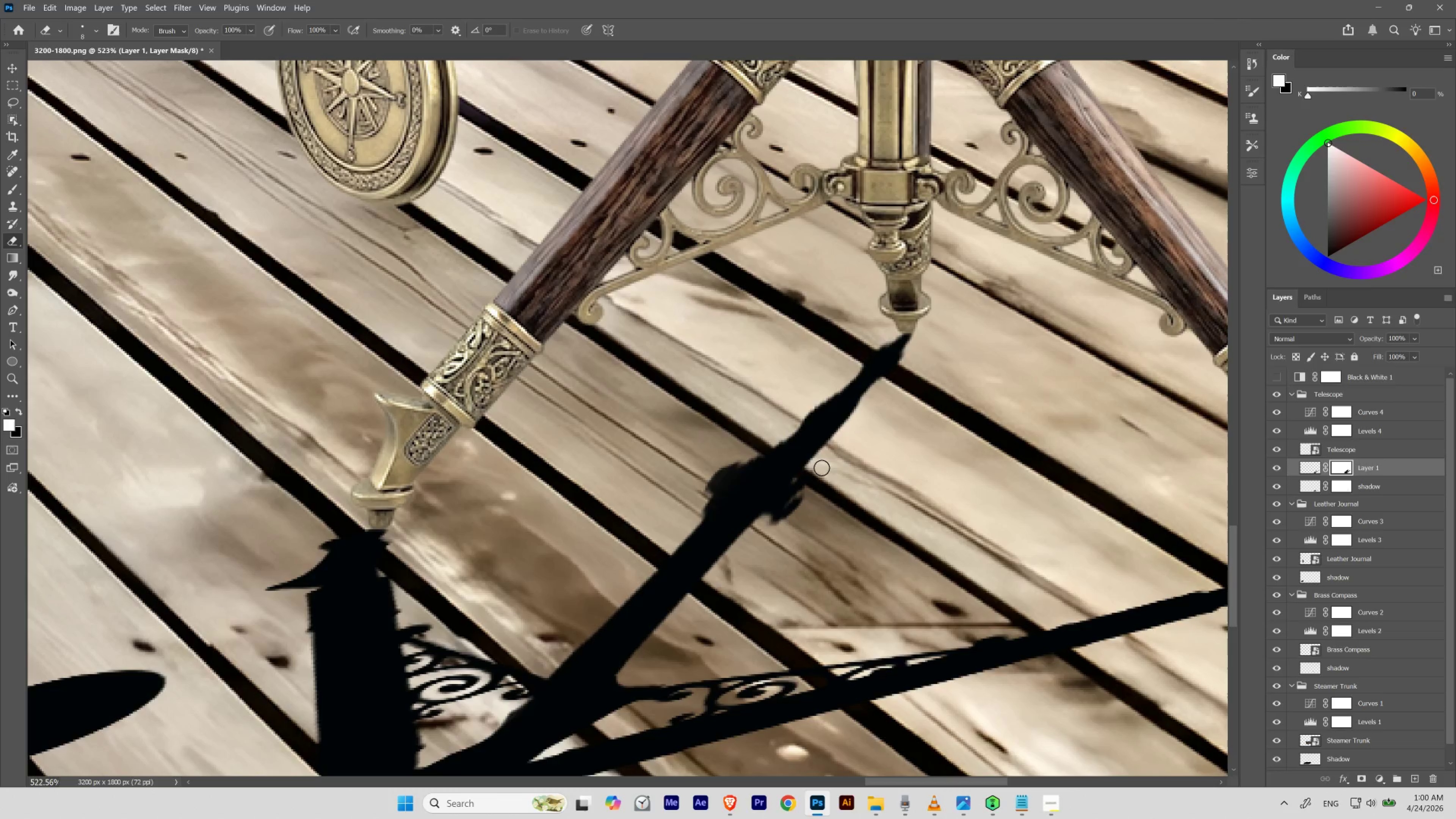 
wait(6.45)
 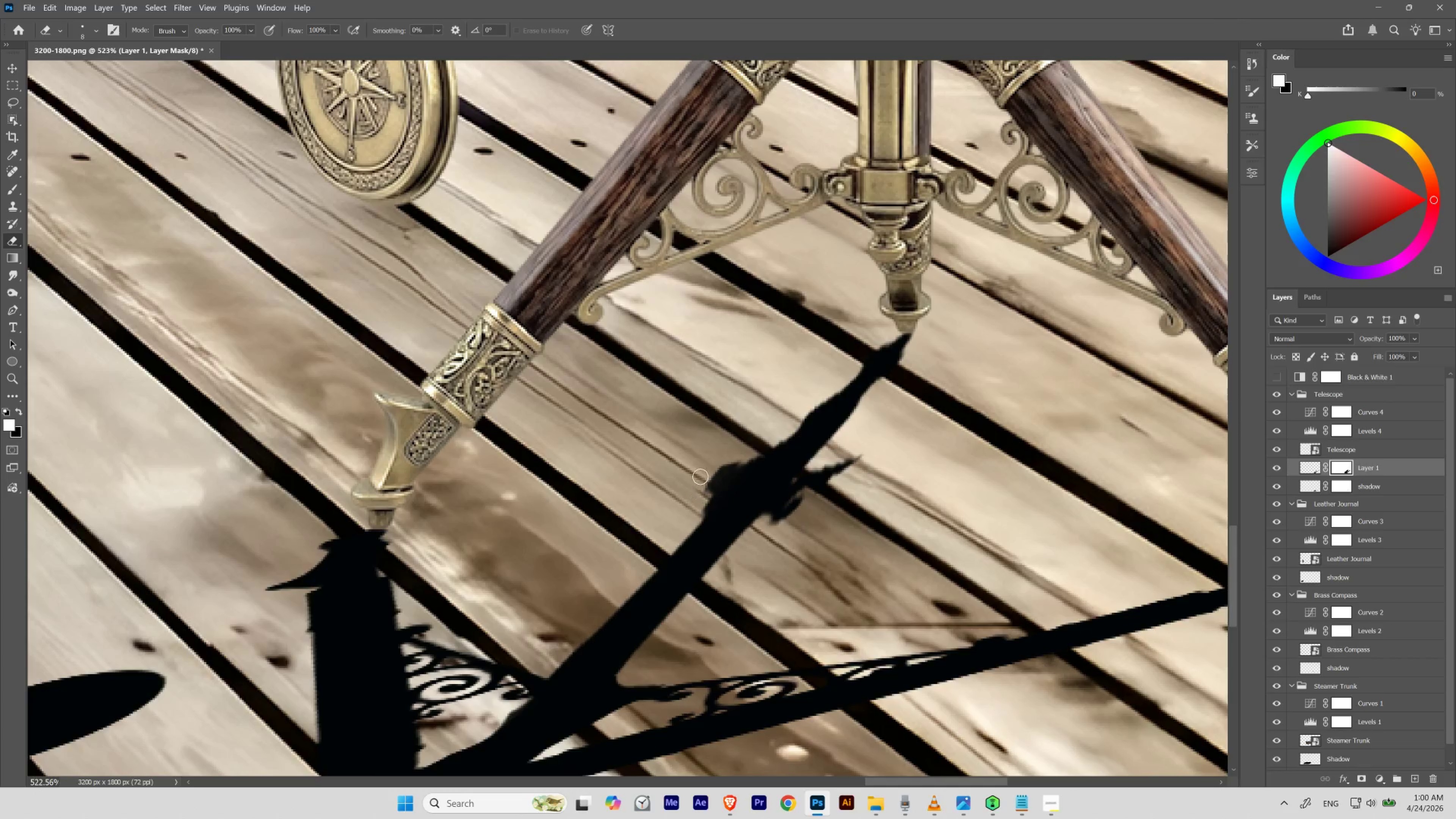 
hold_key(key=ControlLeft, duration=1.04)
 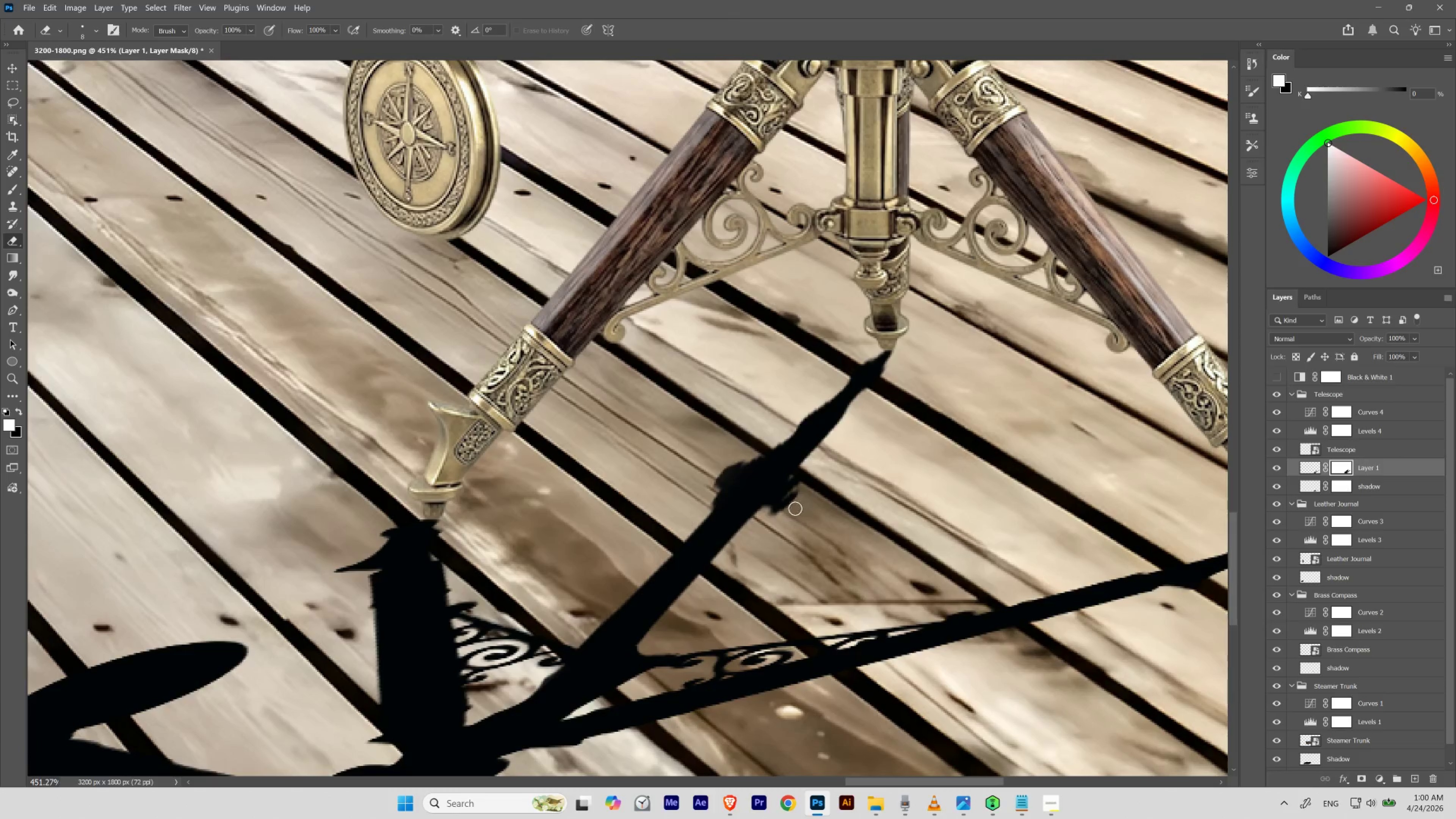 
hold_key(key=Space, duration=1.06)
 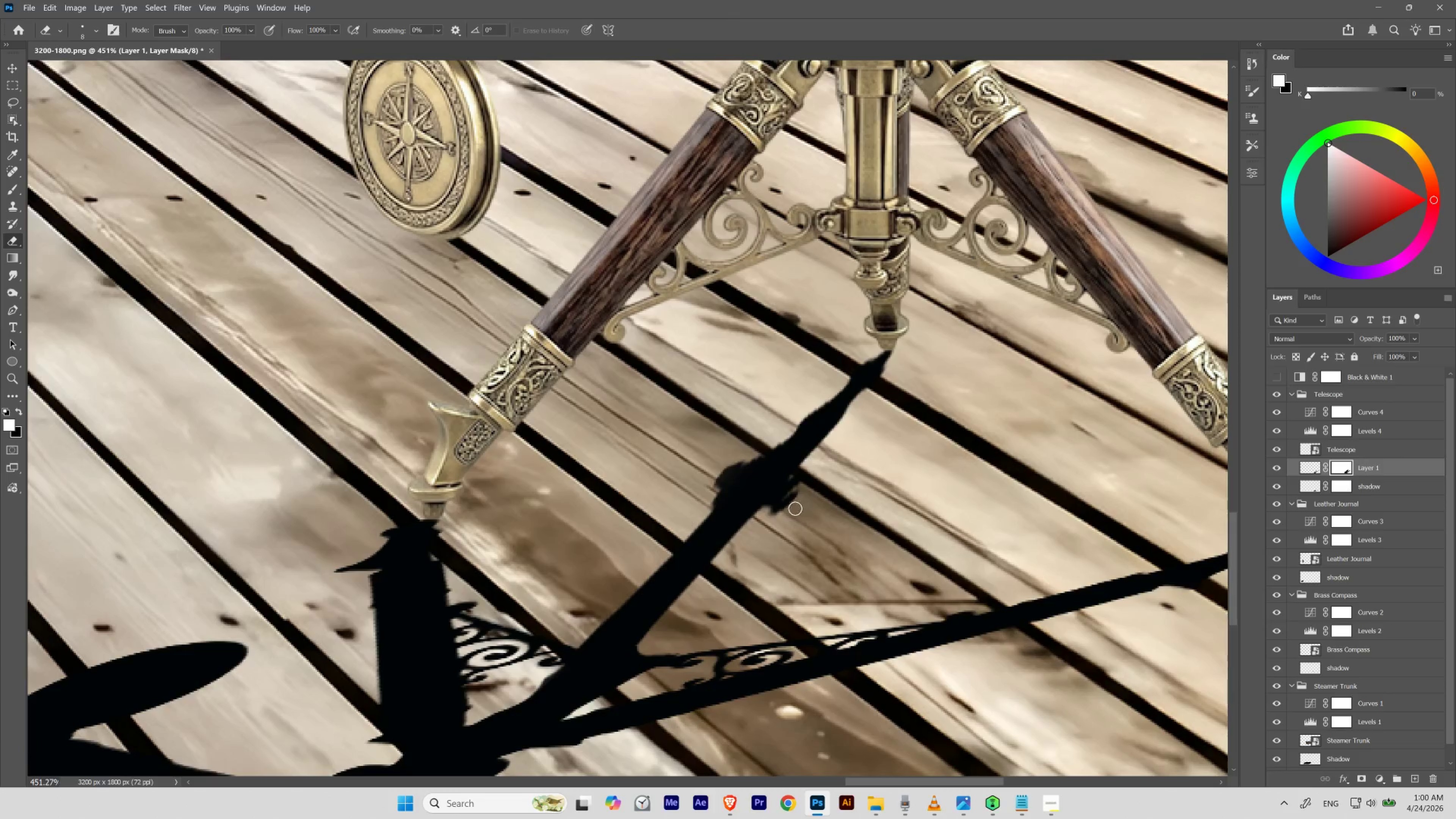 
left_click_drag(start_coordinate=[768, 456], to_coordinate=[761, 530])
 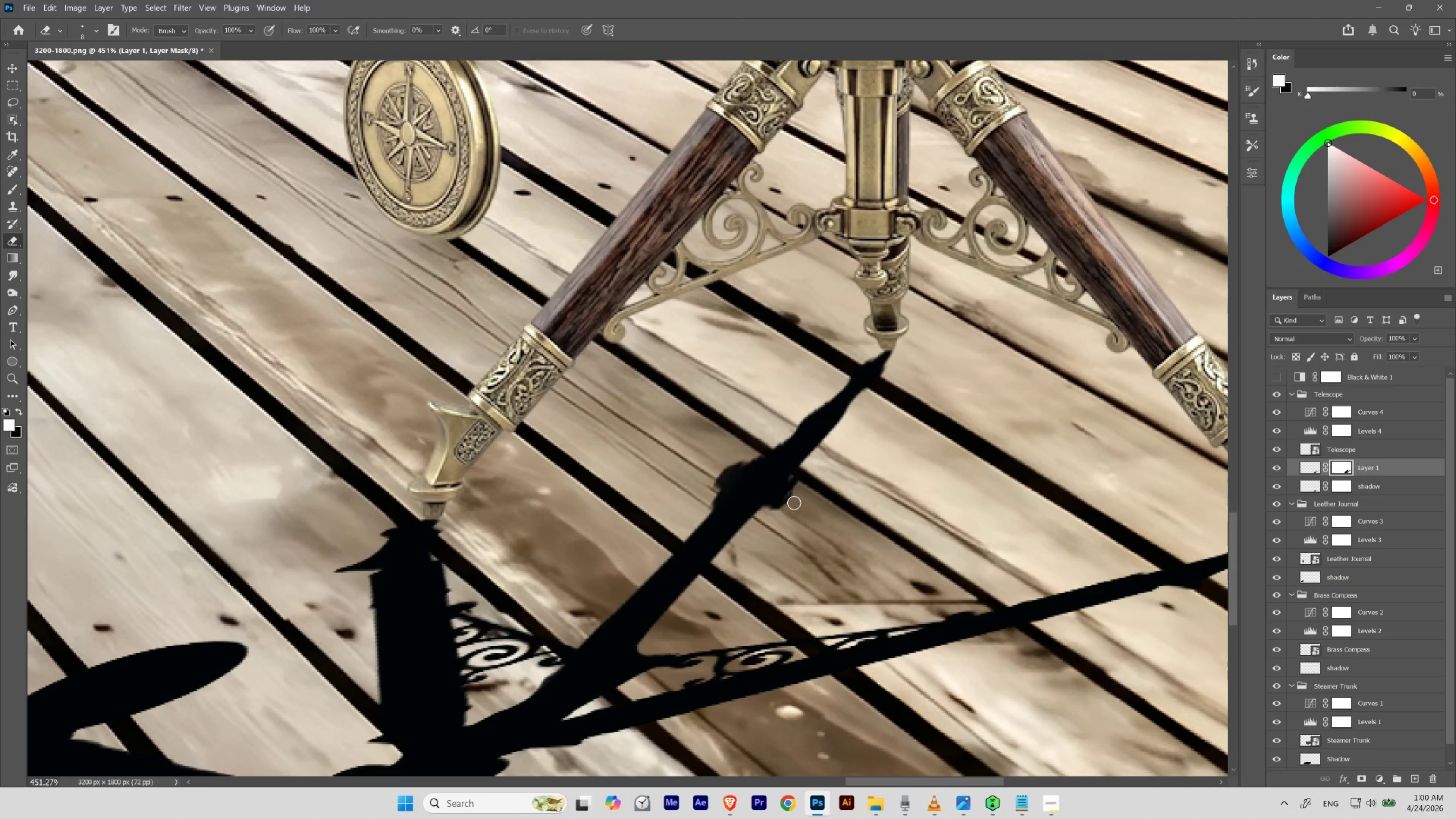 
wait(7.82)
 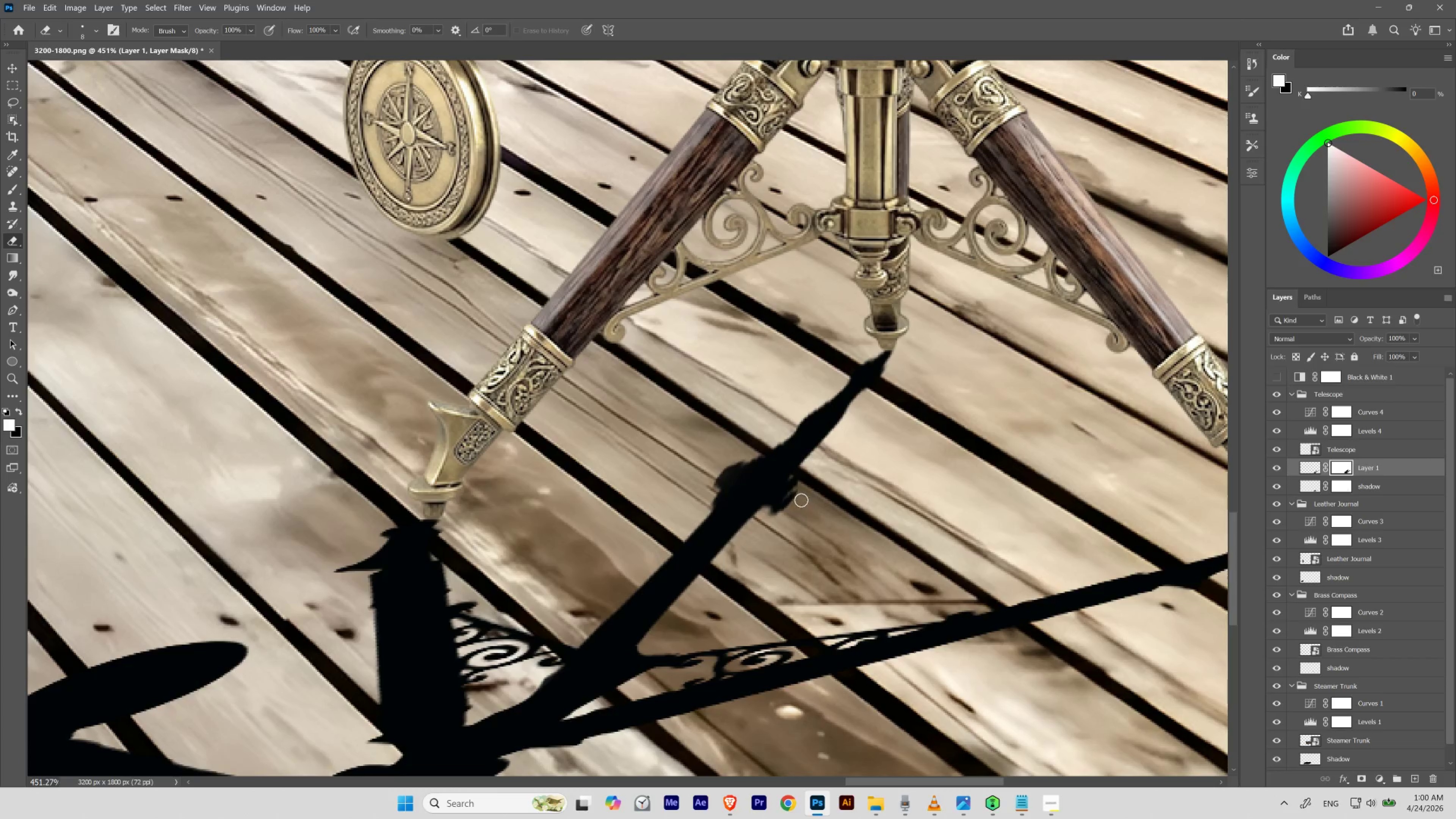 
hold_key(key=ControlLeft, duration=2.7)
 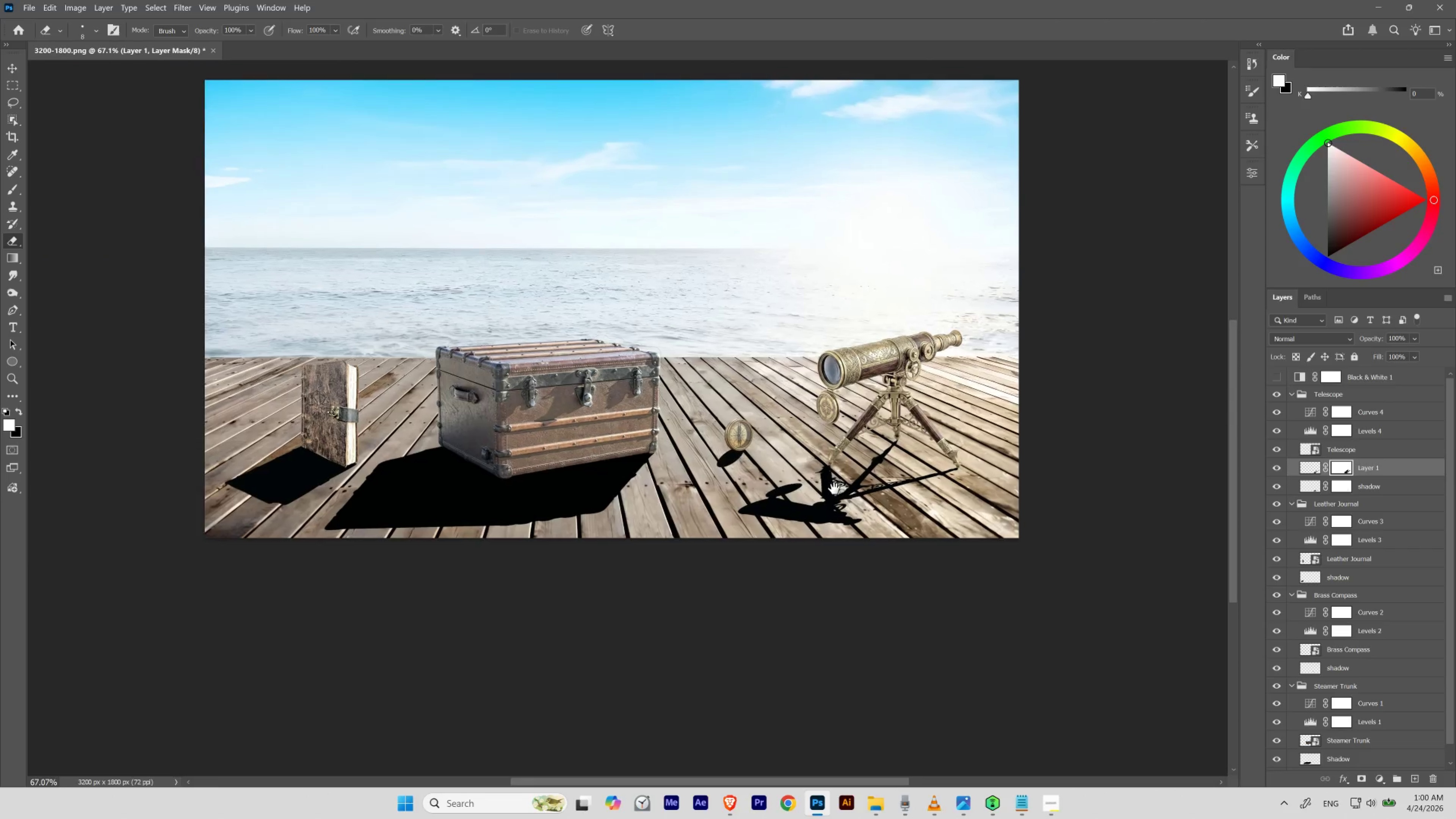 
hold_key(key=Space, duration=1.53)
 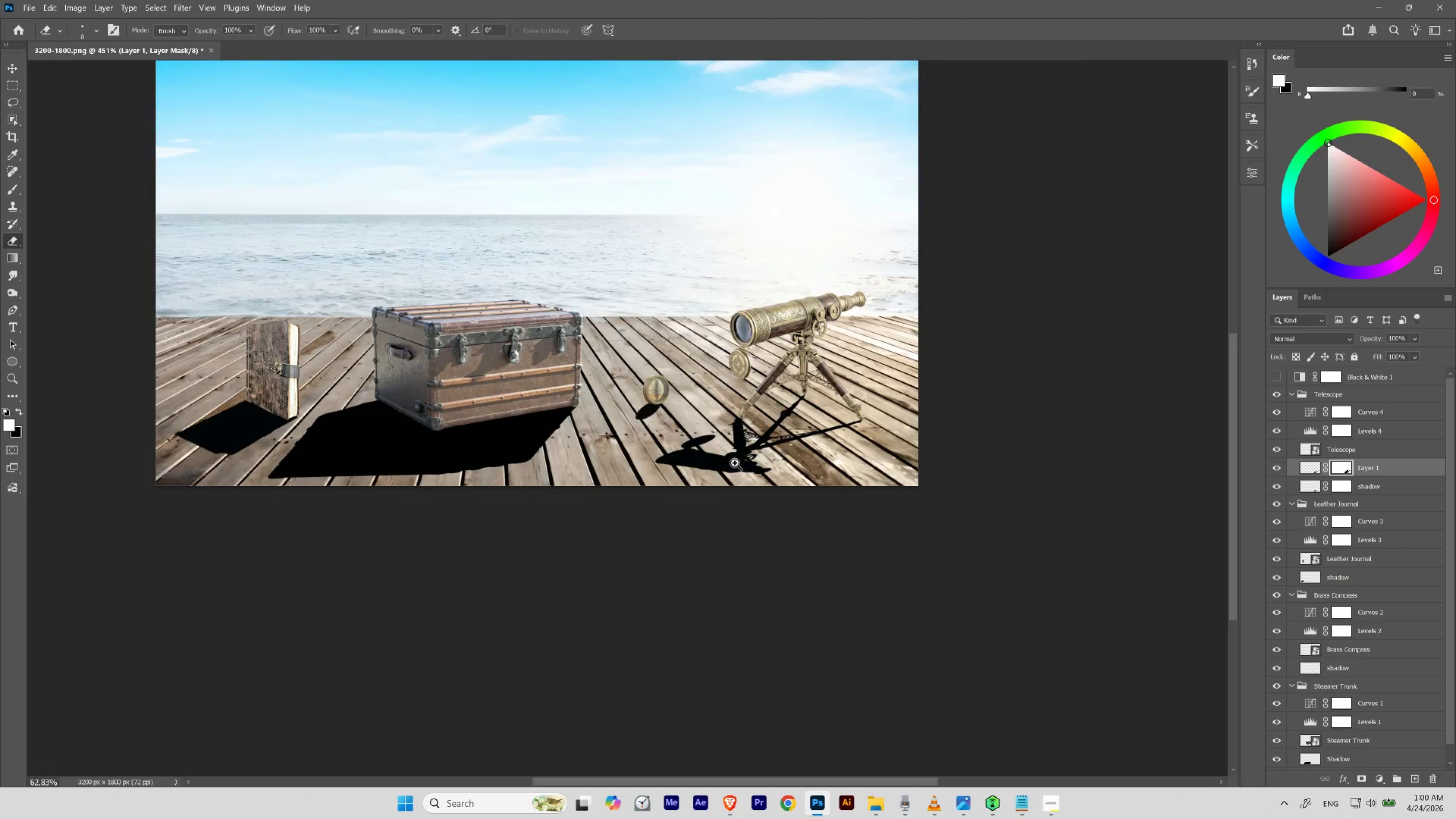 
left_click_drag(start_coordinate=[791, 401], to_coordinate=[737, 466])
 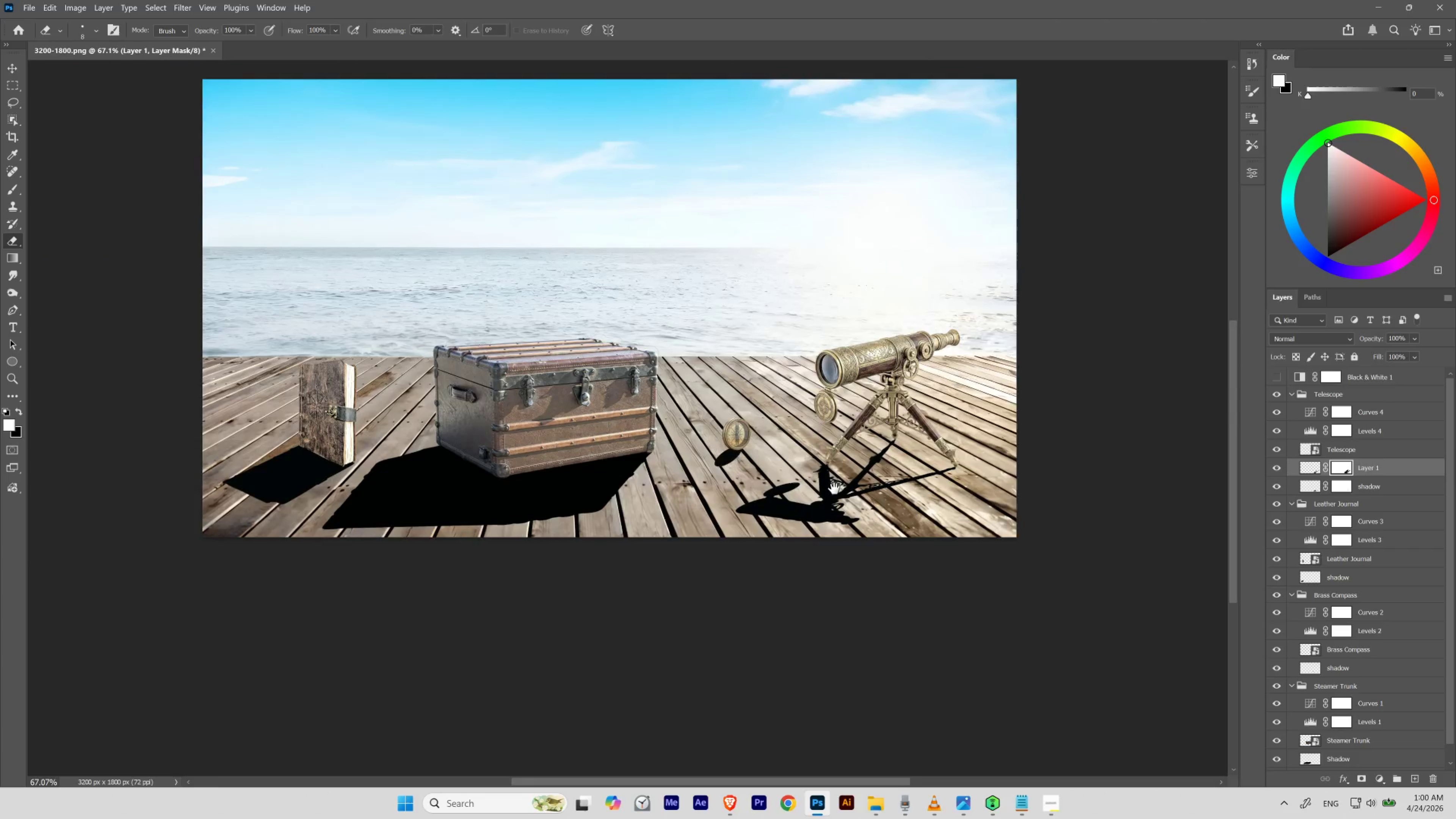 
hold_key(key=Space, duration=1.64)
 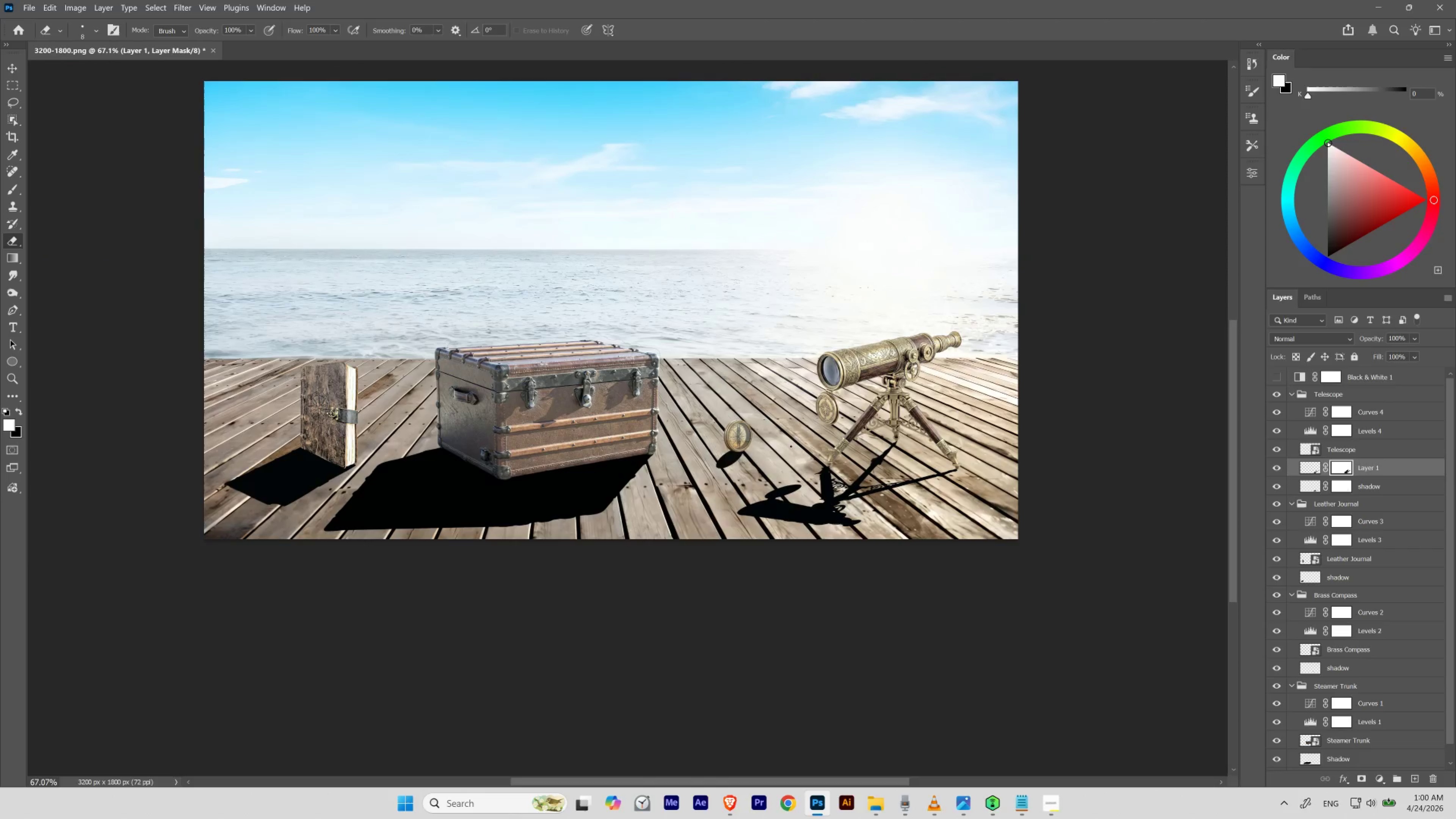 
left_click_drag(start_coordinate=[742, 442], to_coordinate=[833, 489])
 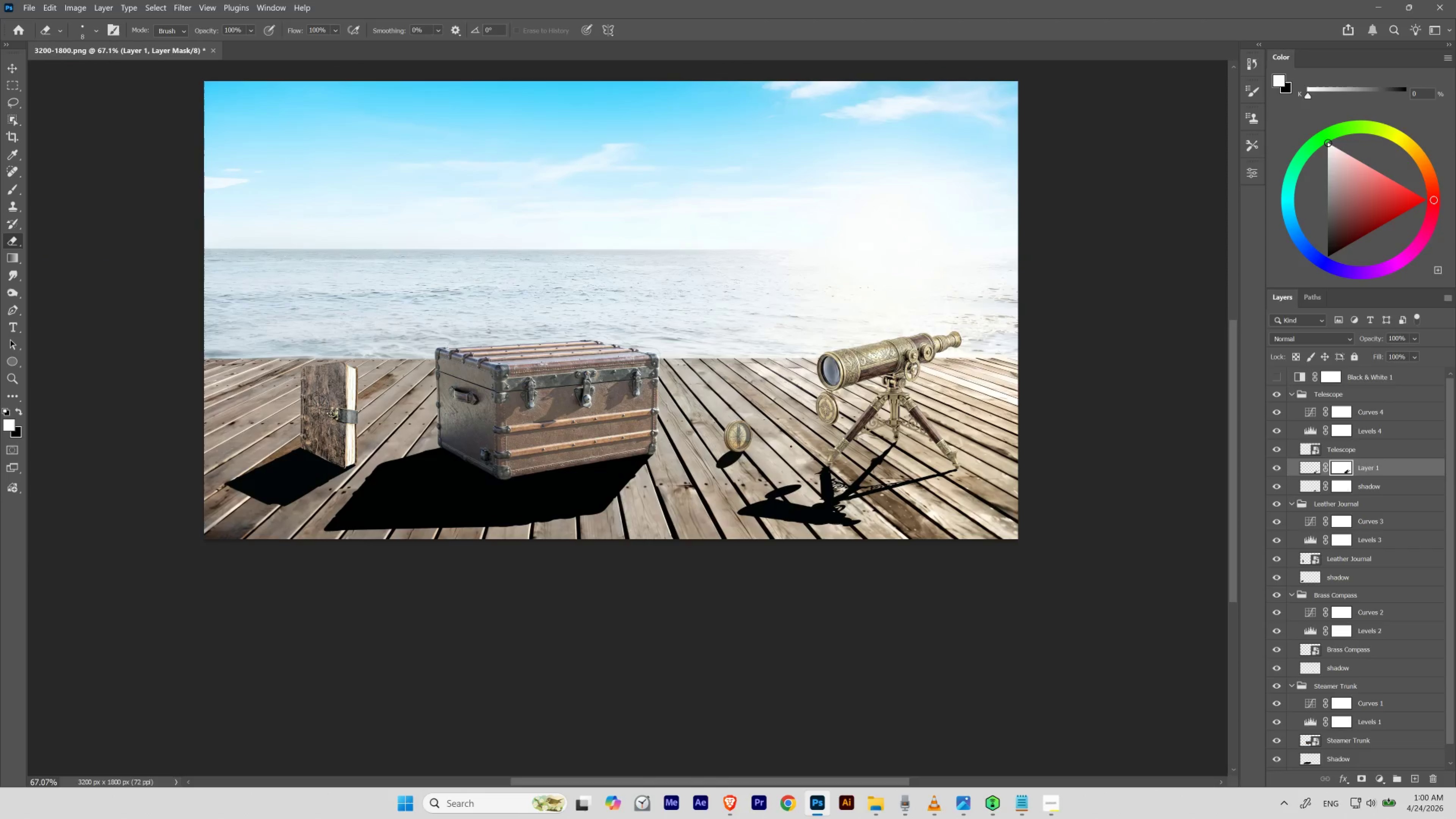 
hold_key(key=Space, duration=0.36)
 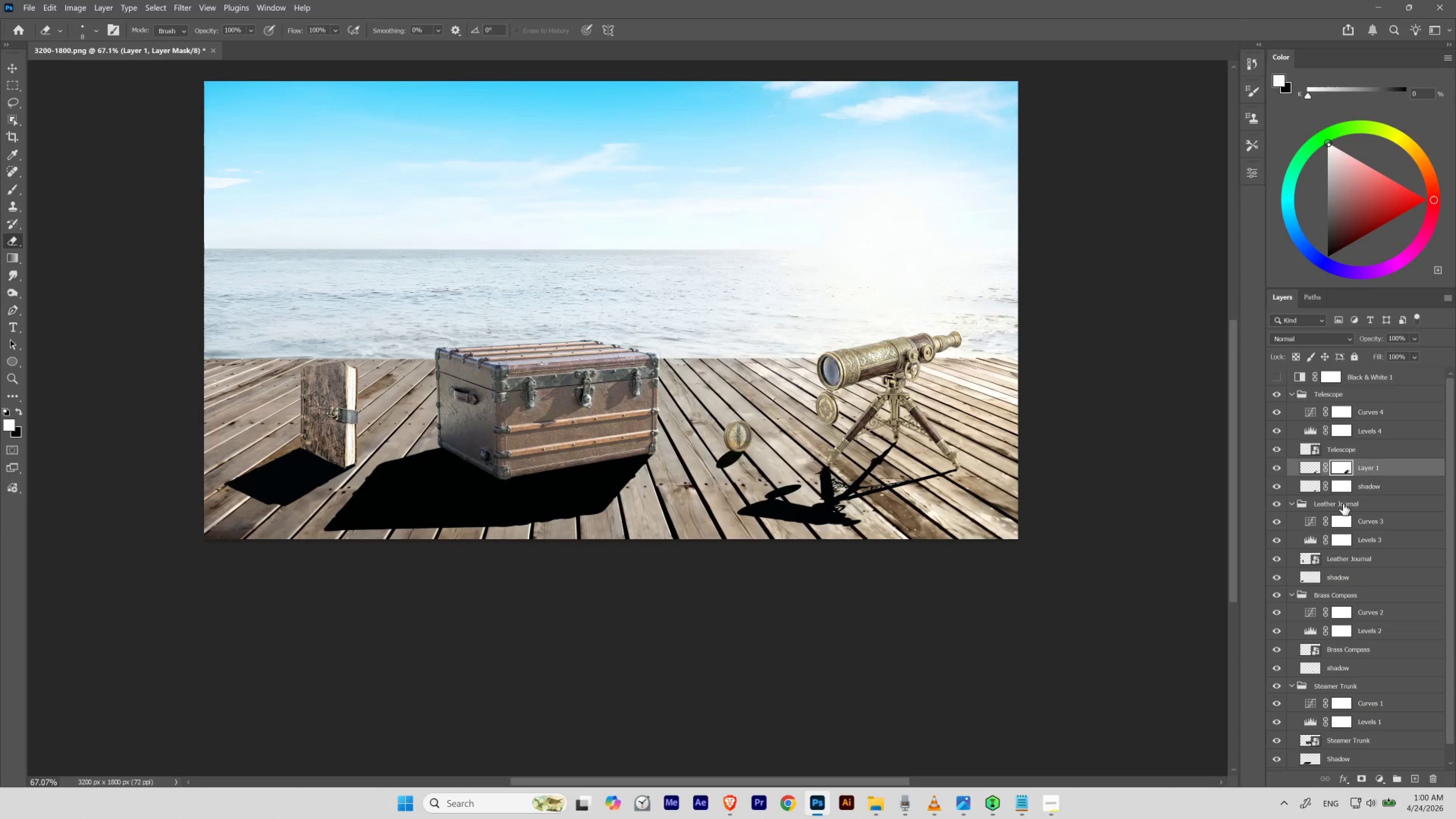 
wait(15.33)
 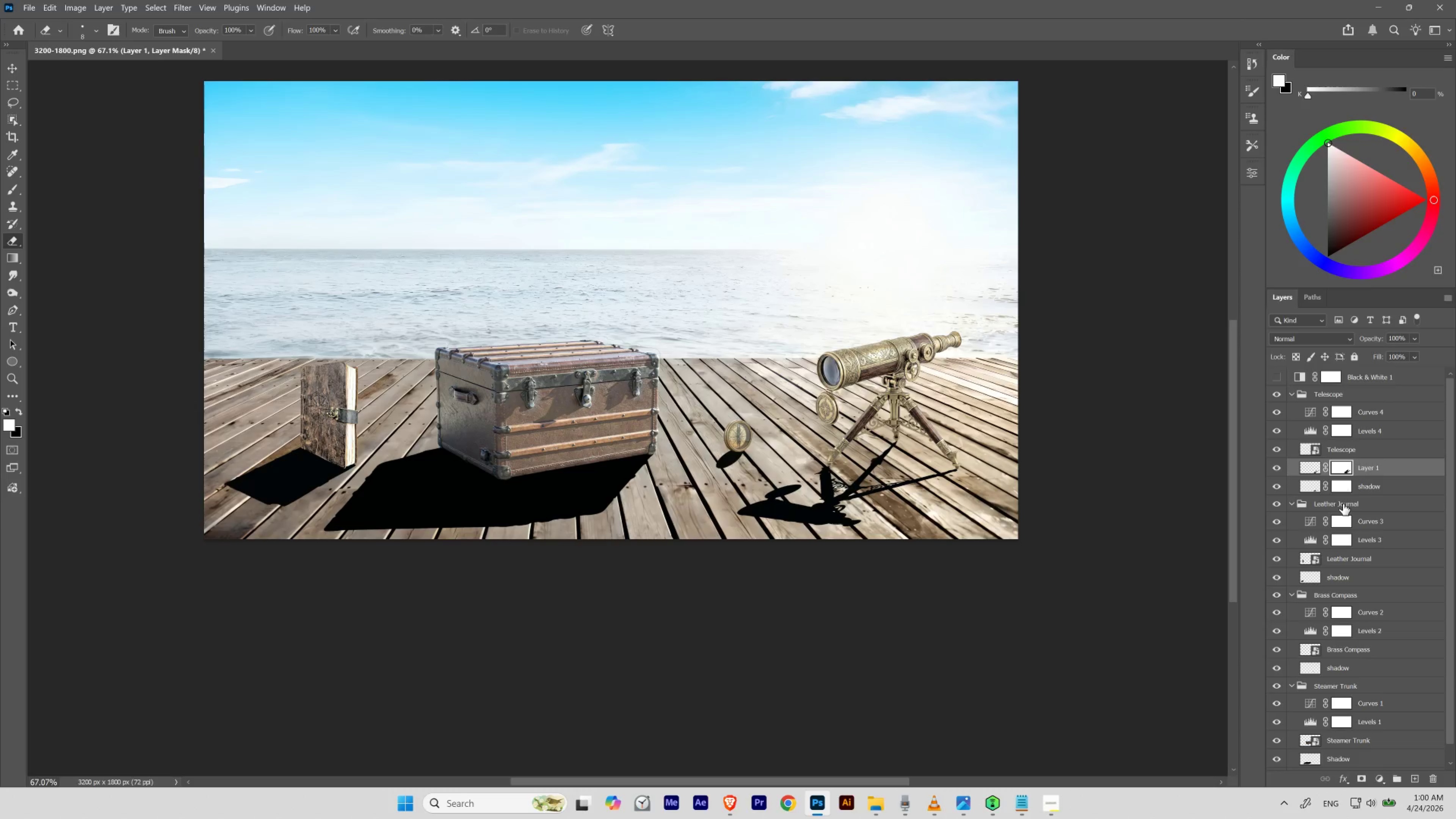 
hold_key(key=ControlLeft, duration=4.54)
 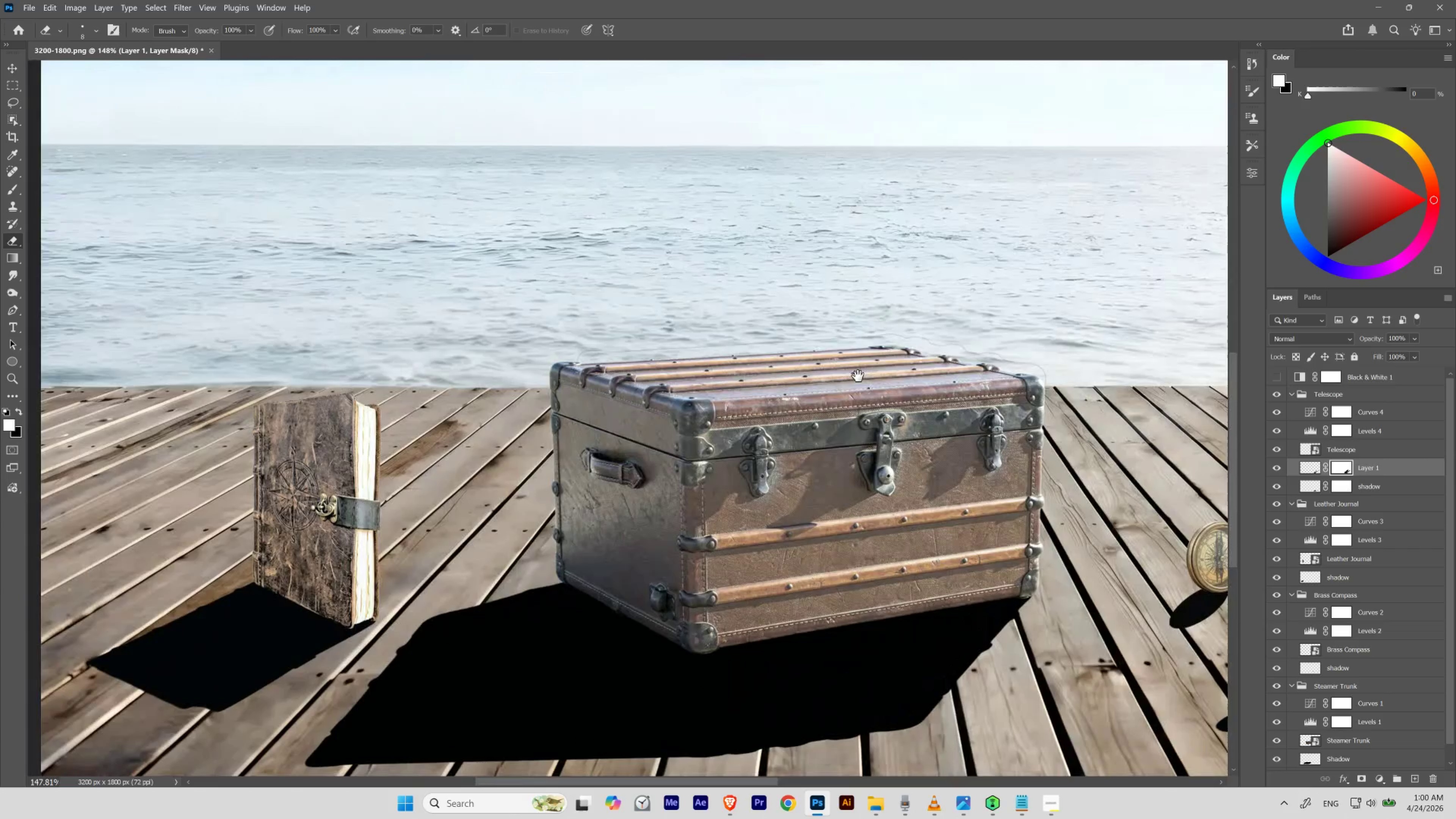 
hold_key(key=Space, duration=1.52)
 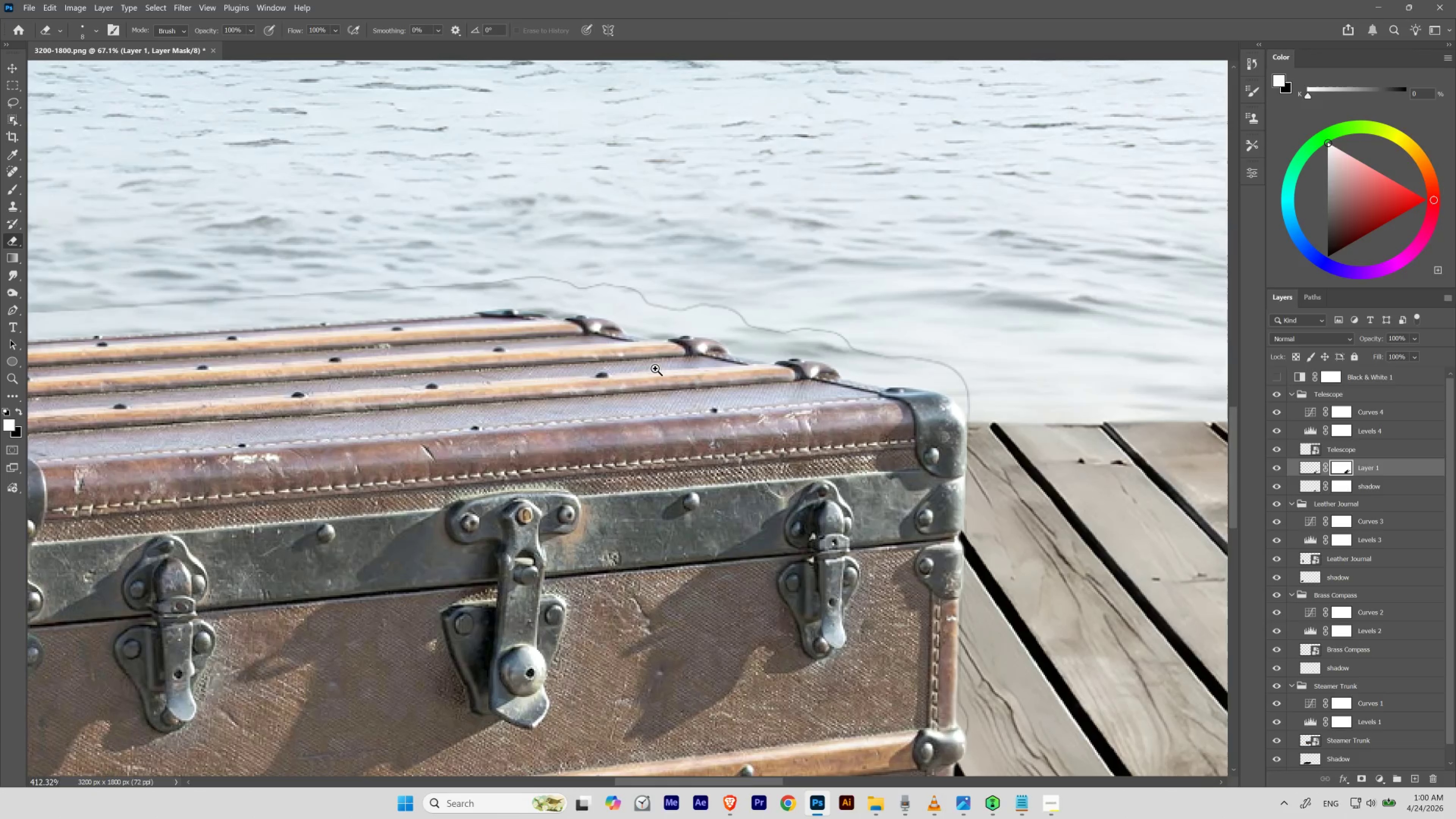 
left_click_drag(start_coordinate=[600, 346], to_coordinate=[627, 372])
 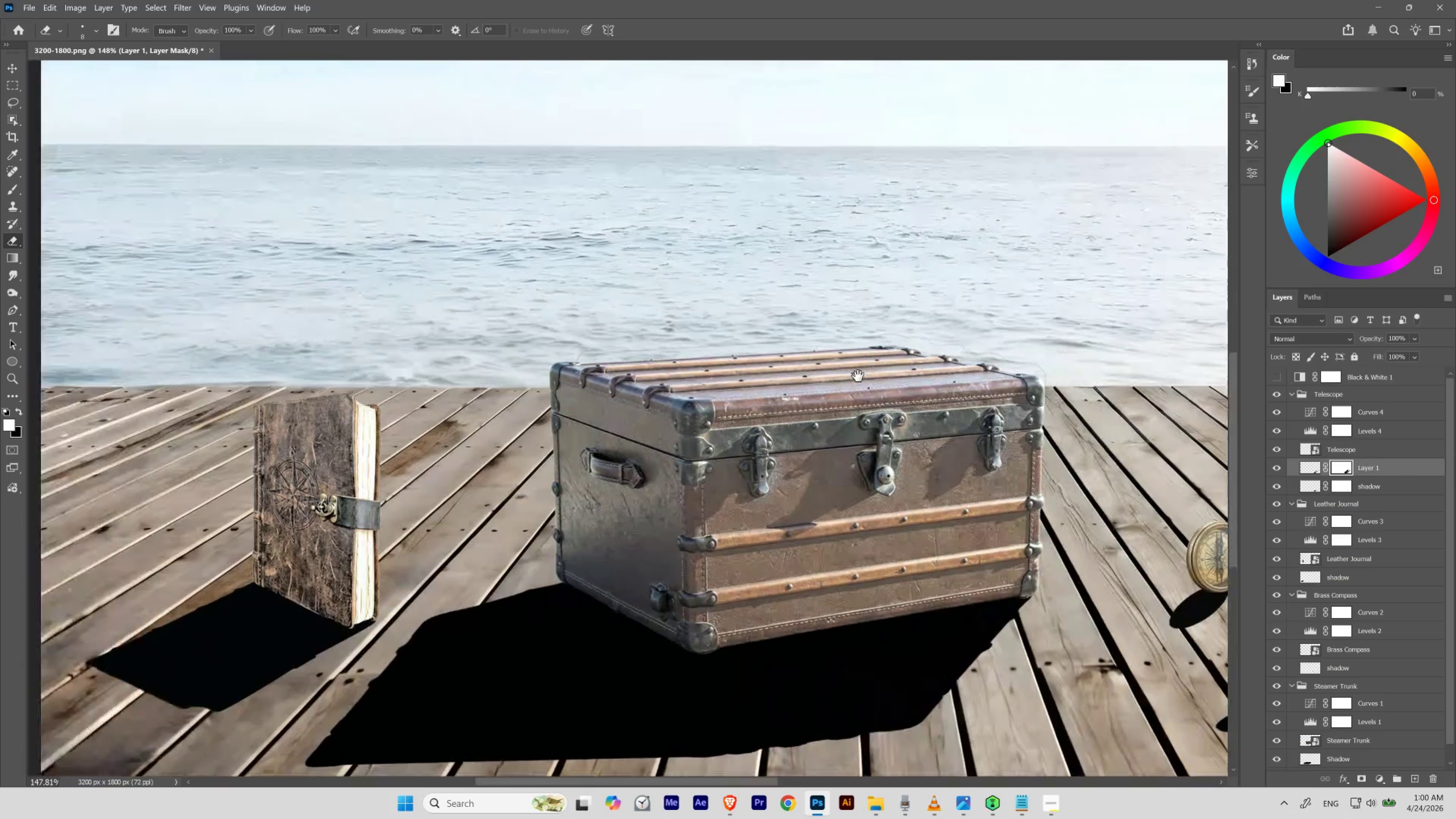 
hold_key(key=Space, duration=1.52)
 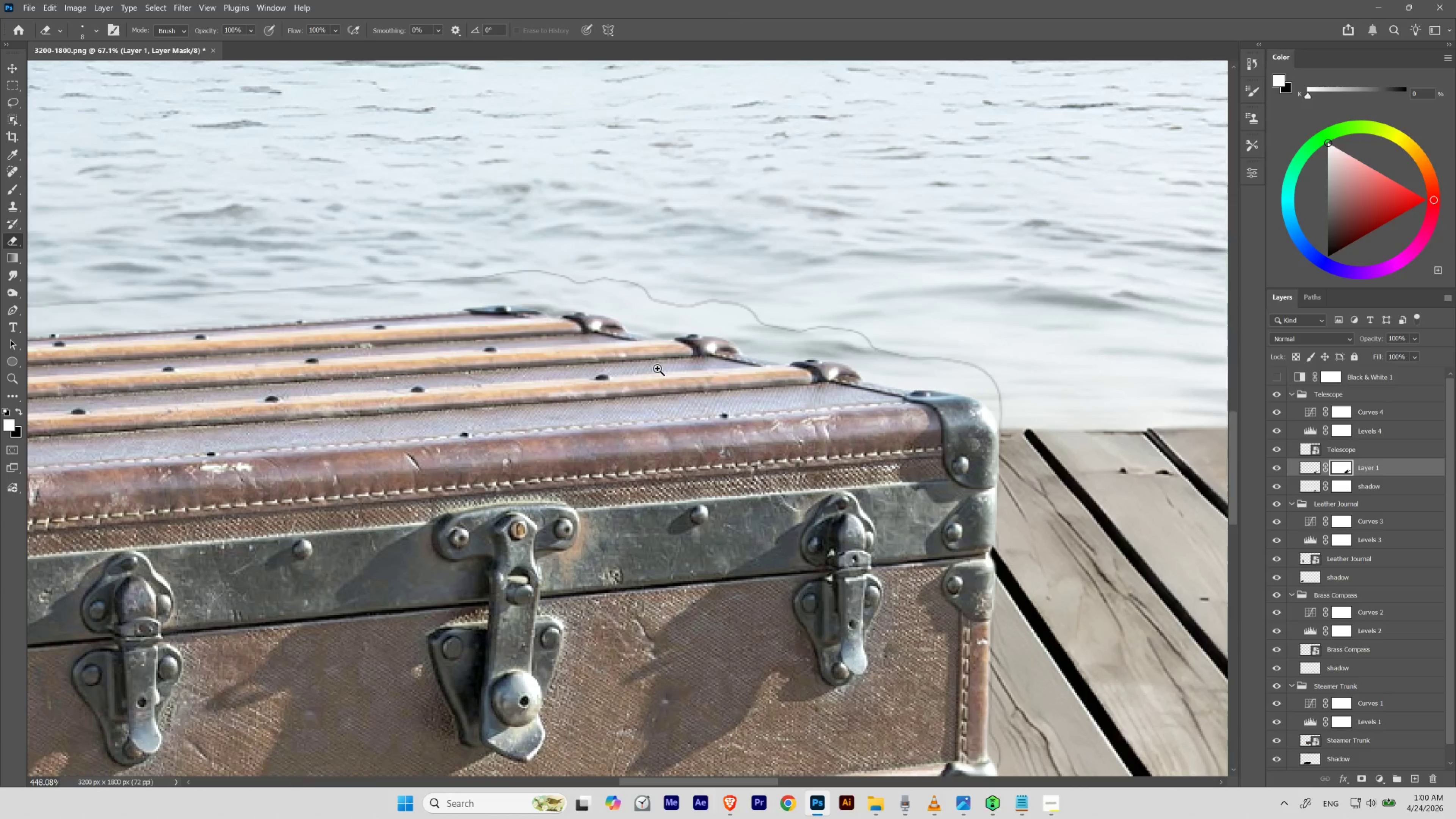 
hold_key(key=Space, duration=2.0)
 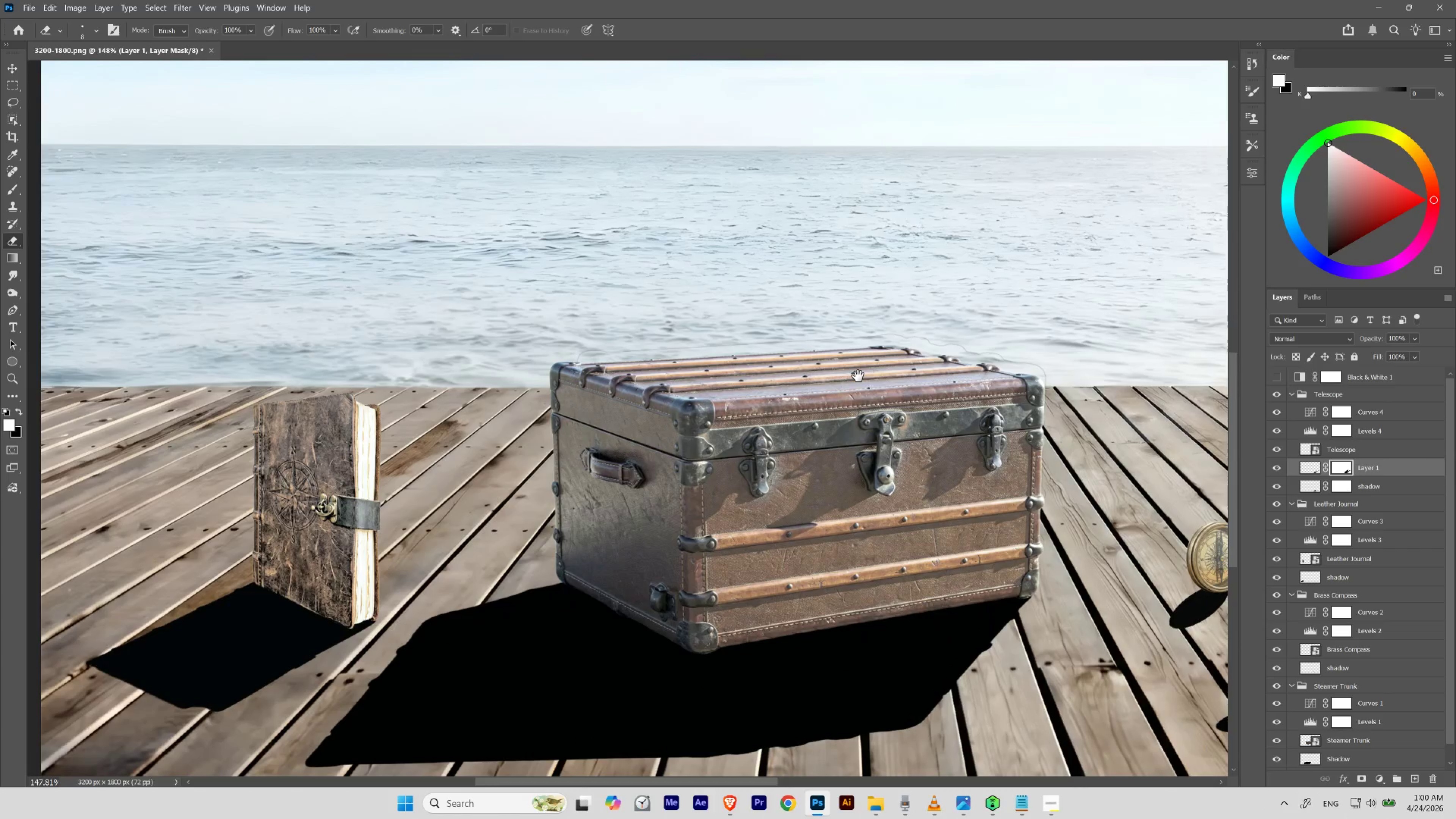 
left_click_drag(start_coordinate=[544, 363], to_coordinate=[741, 336])
 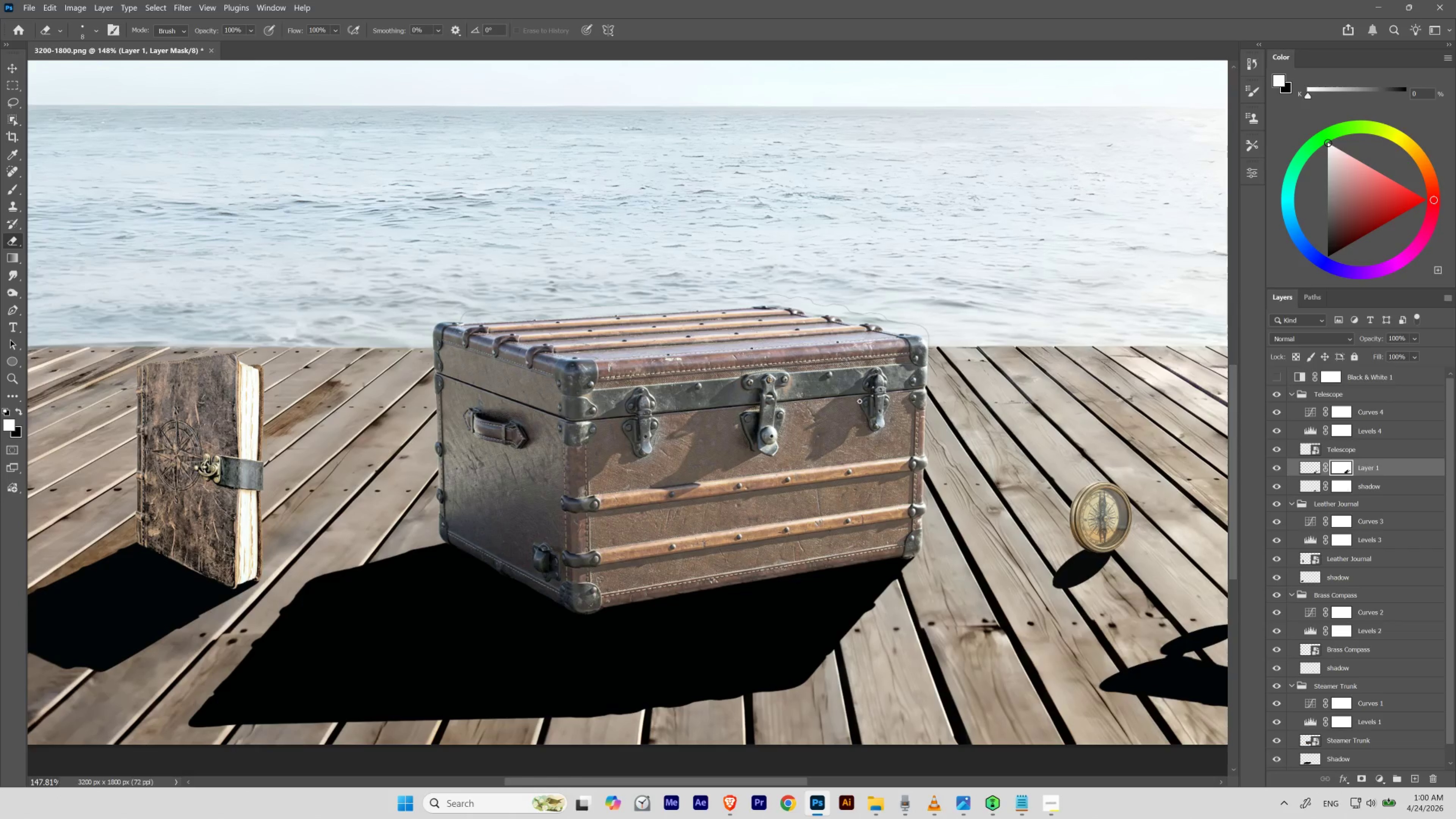 
hold_key(key=Space, duration=1.51)
 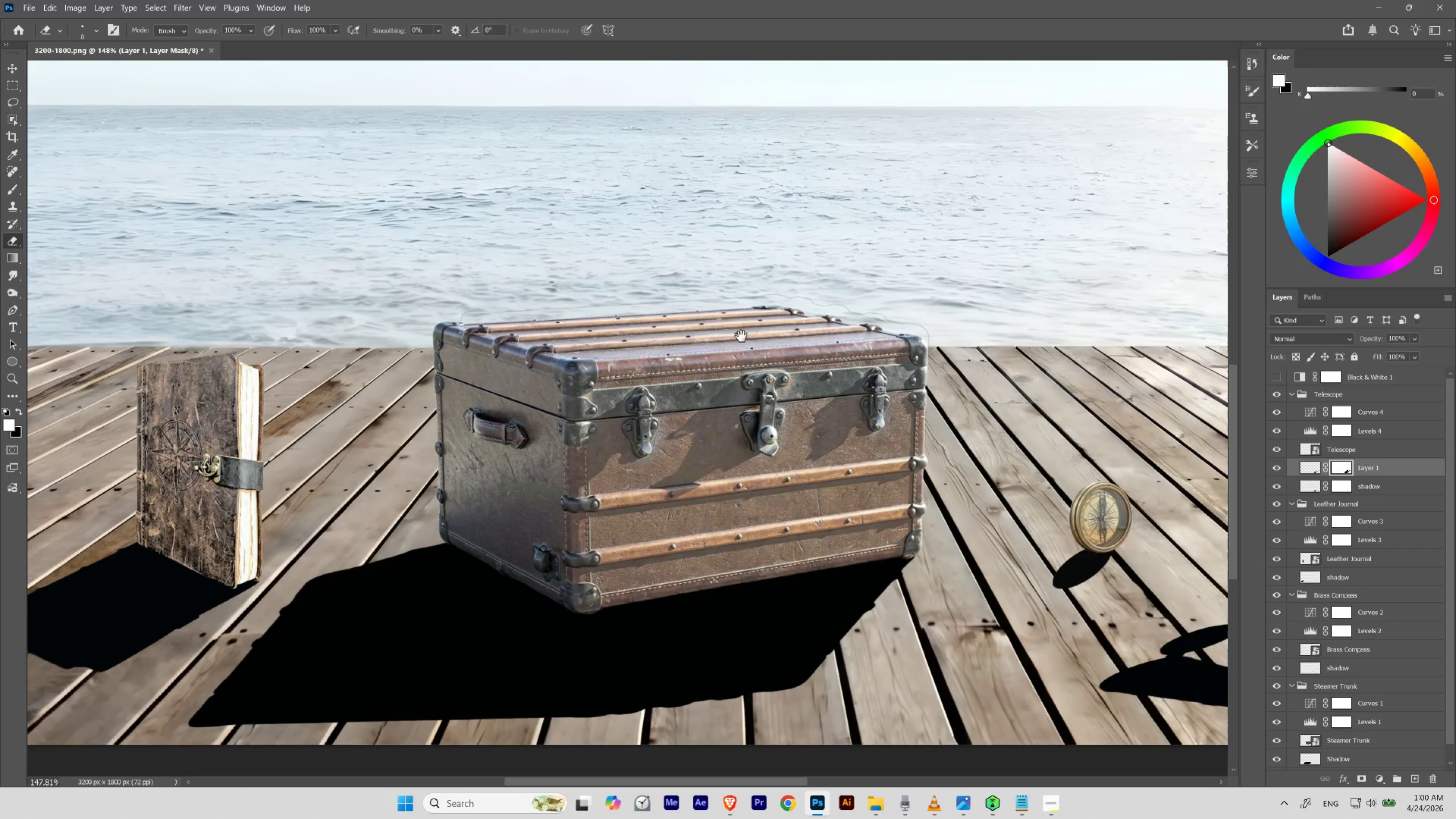 
hold_key(key=Space, duration=0.71)
 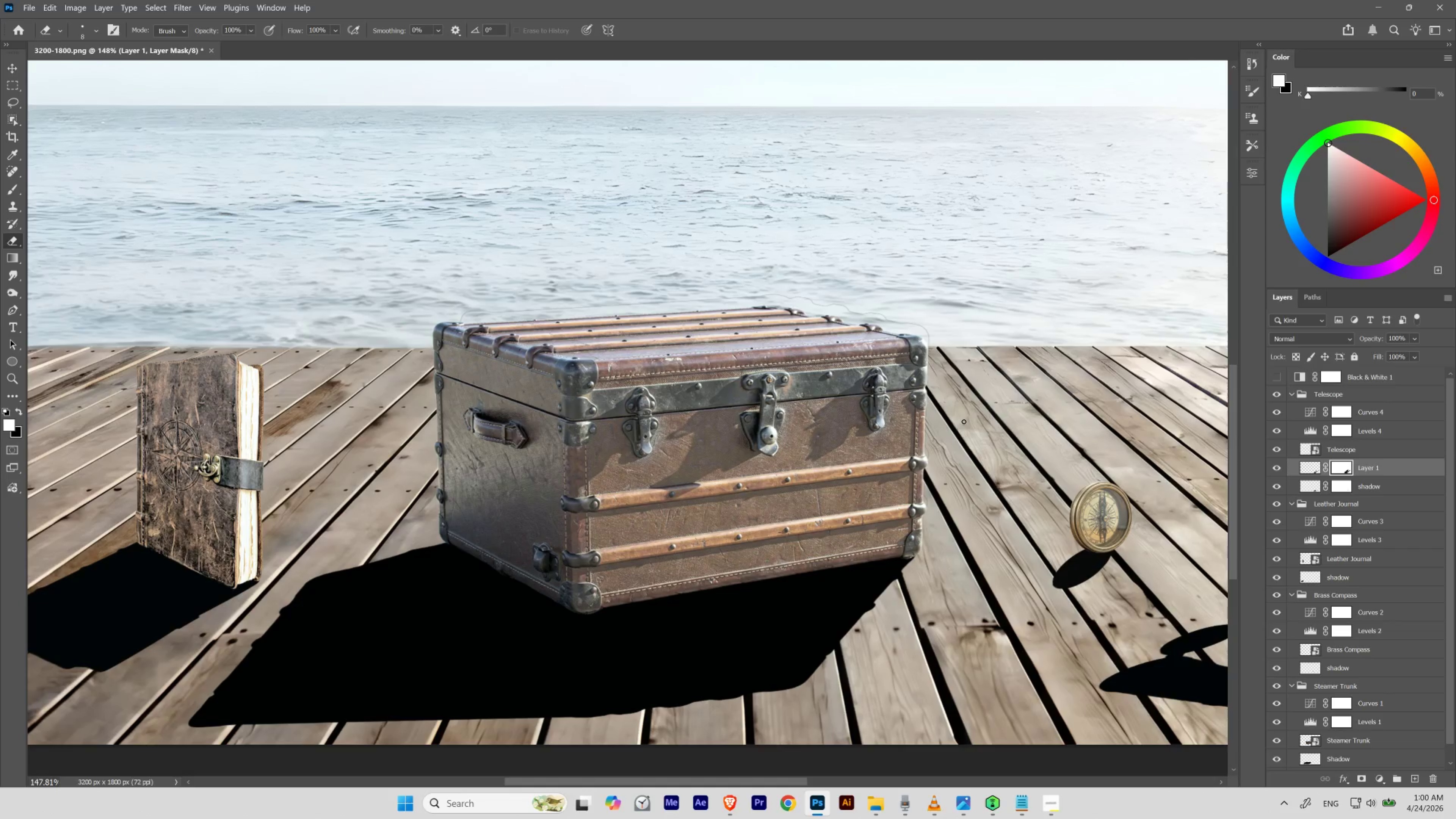 
hold_key(key=ControlLeft, duration=0.83)
 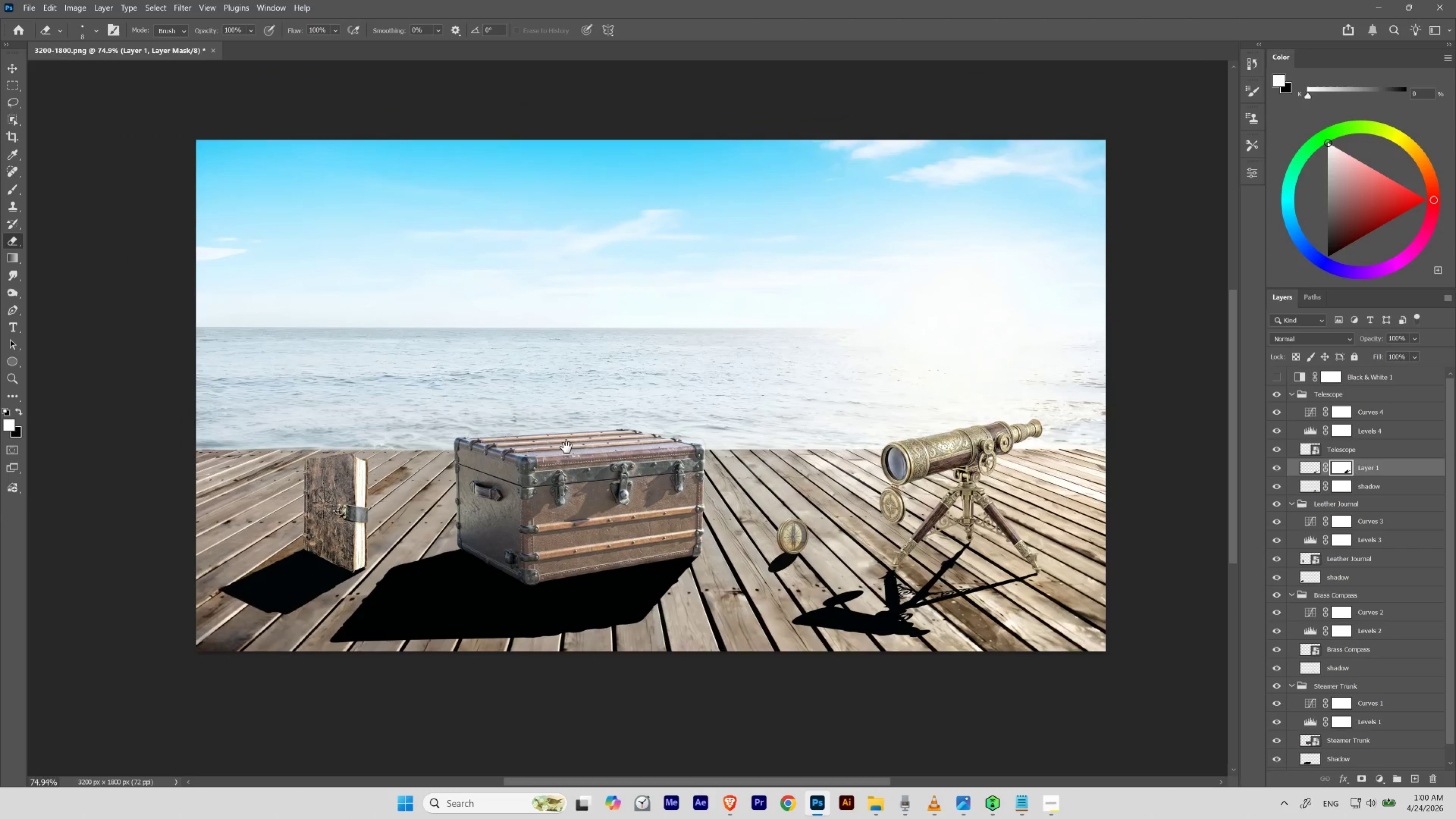 
hold_key(key=Space, duration=1.38)
 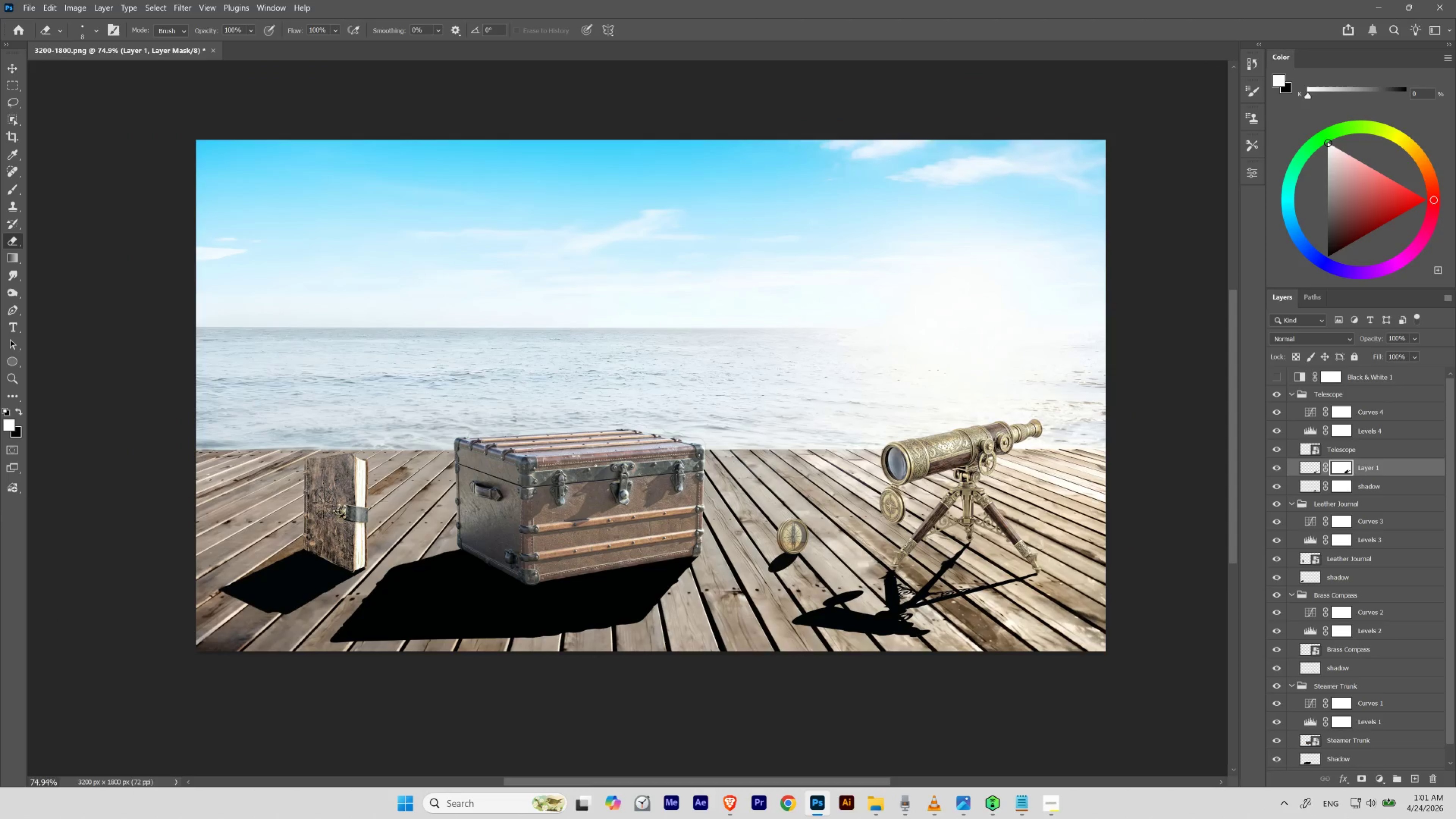 
left_click_drag(start_coordinate=[609, 370], to_coordinate=[586, 378])
 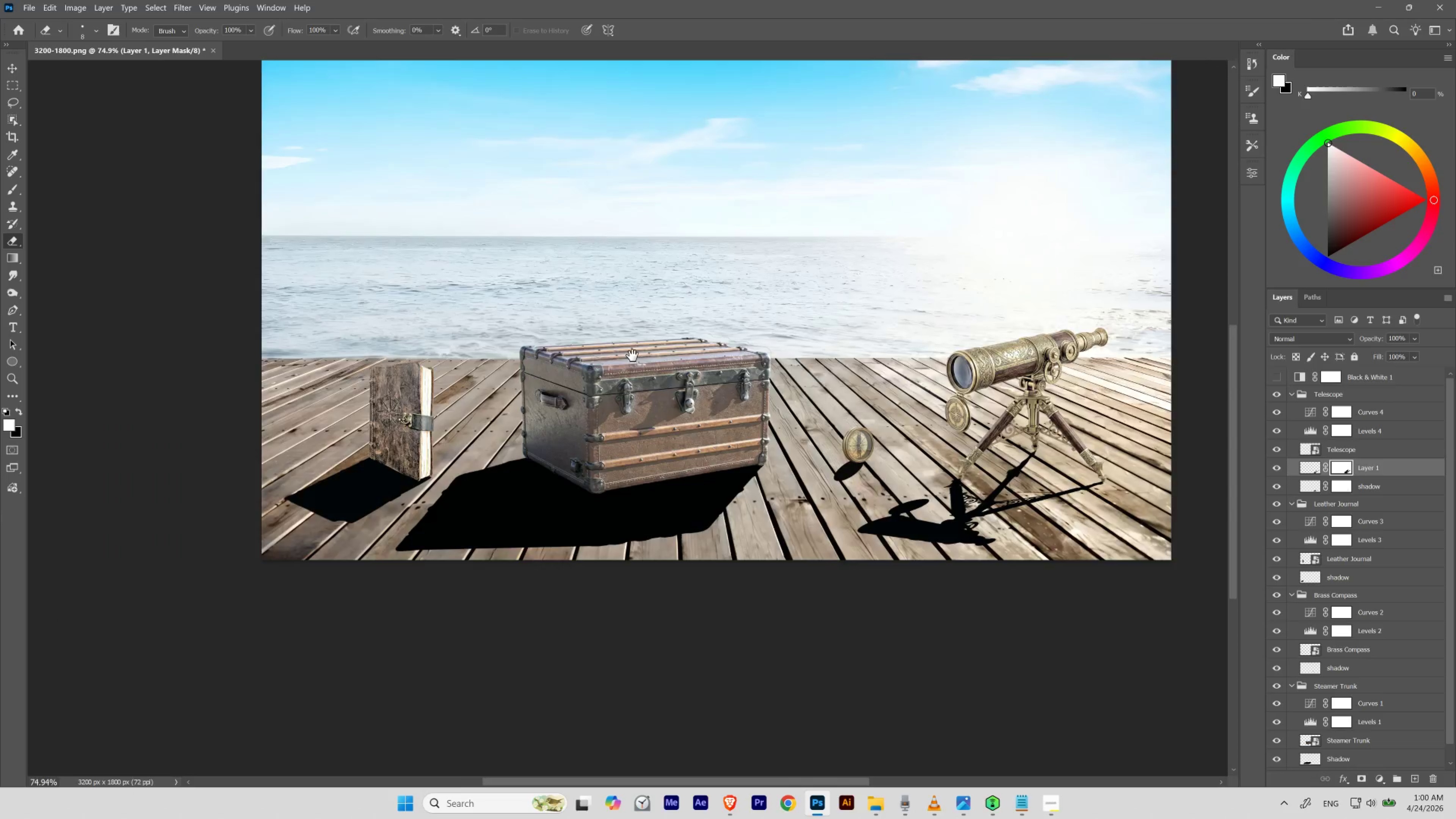 
left_click_drag(start_coordinate=[632, 356], to_coordinate=[566, 447])
 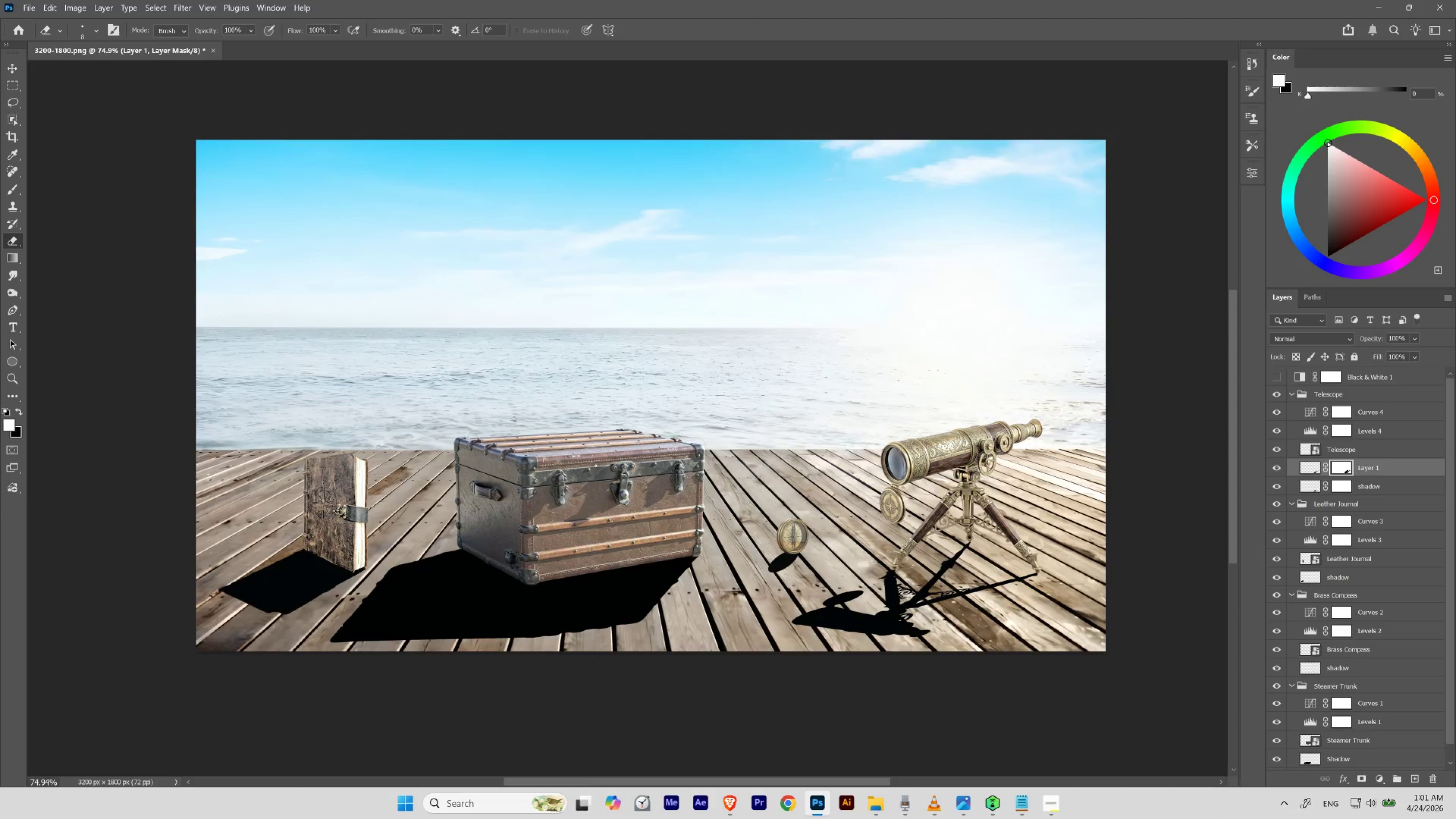 
wait(6.85)
 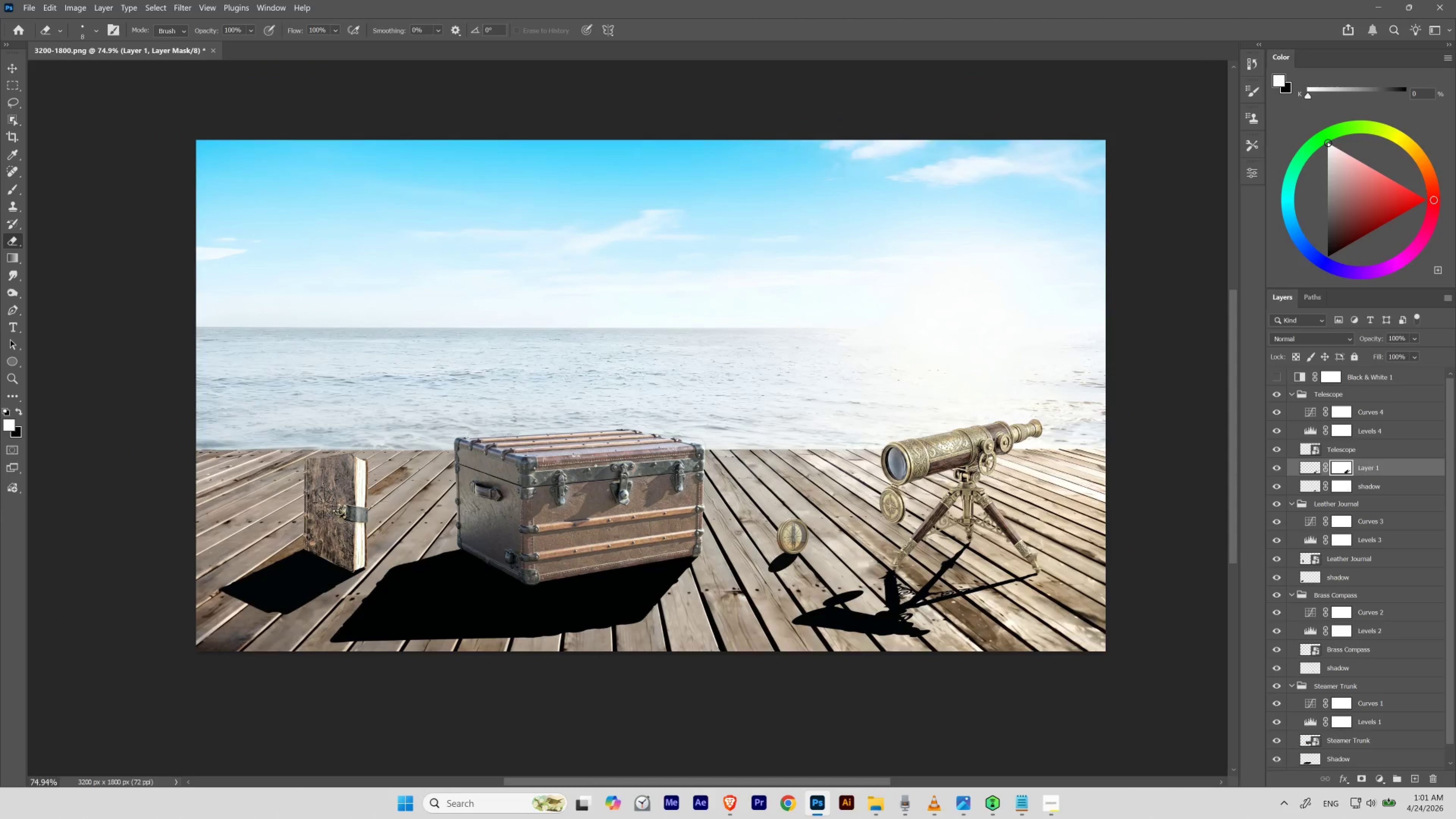 
left_click([1326, 397])
 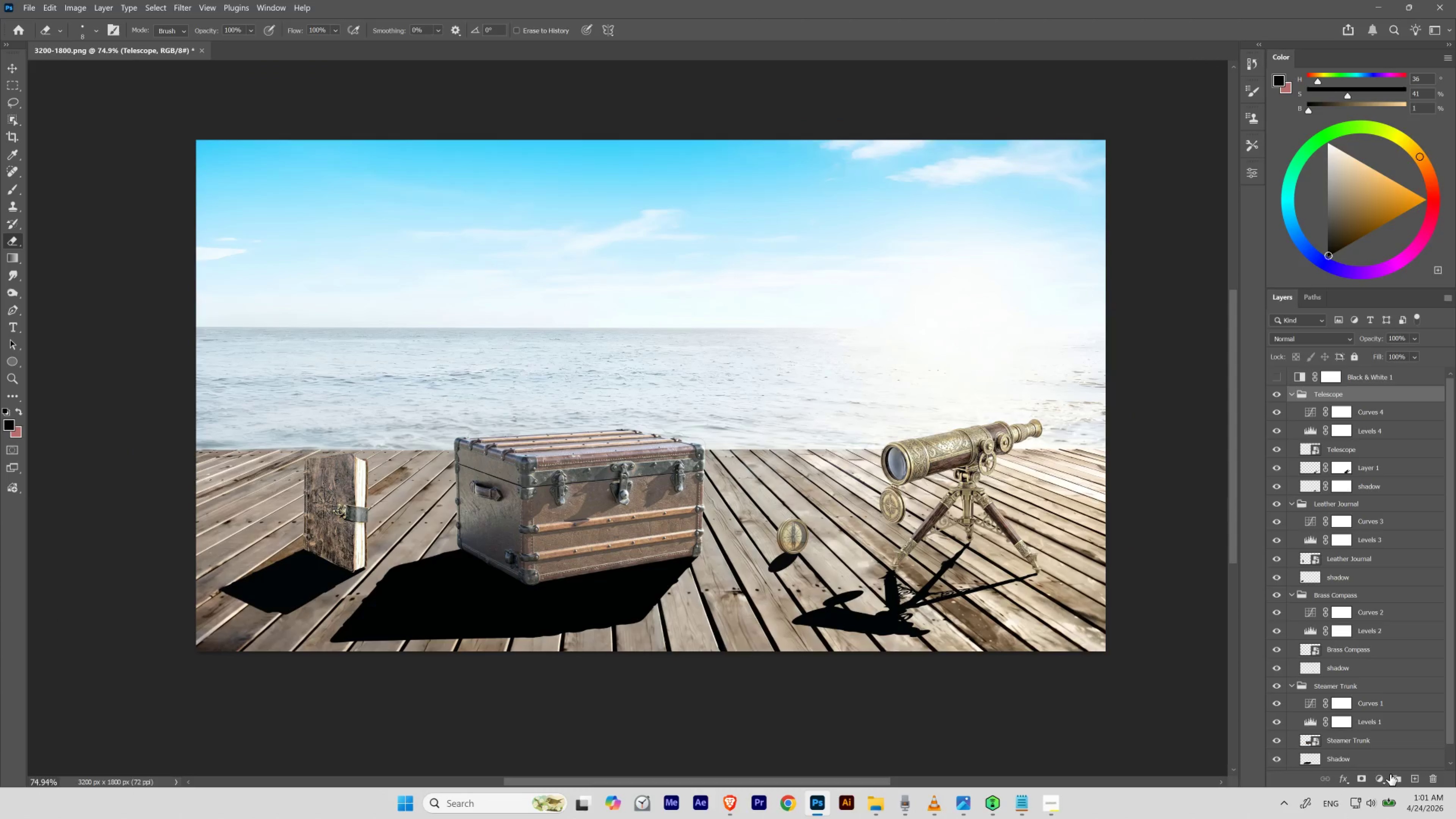 
hold_key(key=ShiftLeft, duration=0.44)
 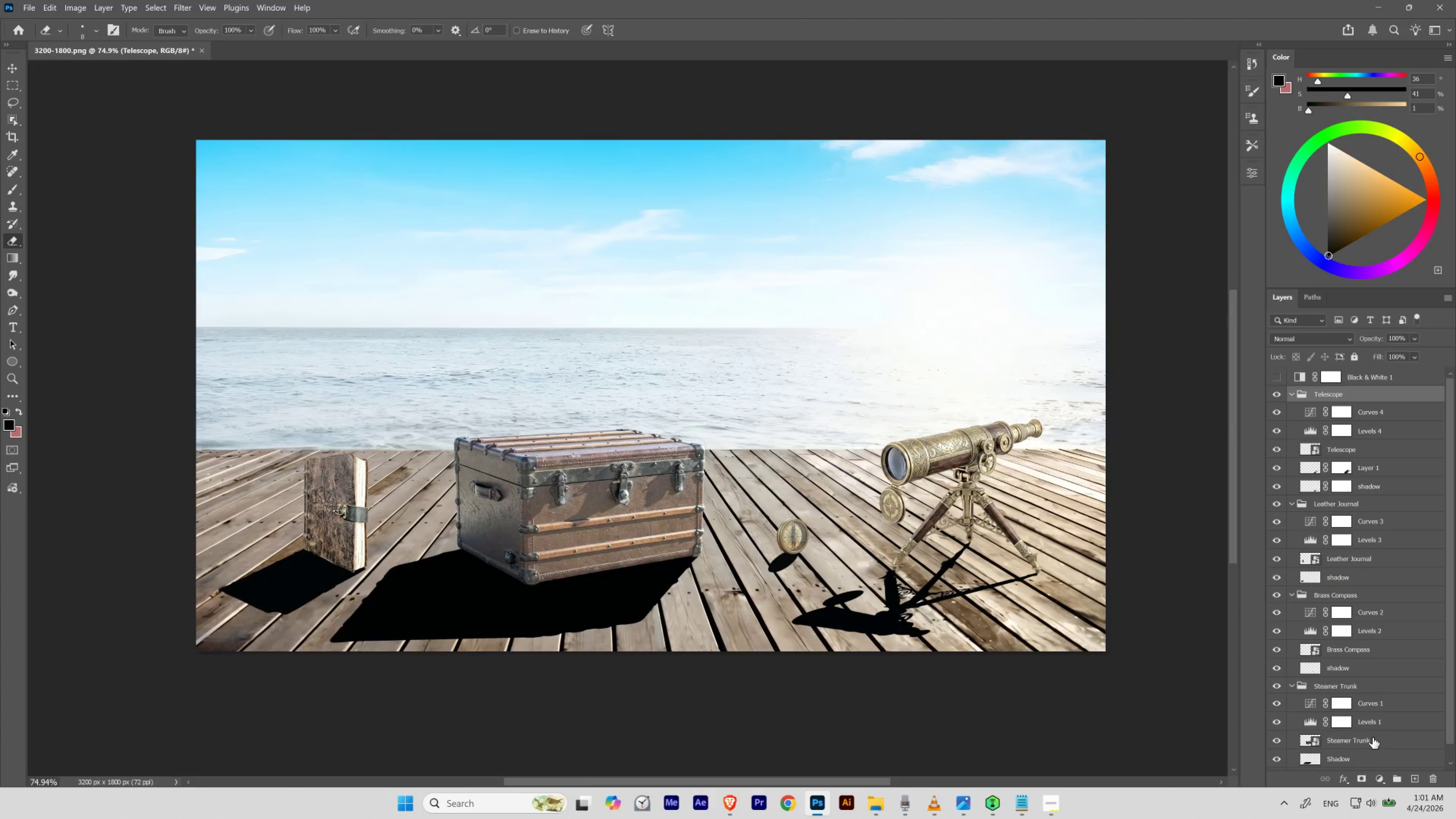 
hold_key(key=ShiftLeft, duration=0.53)
 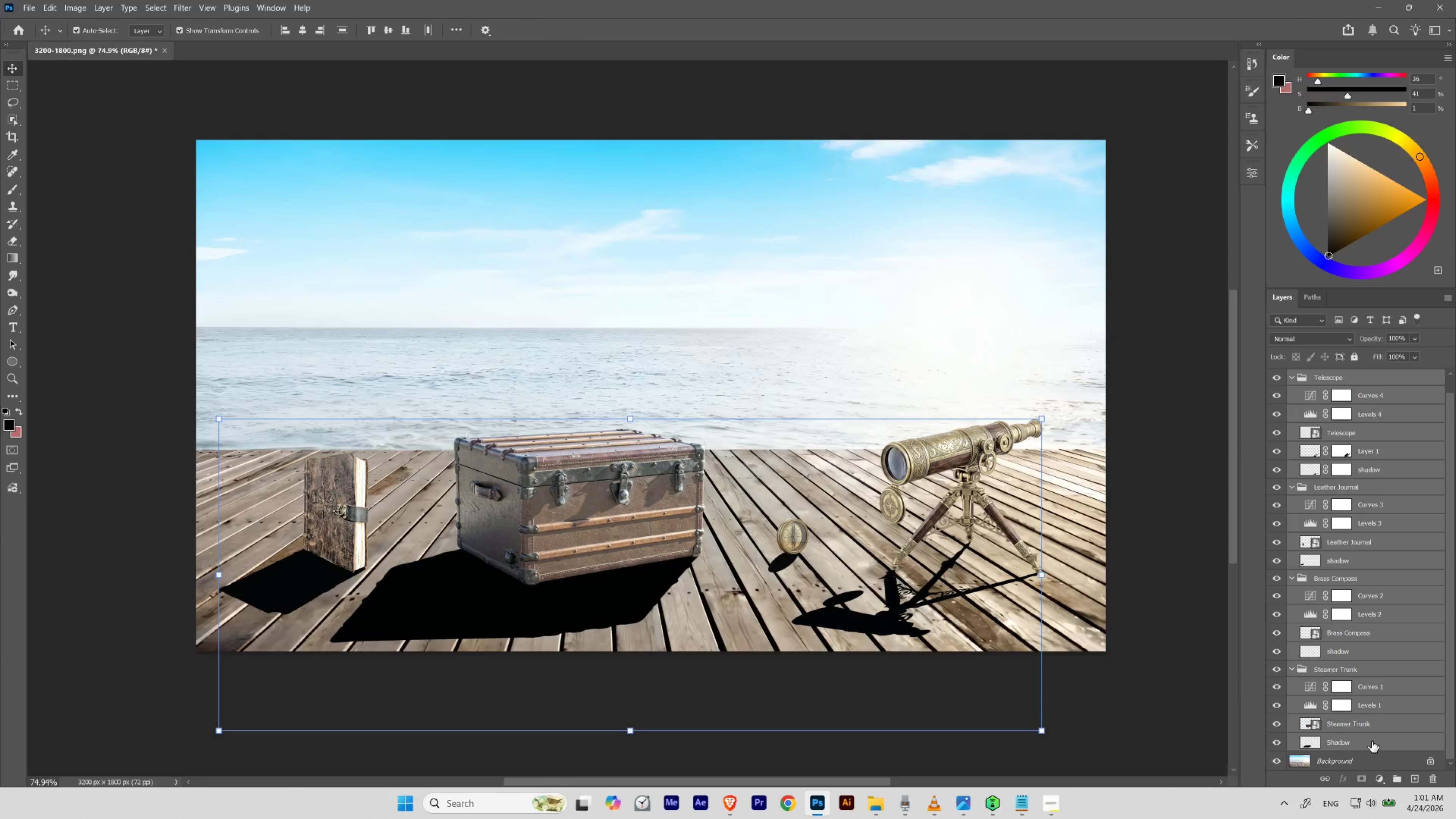 
scroll: coordinate [1372, 737], scroll_direction: down, amount: 4.0
 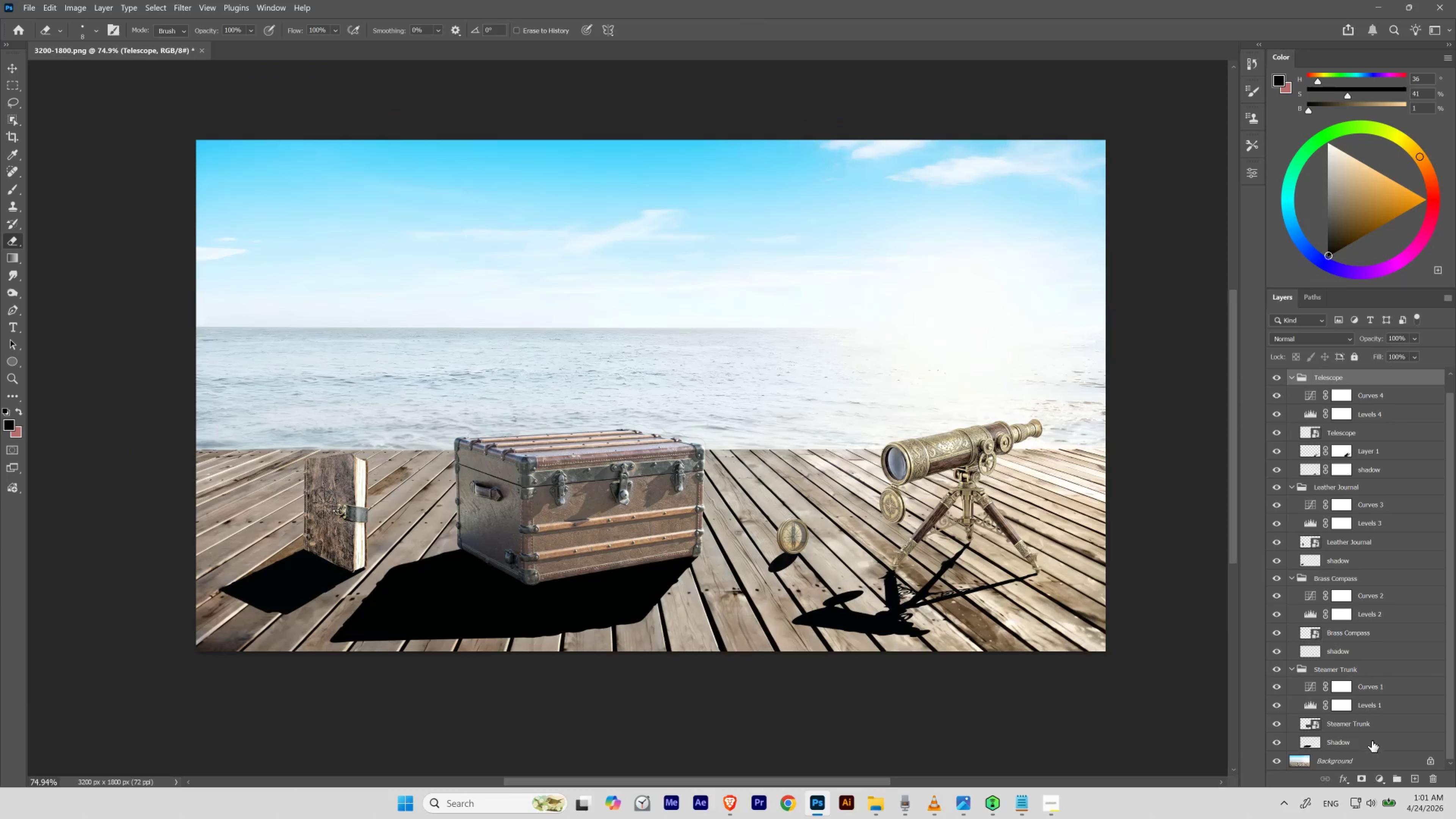 
left_click([1371, 741])
 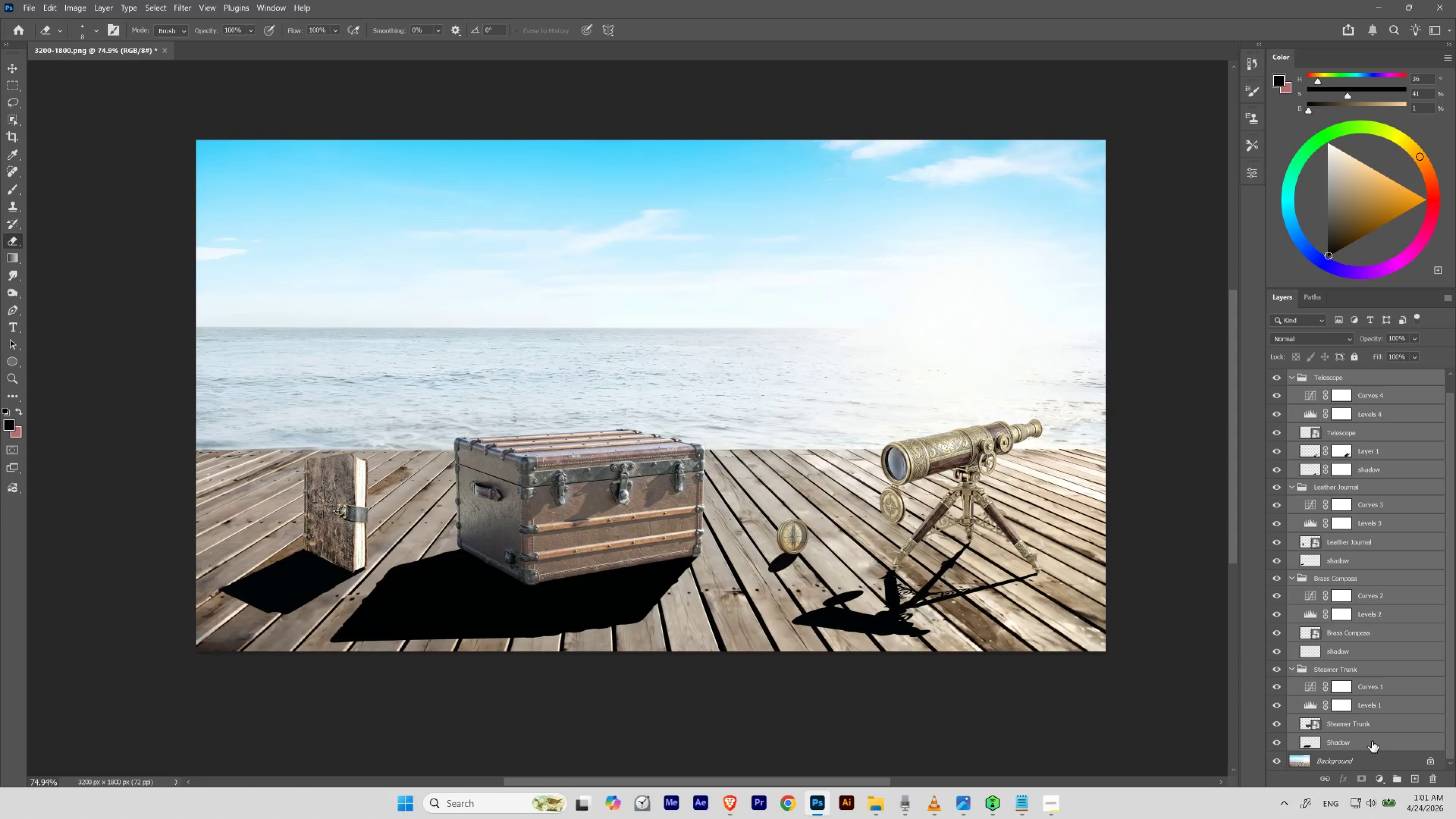 
key(V)
 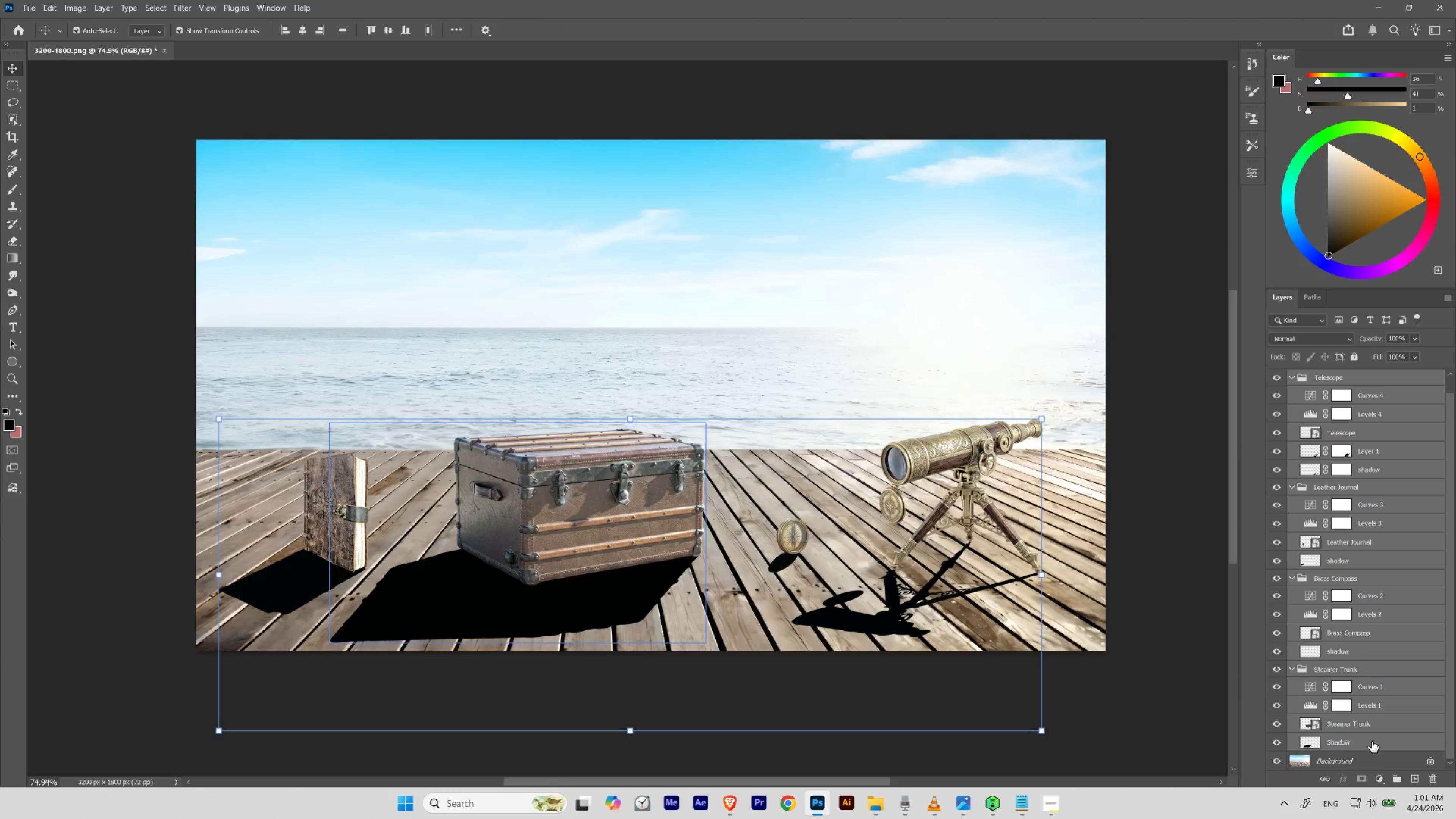 
key(Shift+ArrowUp)
 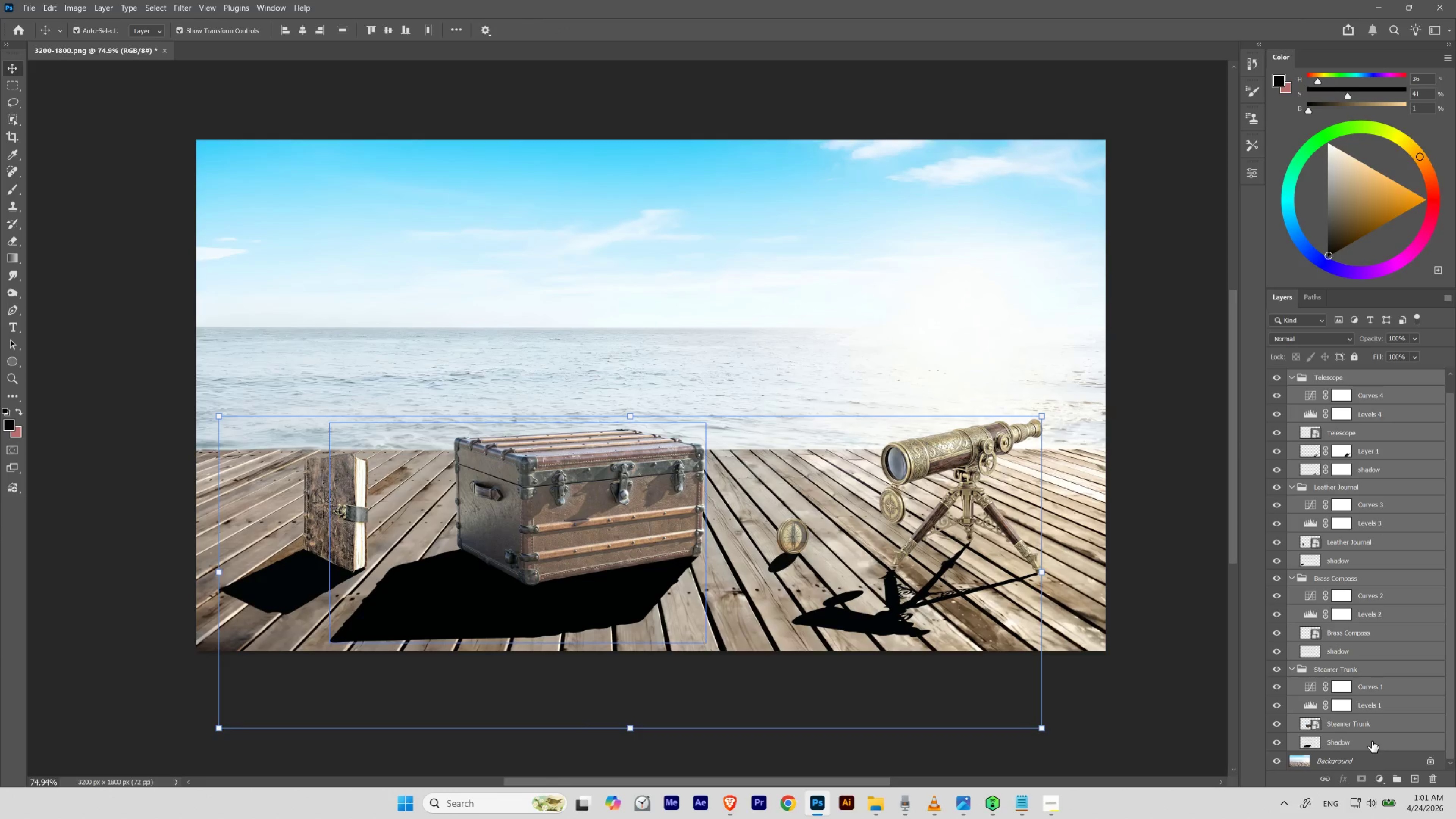 
key(Shift+ArrowUp)
 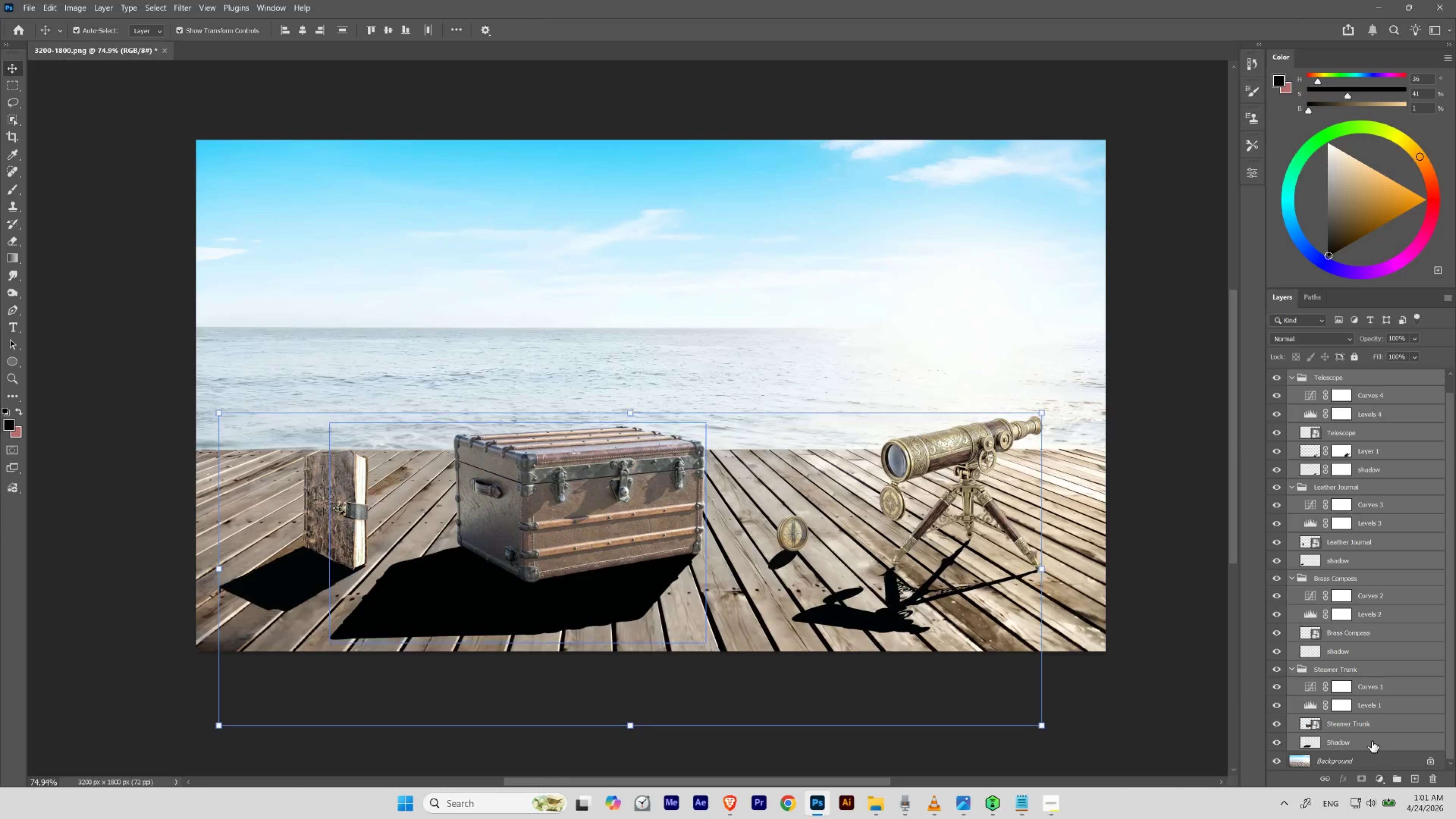 
key(Shift+ArrowUp)
 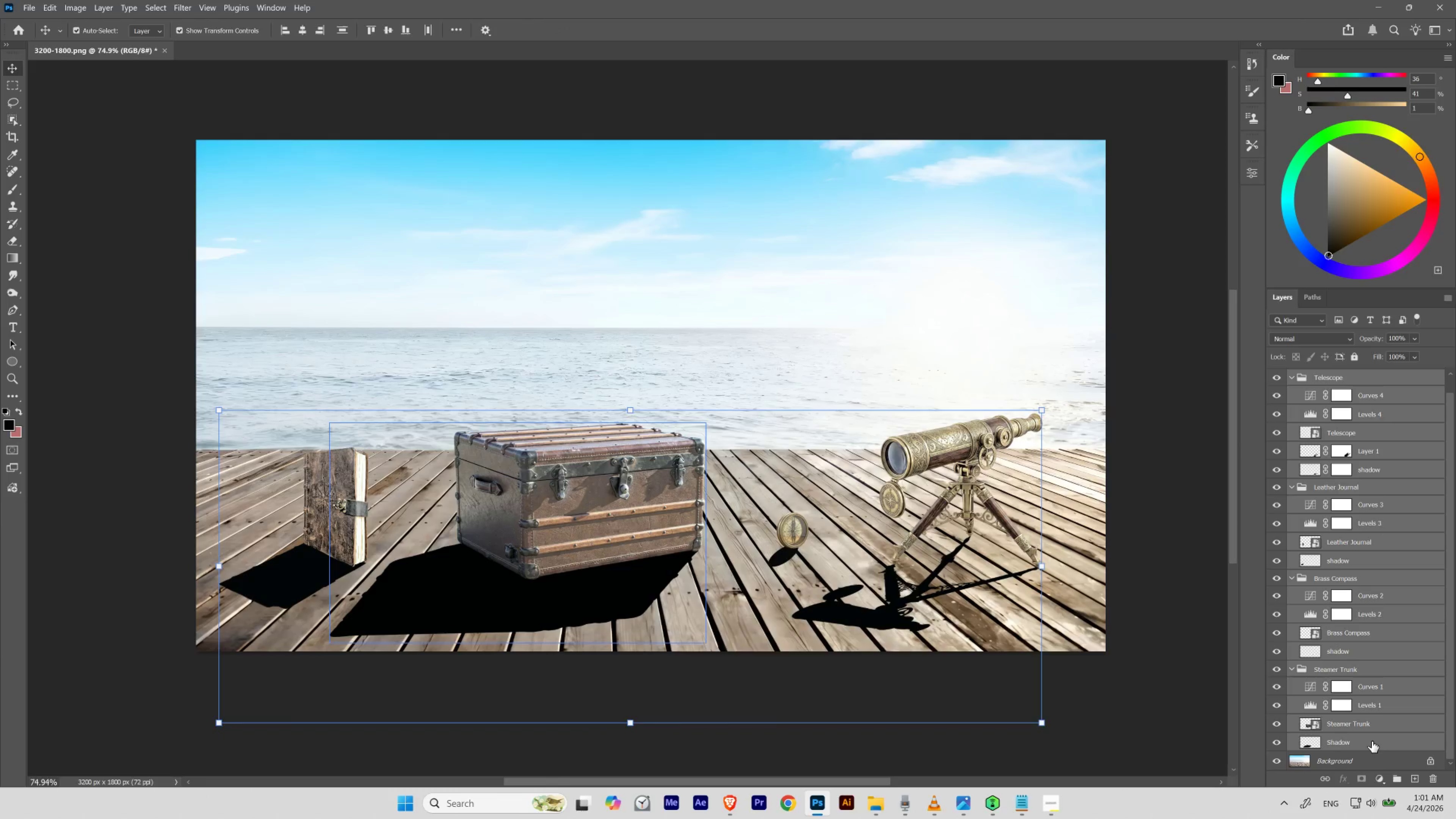 
key(Shift+ArrowUp)
 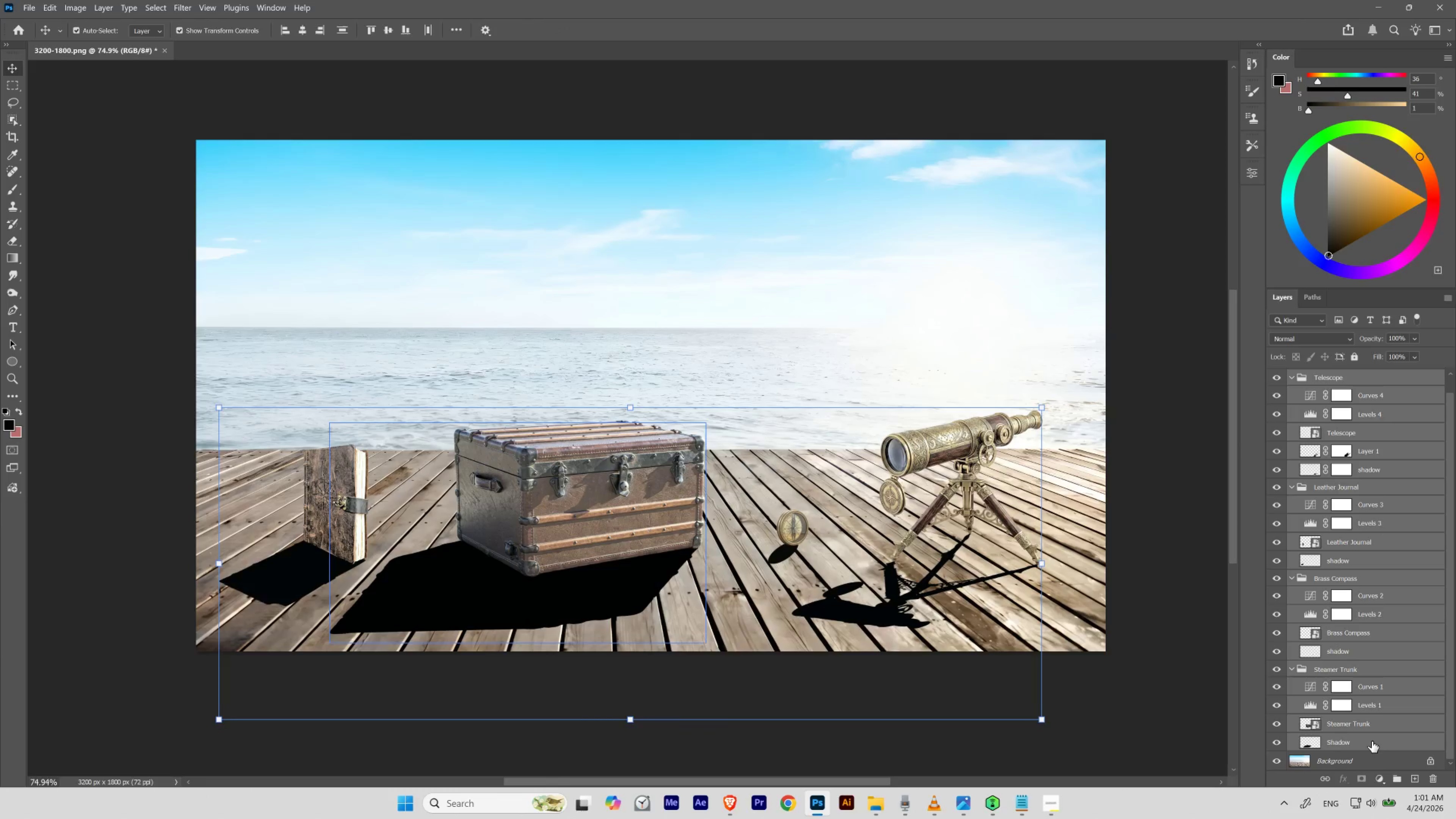 
key(Shift+ArrowUp)
 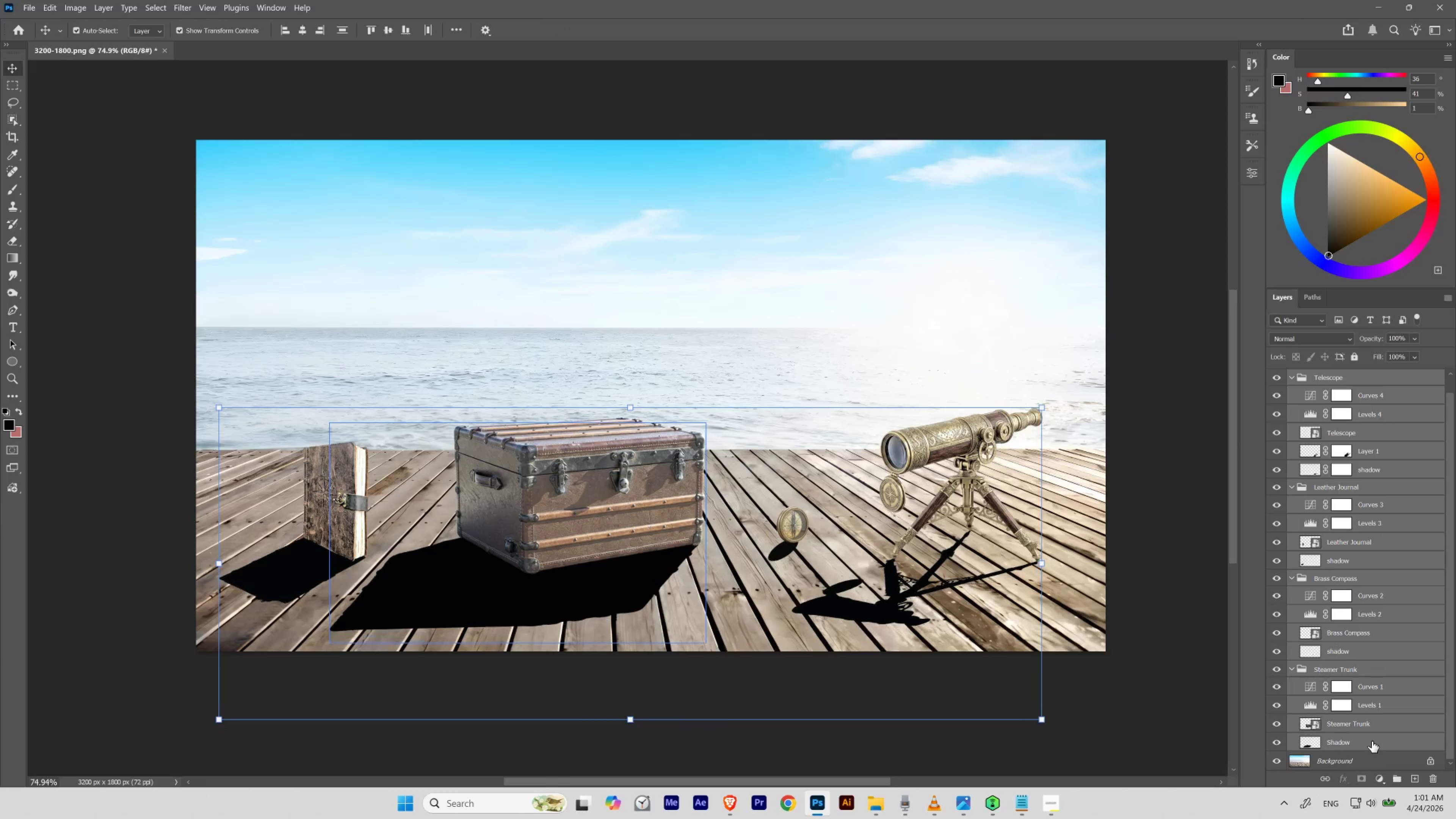 
key(Shift+ArrowUp)
 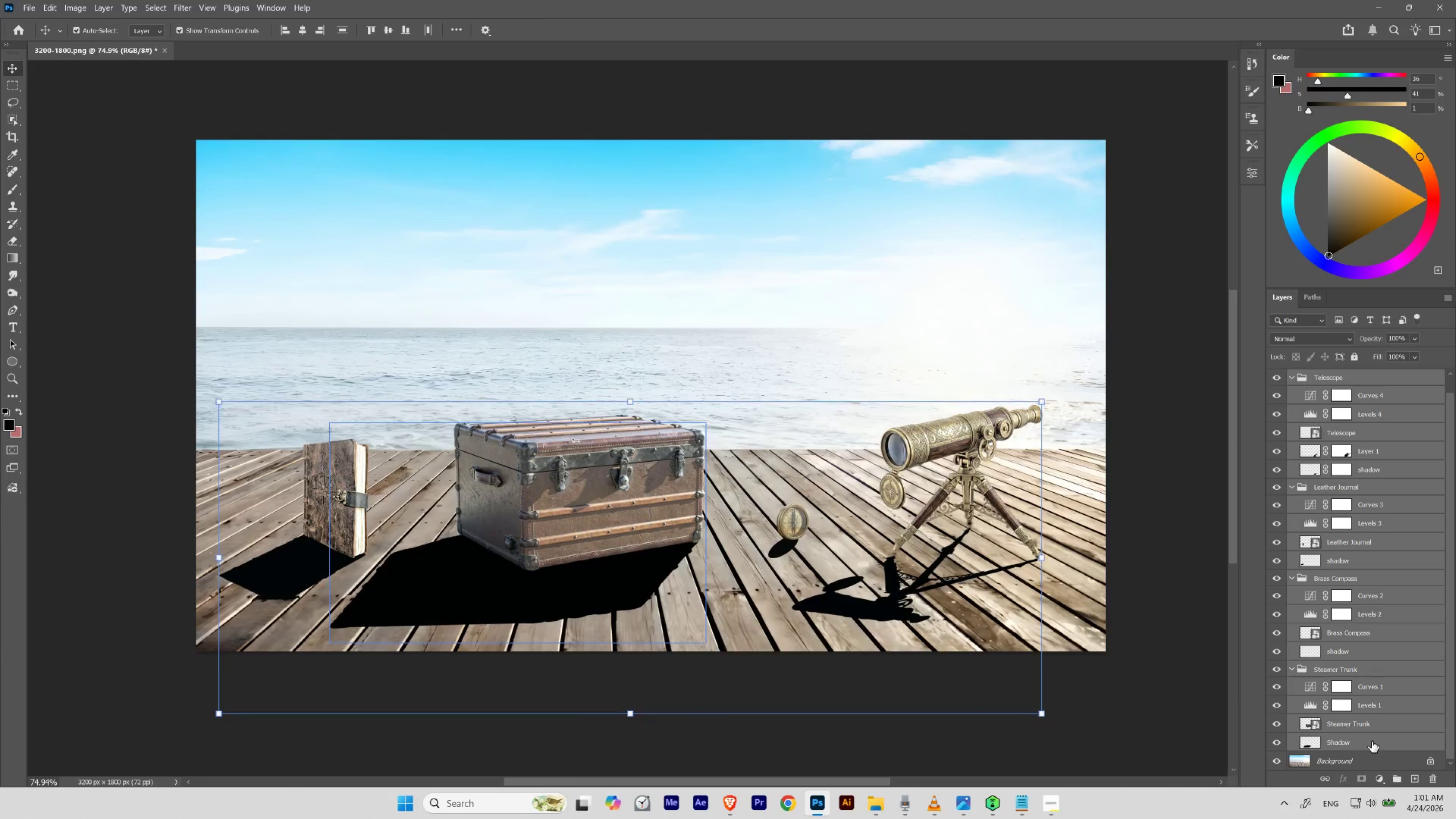 
key(Shift+ArrowUp)
 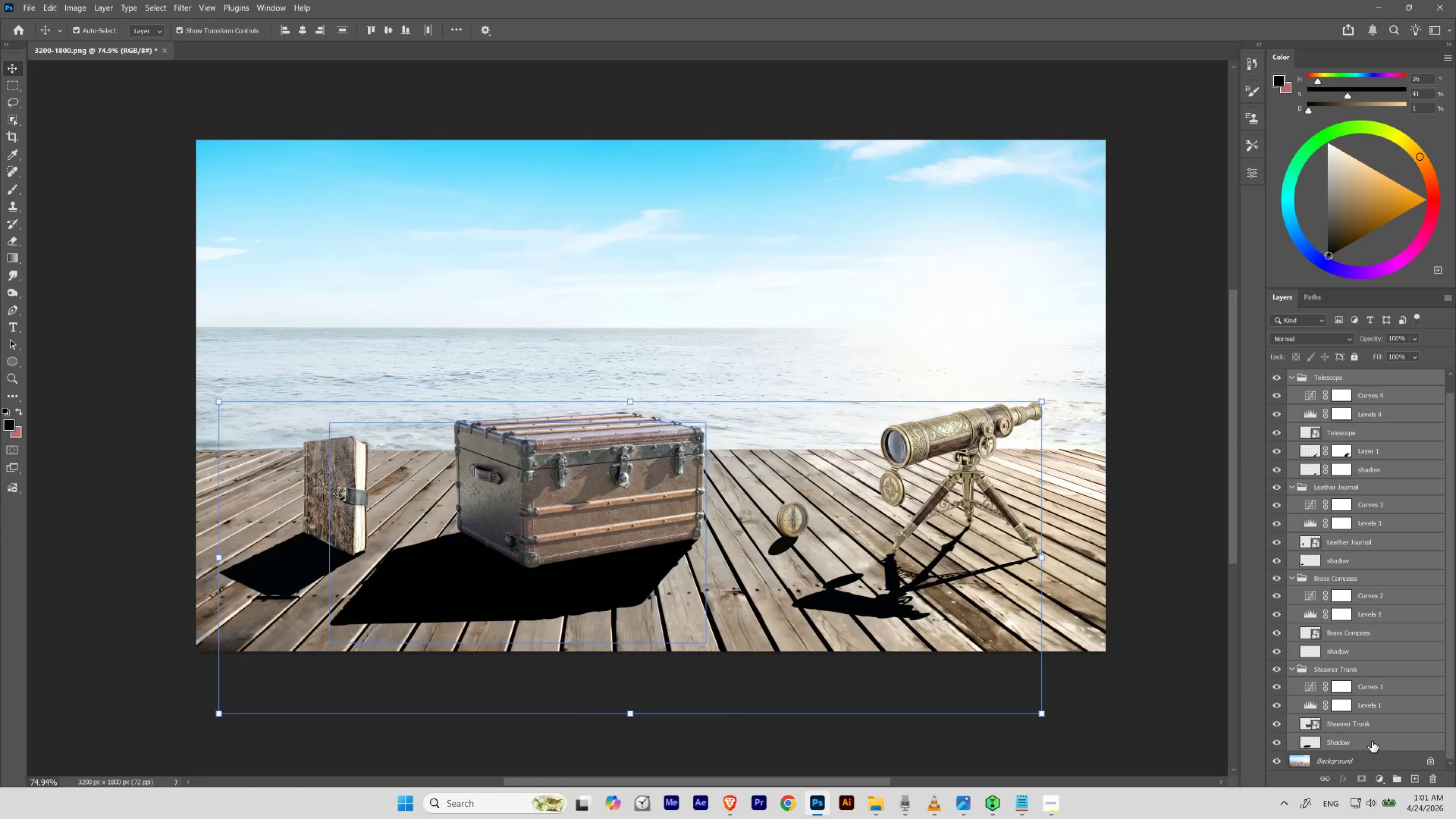 
key(Shift+ArrowUp)
 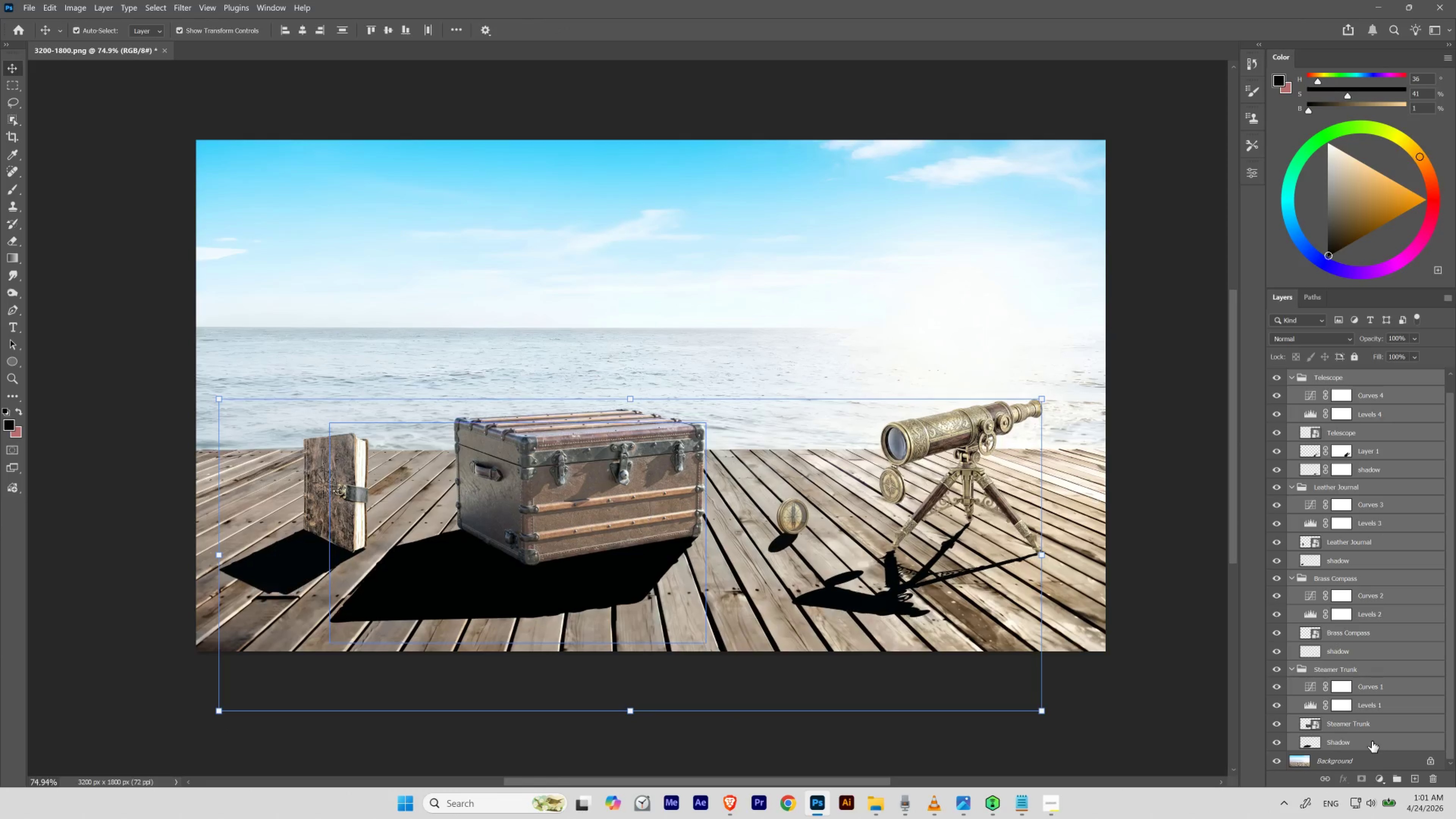 
key(Shift+ArrowDown)
 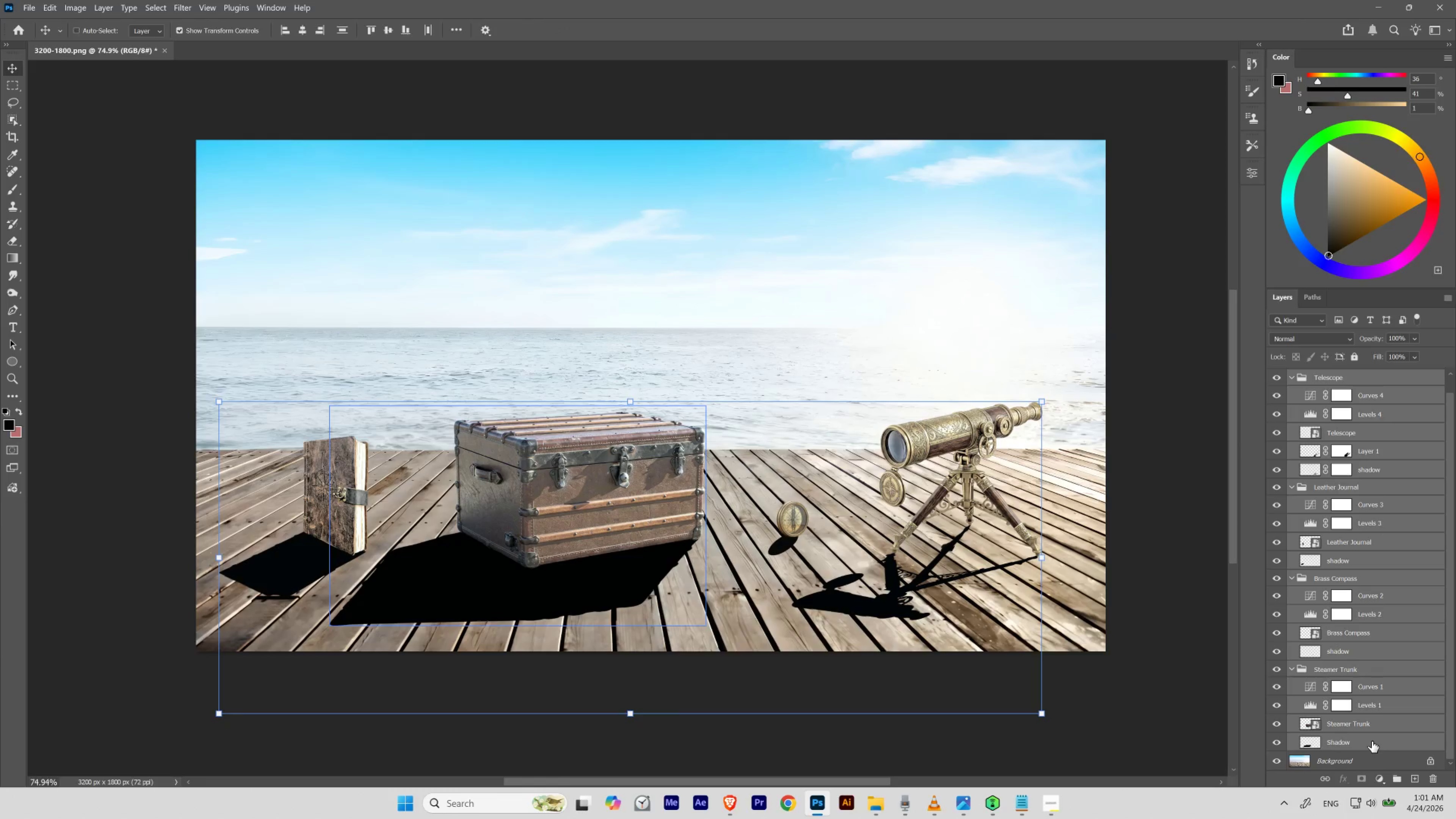 
key(Control+H)
 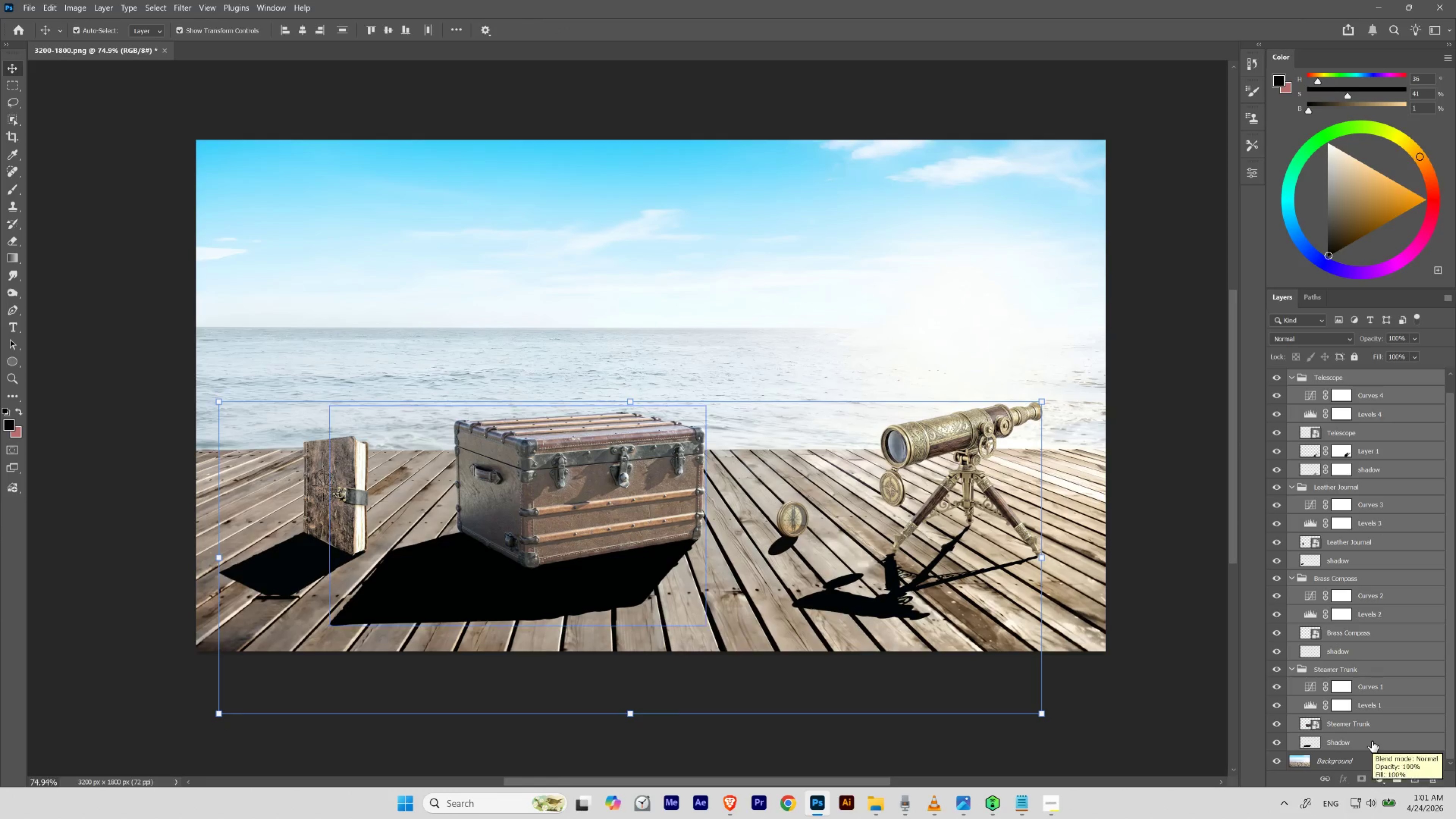 
key(Control+H)
 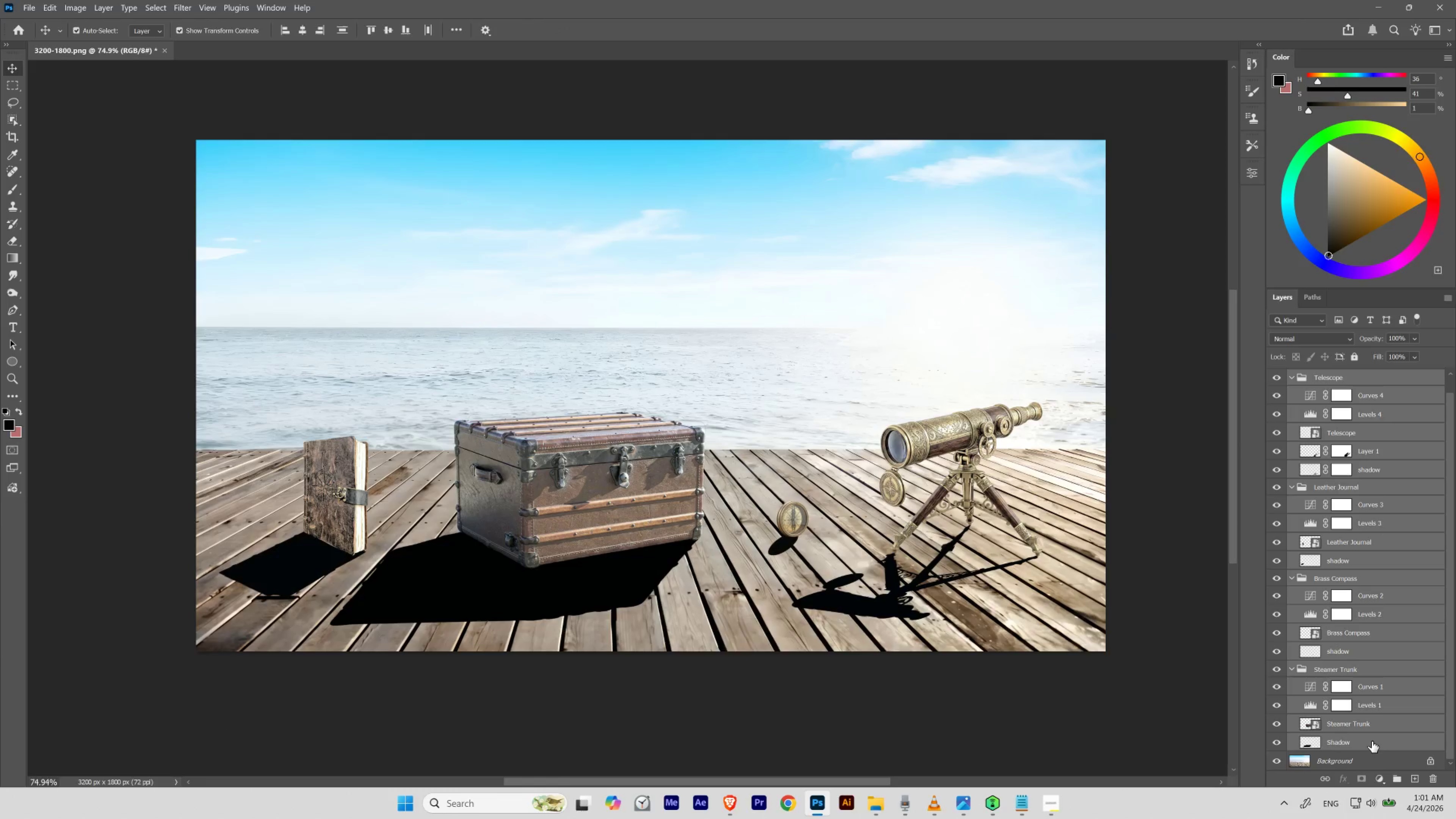 
key(Shift+ArrowUp)
 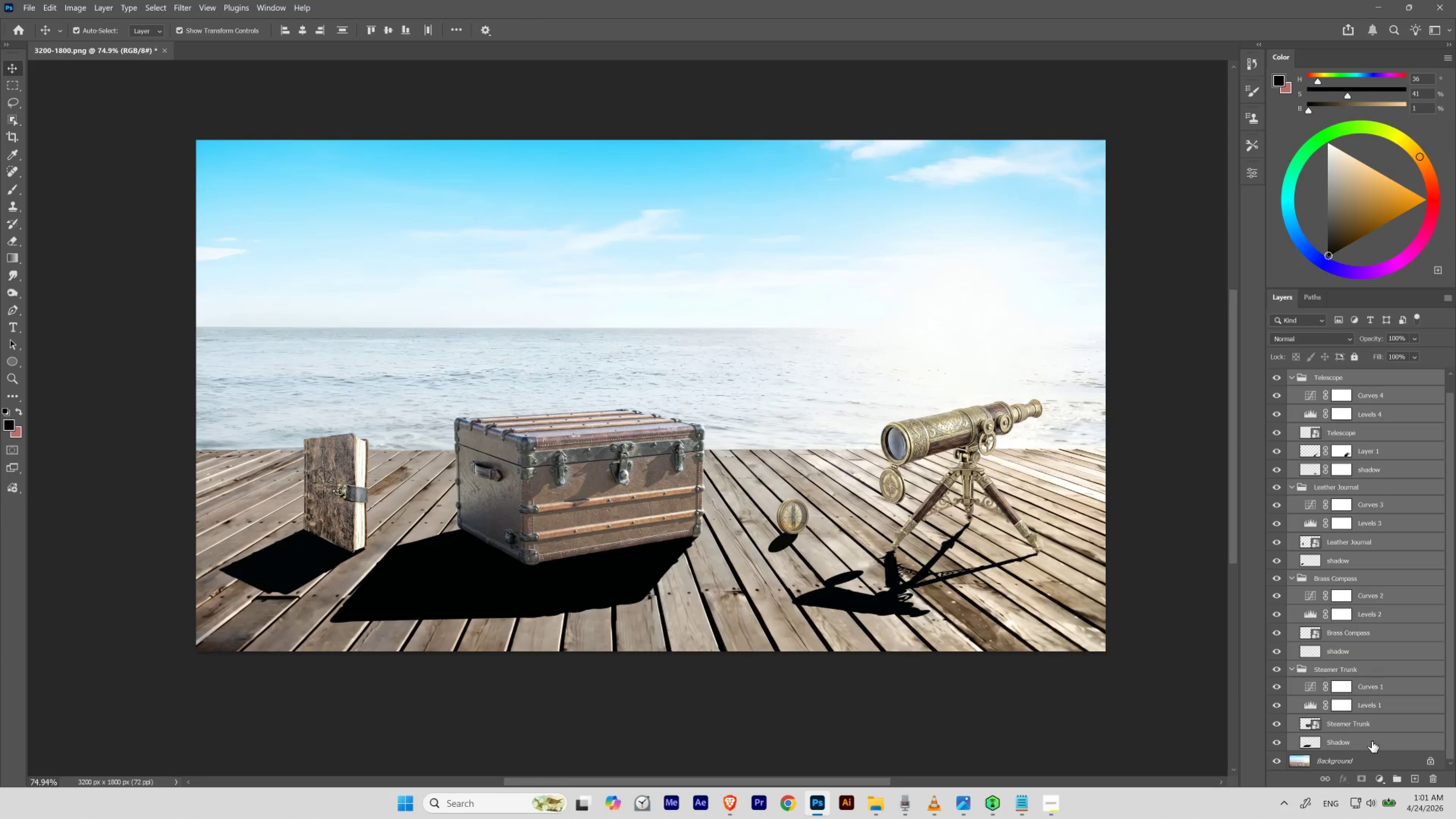 
key(Shift+ArrowUp)
 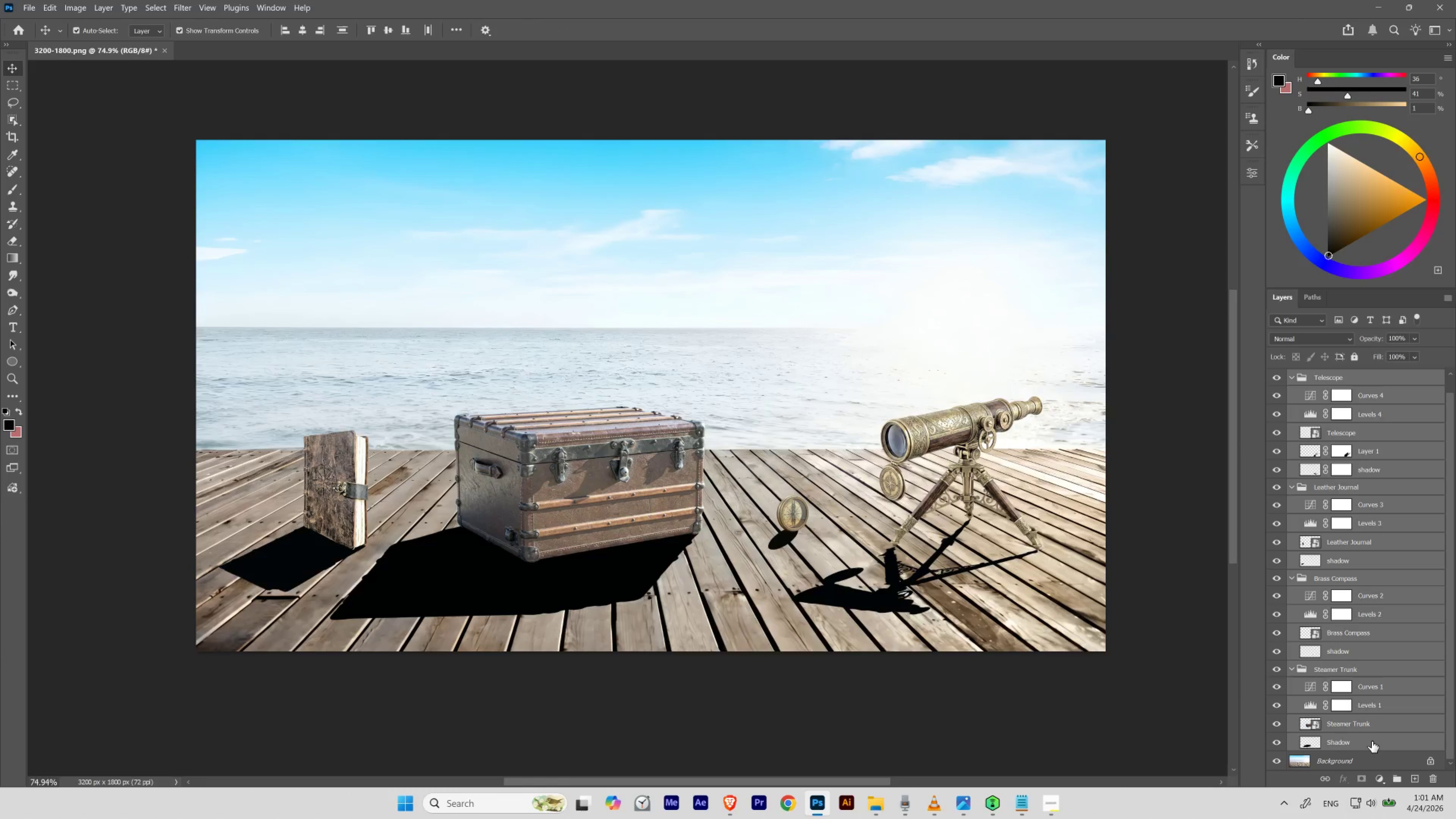 
key(Shift+ArrowDown)
 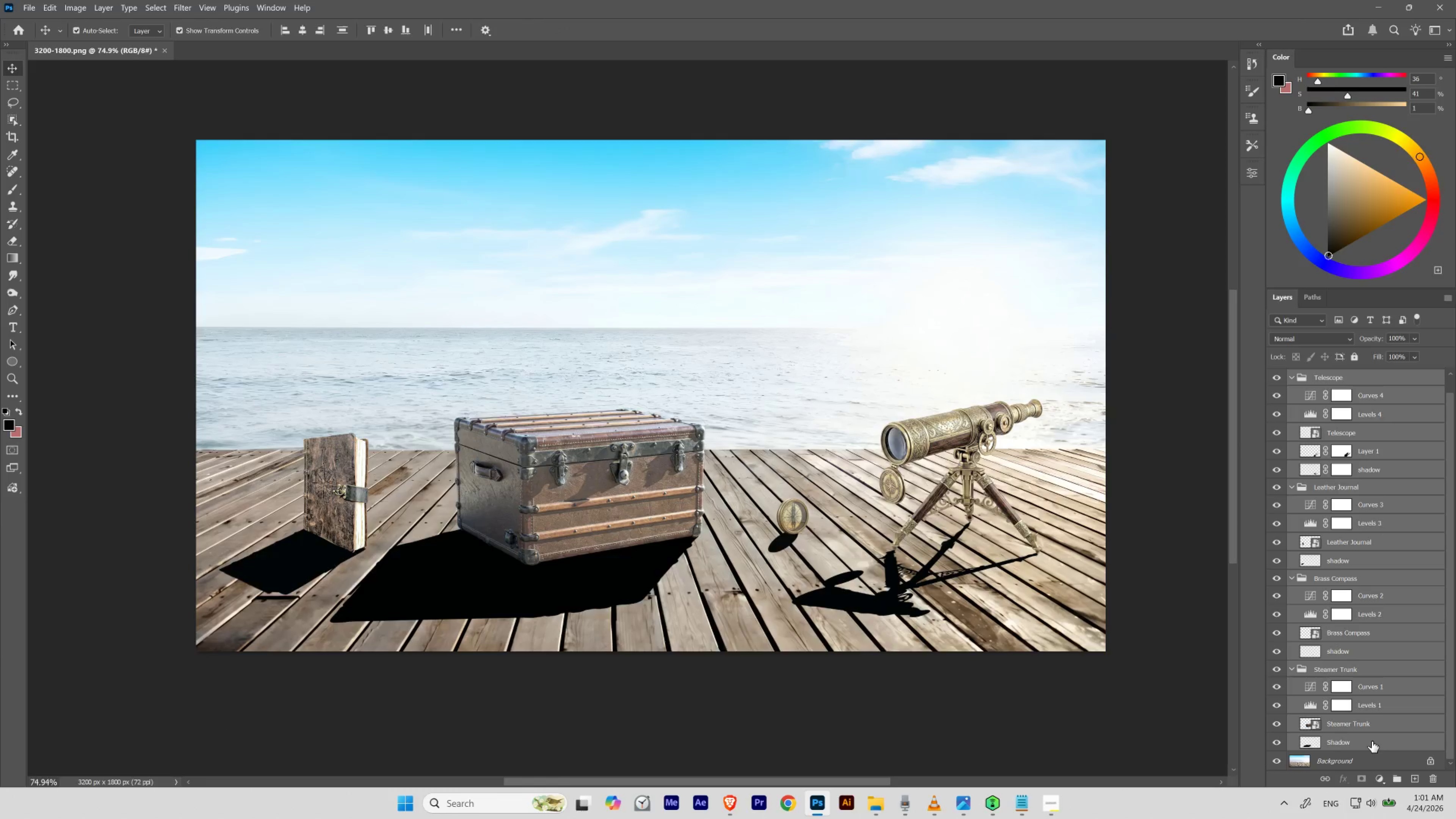 
key(Shift+ArrowDown)
 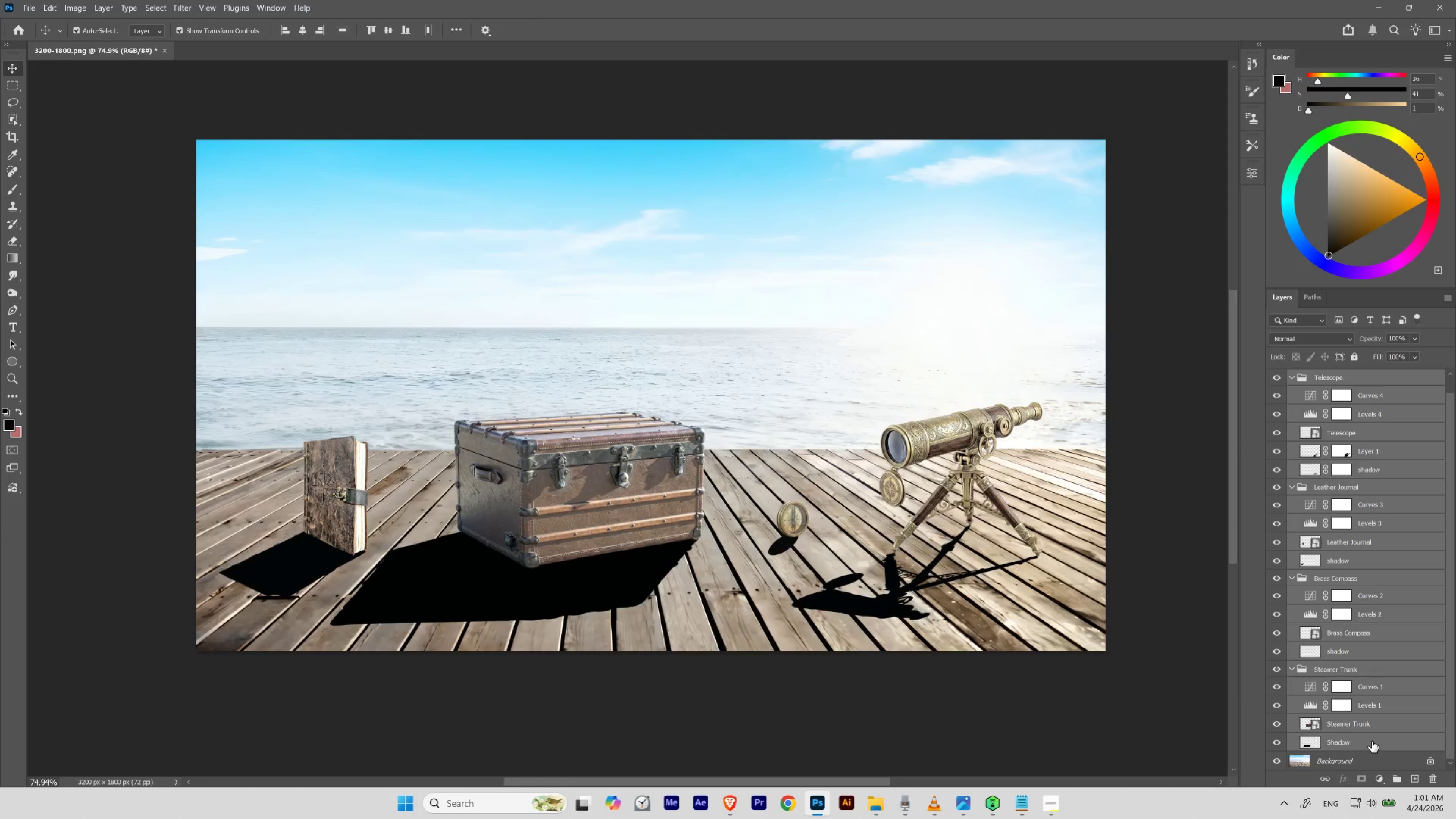 
key(Shift+ArrowDown)
 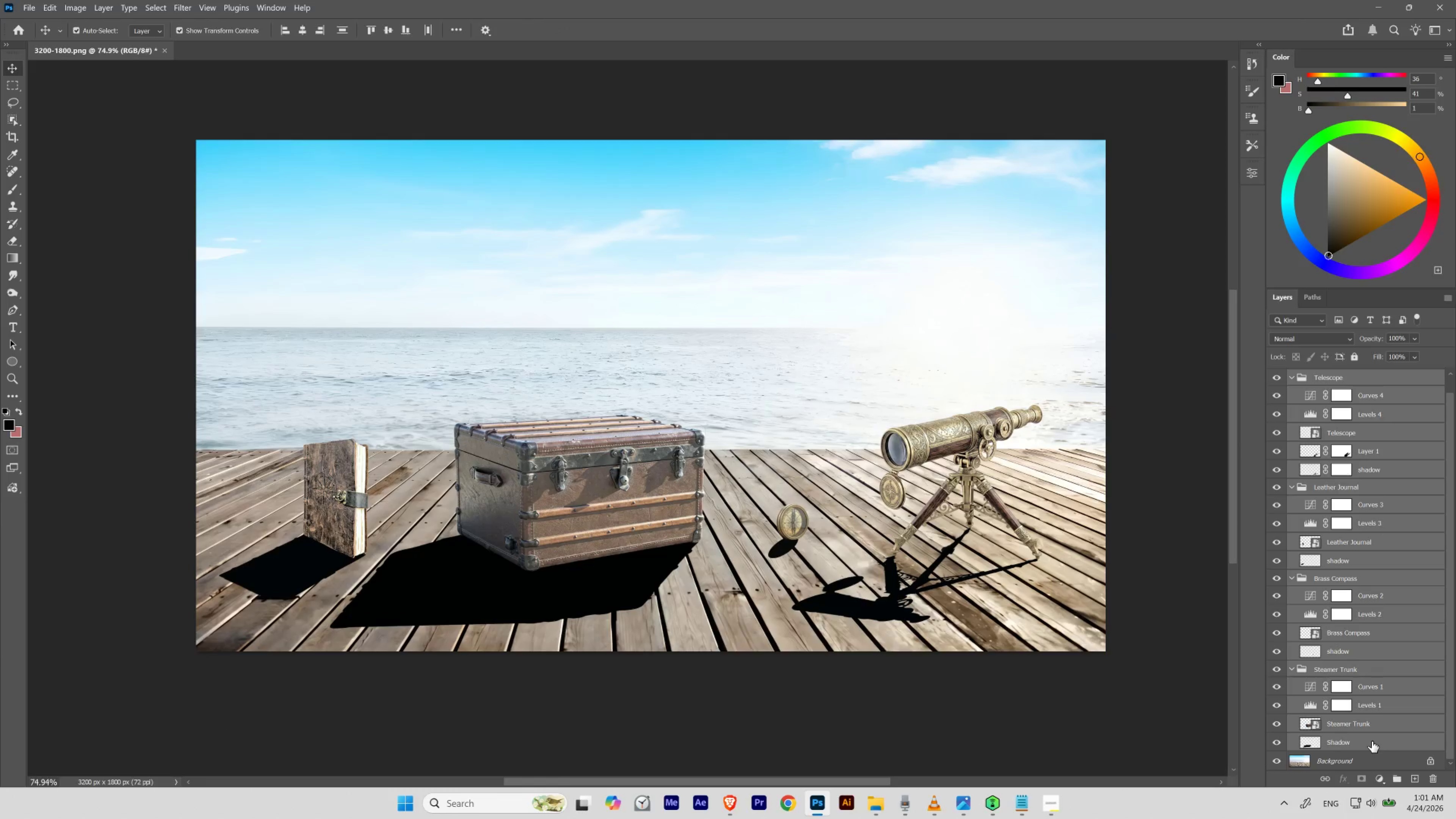 
key(Shift+ArrowUp)
 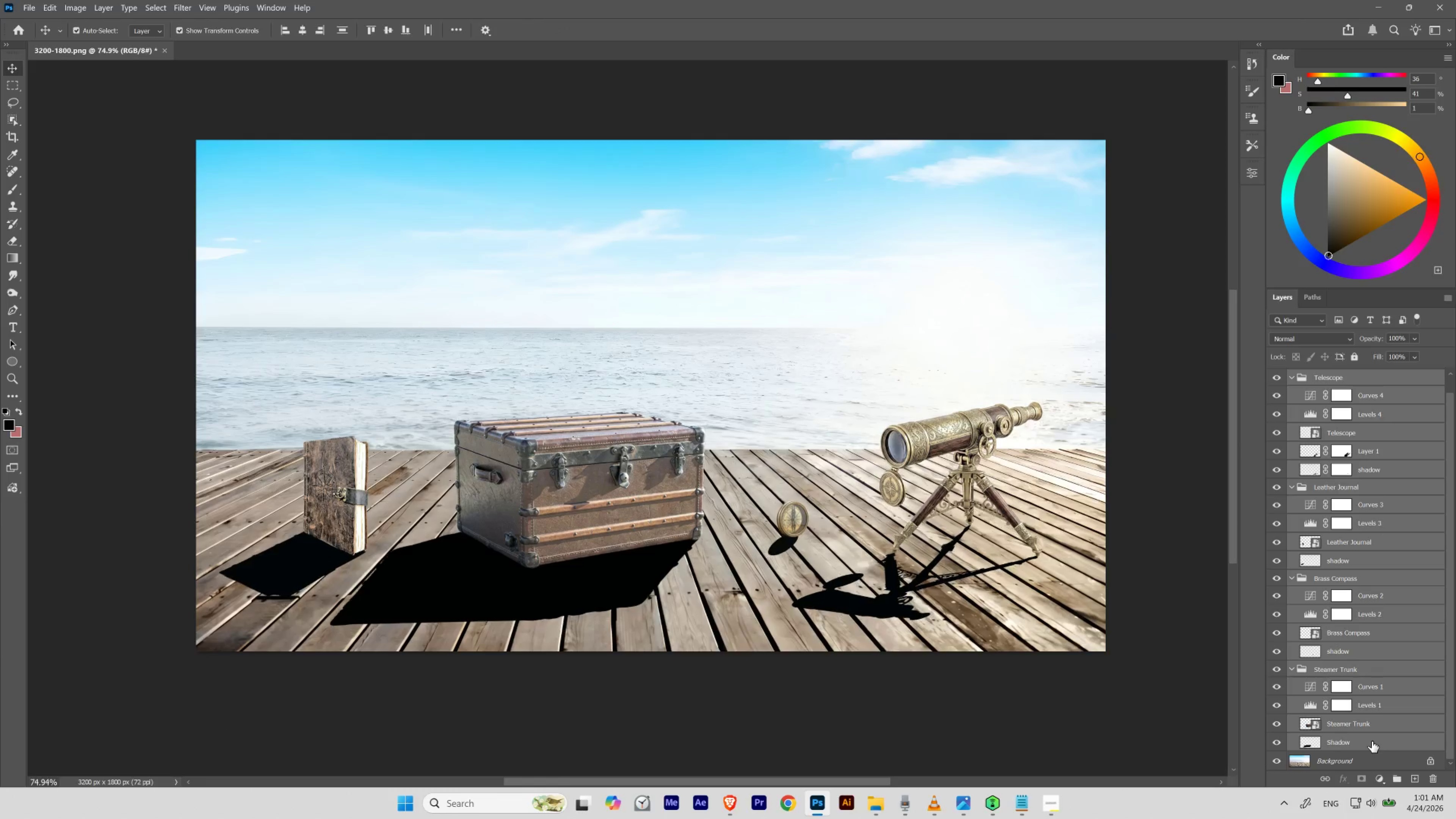 
key(Shift+ArrowUp)
 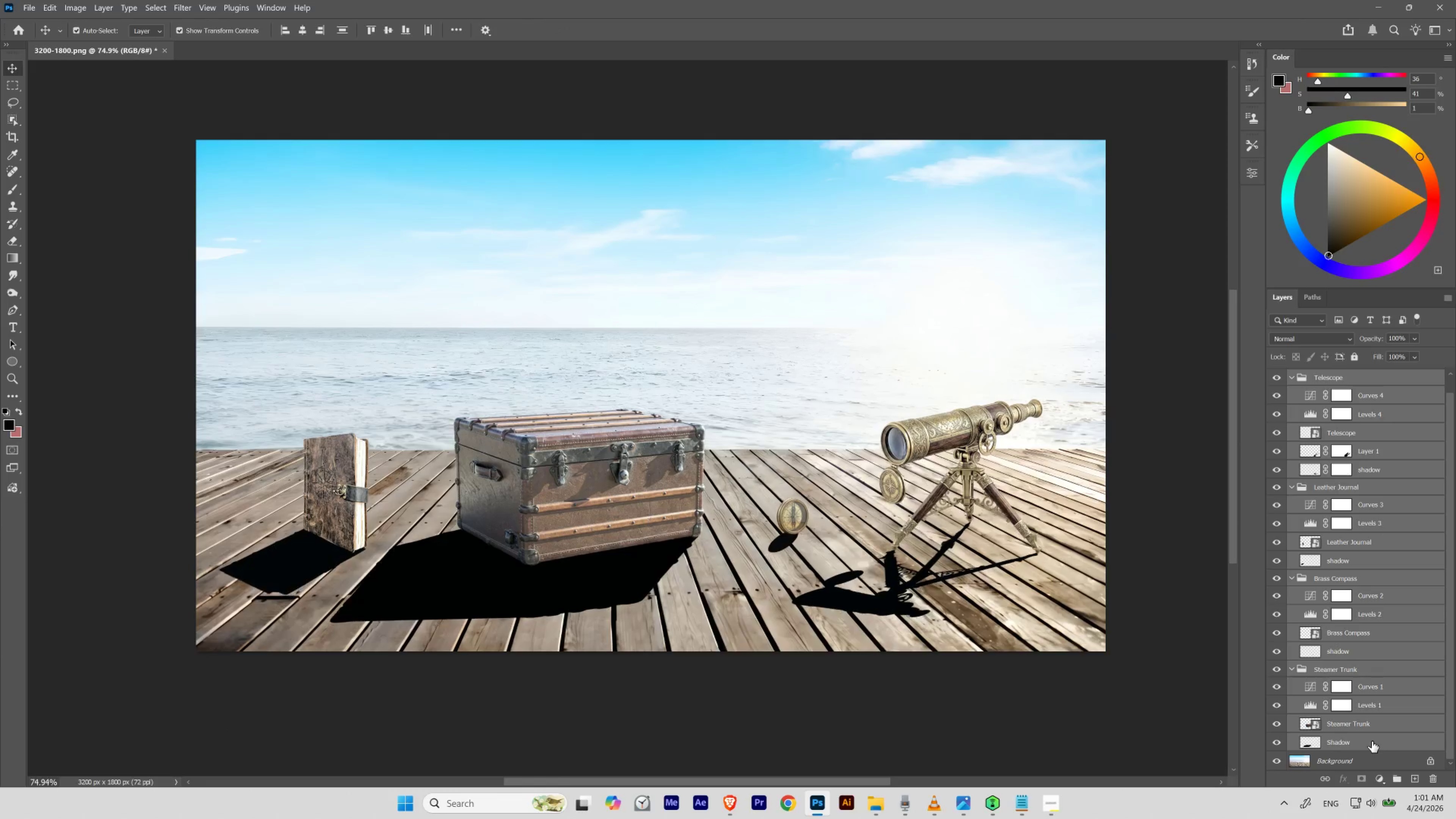 
key(Shift+ArrowDown)
 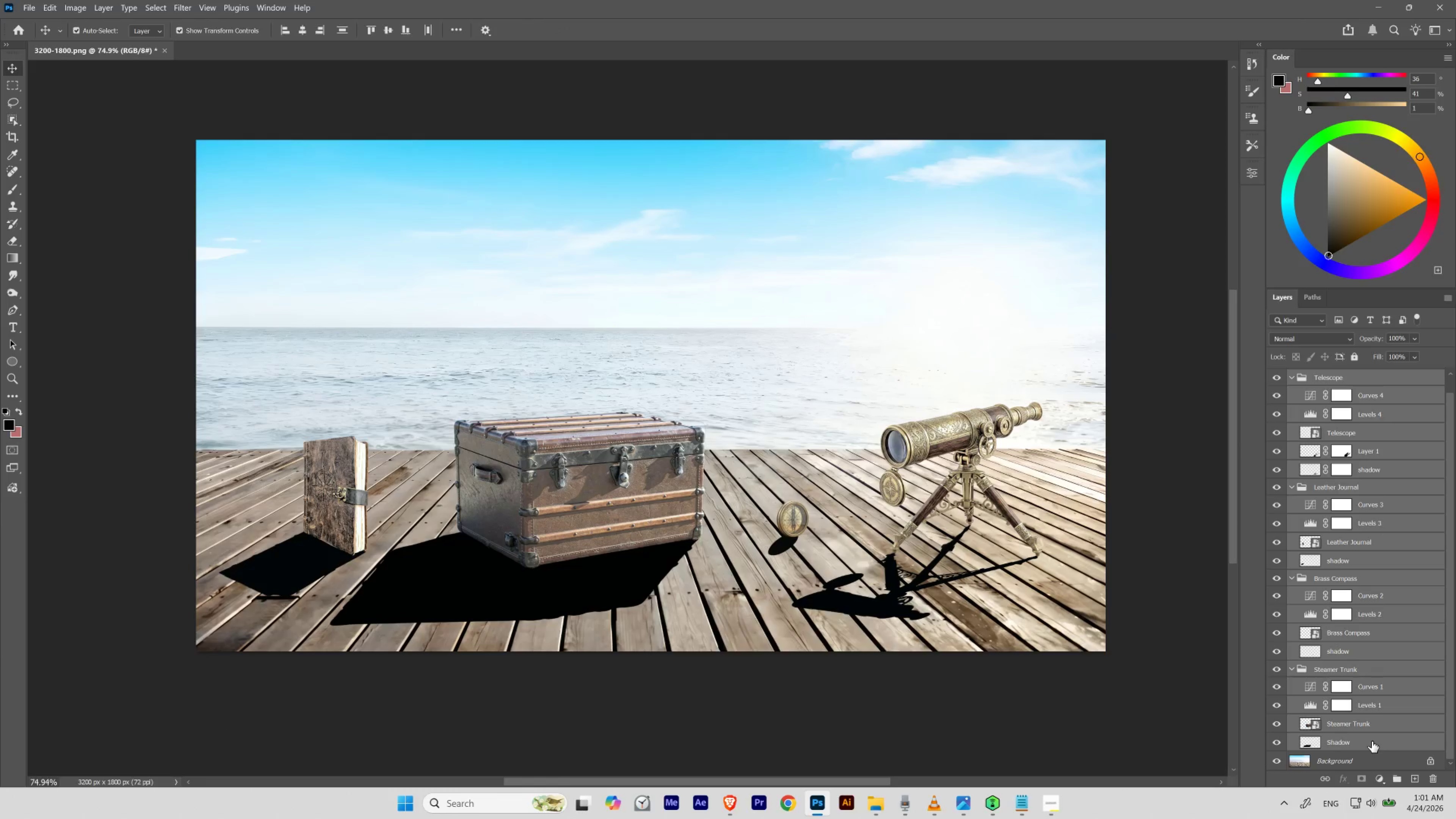 
key(Shift+ArrowDown)
 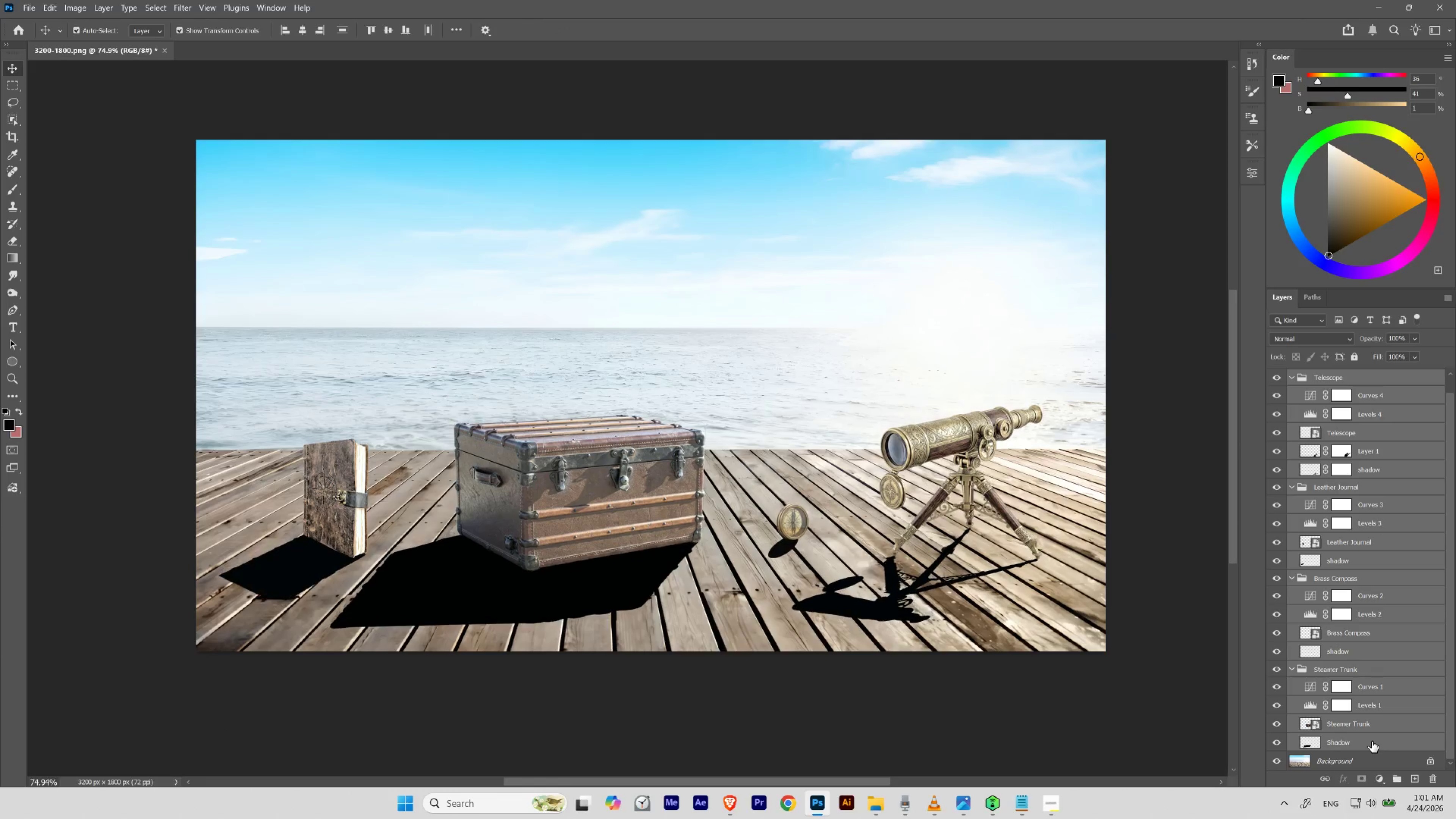 
key(Shift+ArrowUp)
 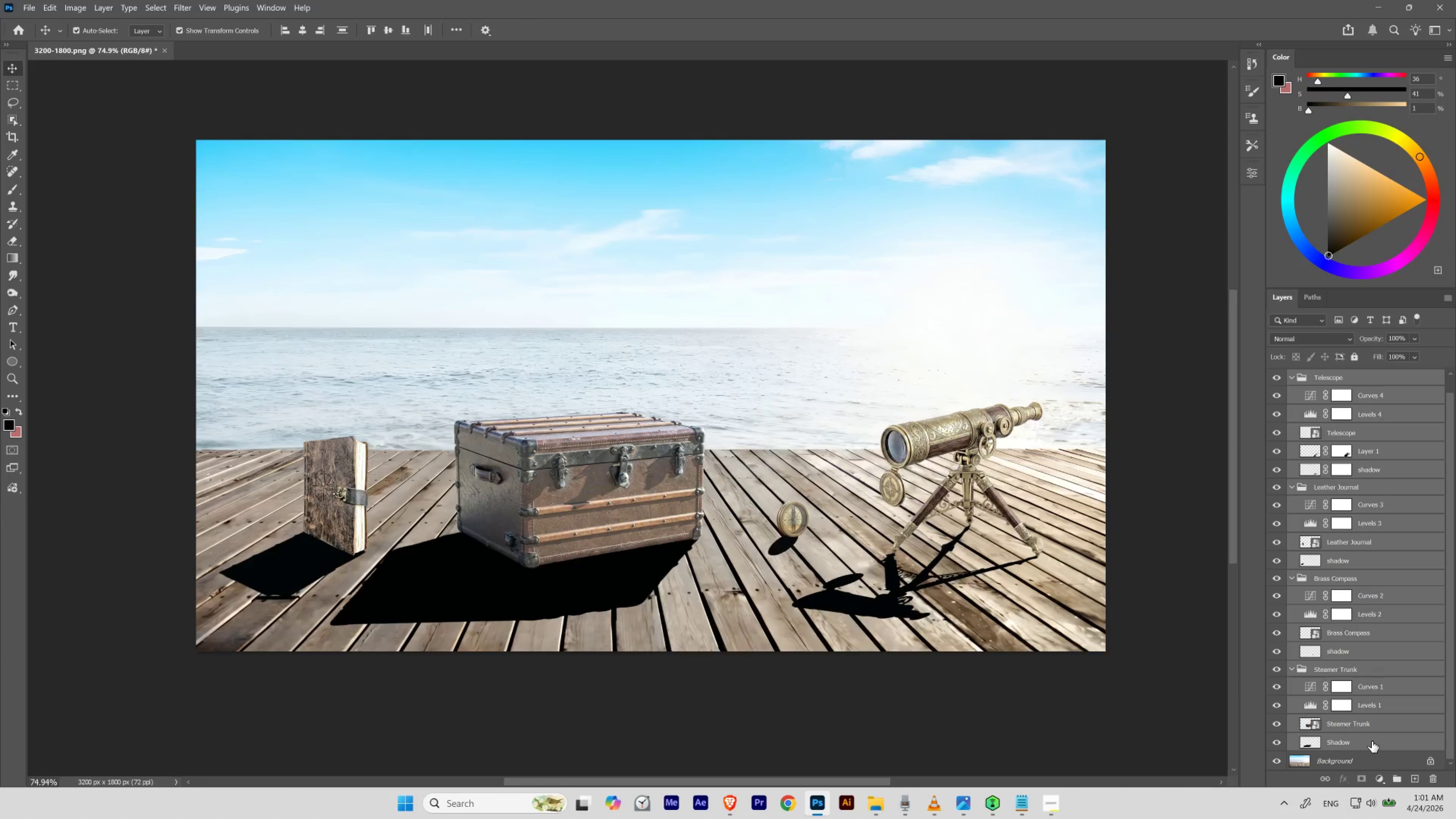 
key(Shift+ArrowUp)
 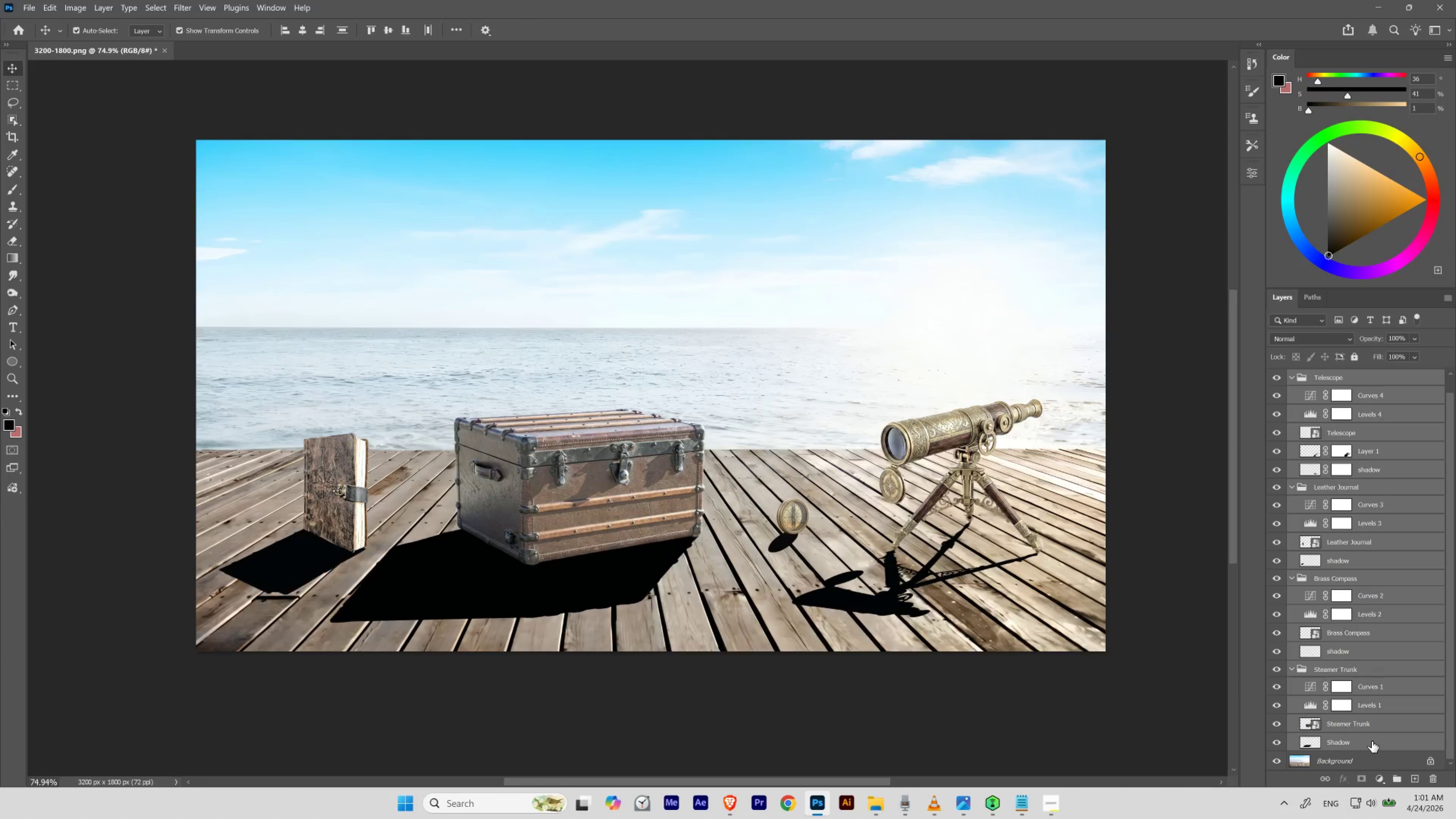 
key(Shift+ArrowDown)
 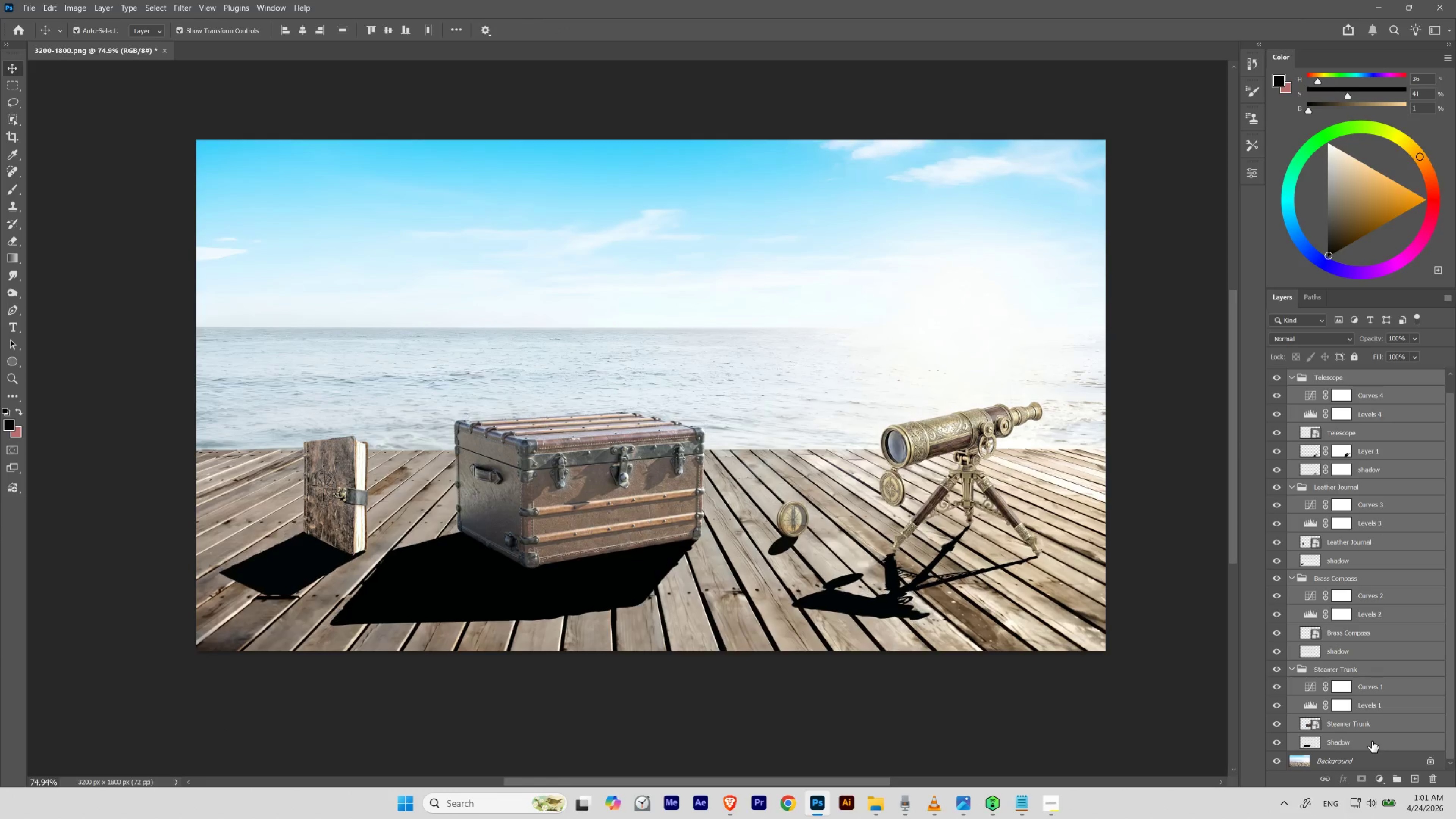 
key(Shift+ArrowDown)
 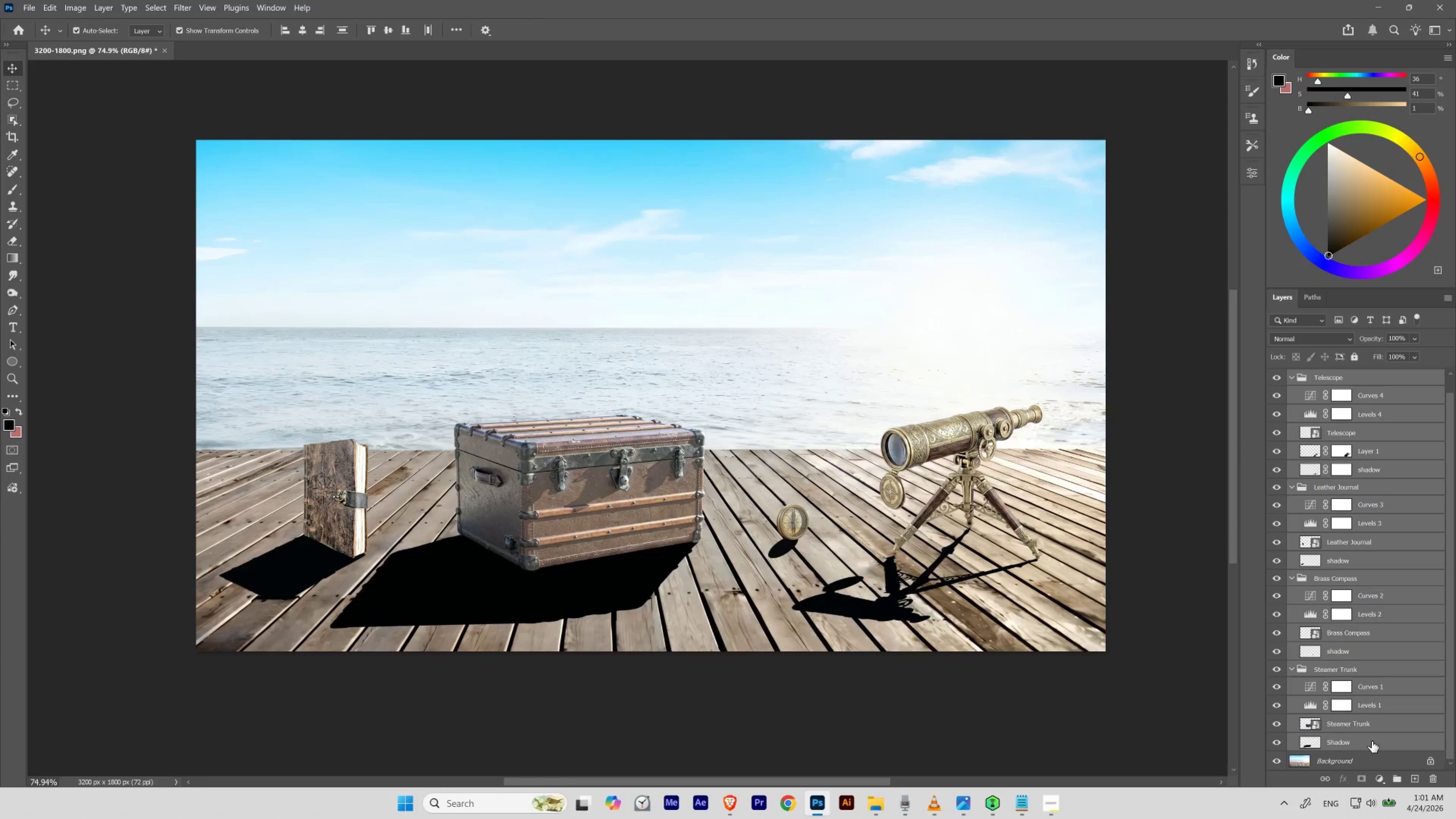 
key(Shift+ArrowUp)
 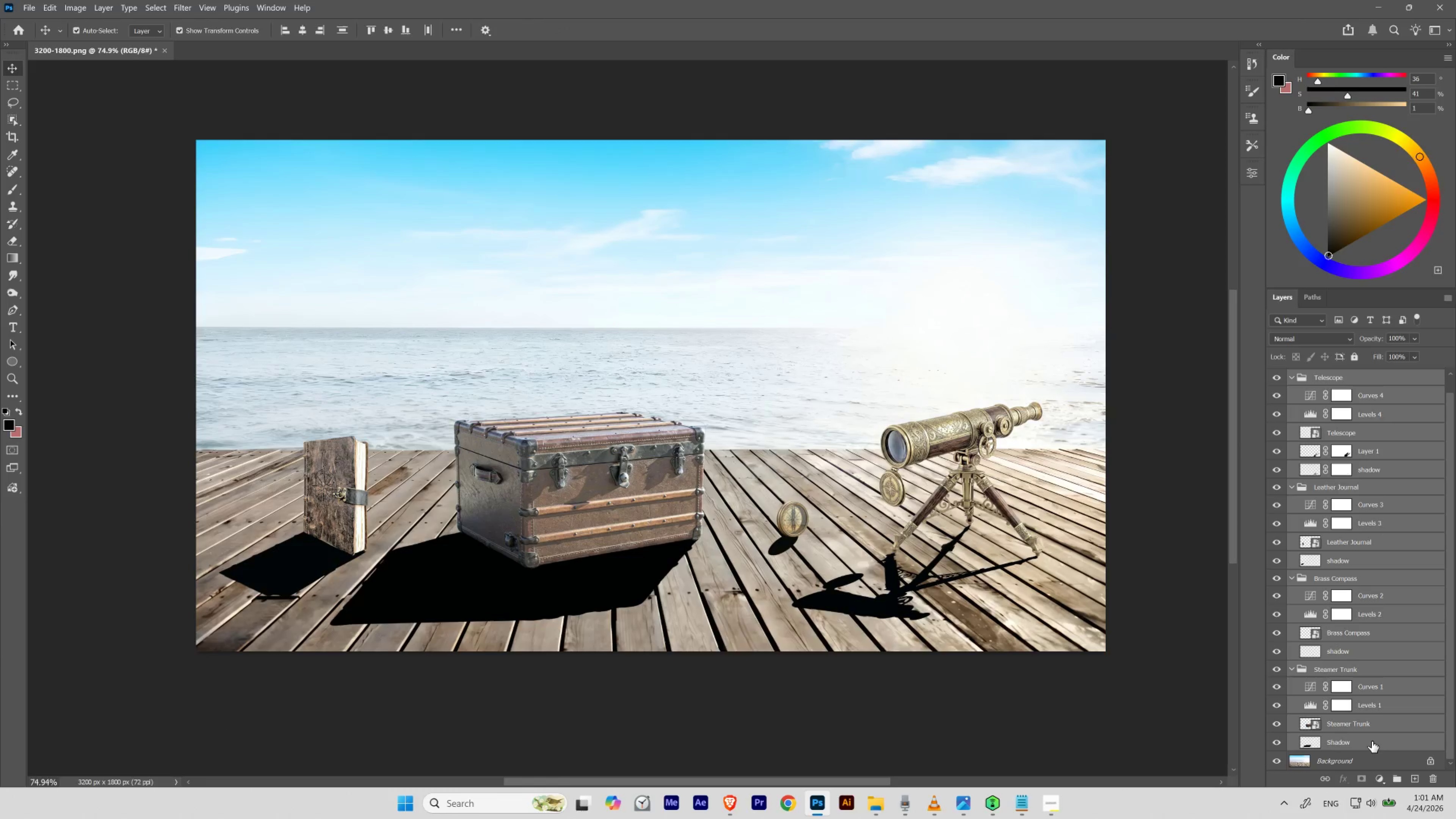 
key(Shift+ArrowDown)
 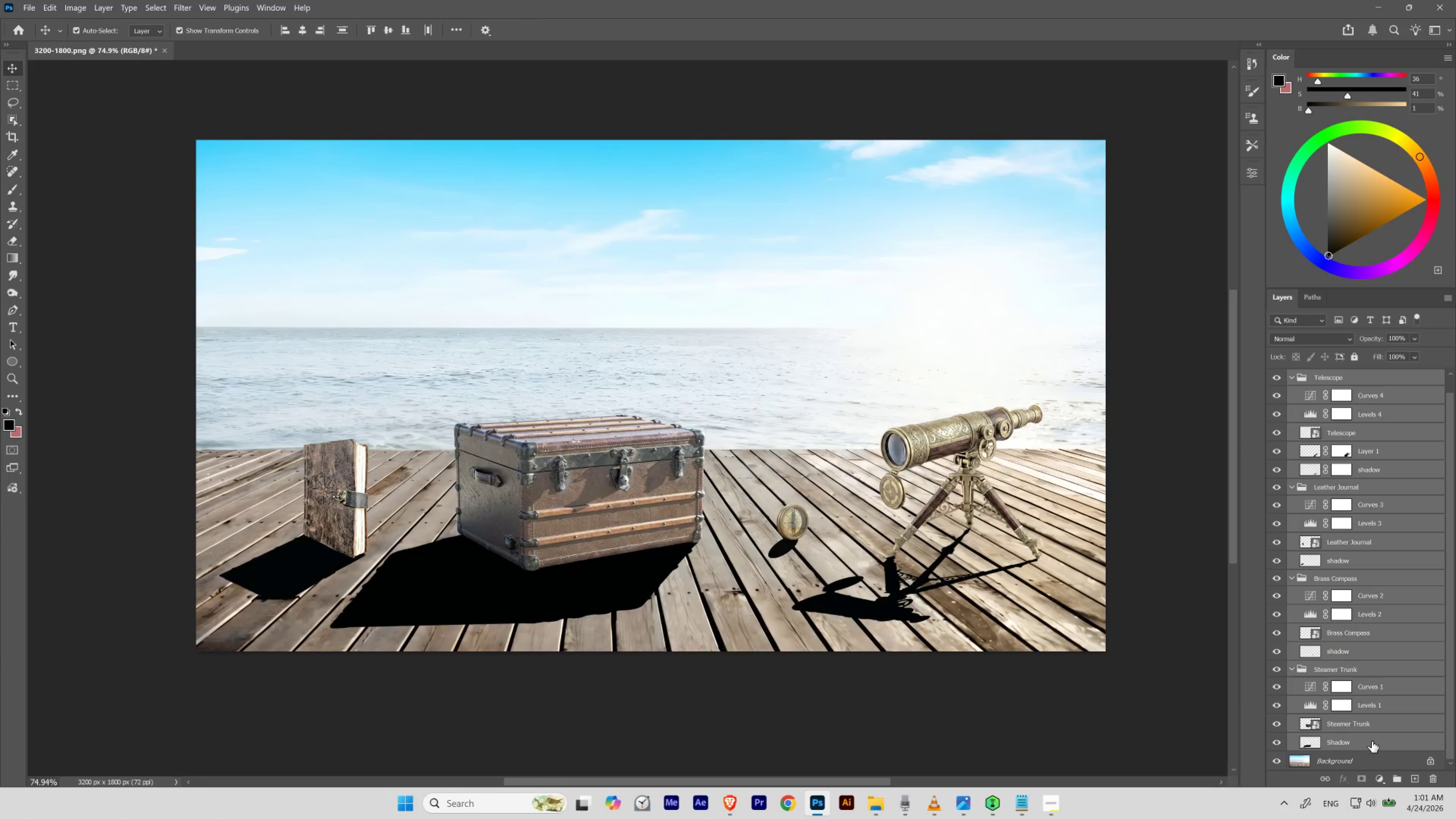 
key(Shift+ArrowDown)
 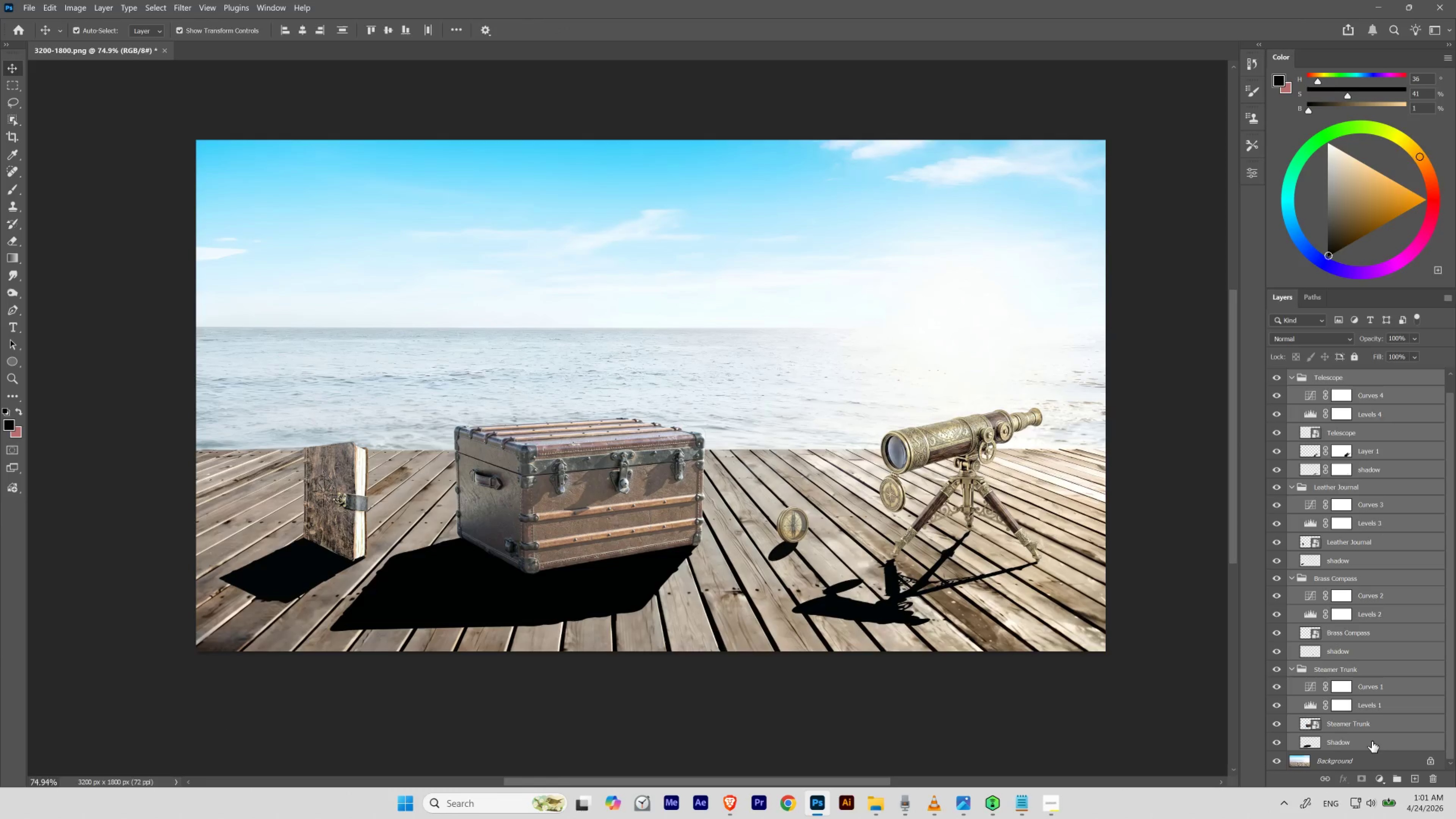 
key(Shift+ArrowDown)
 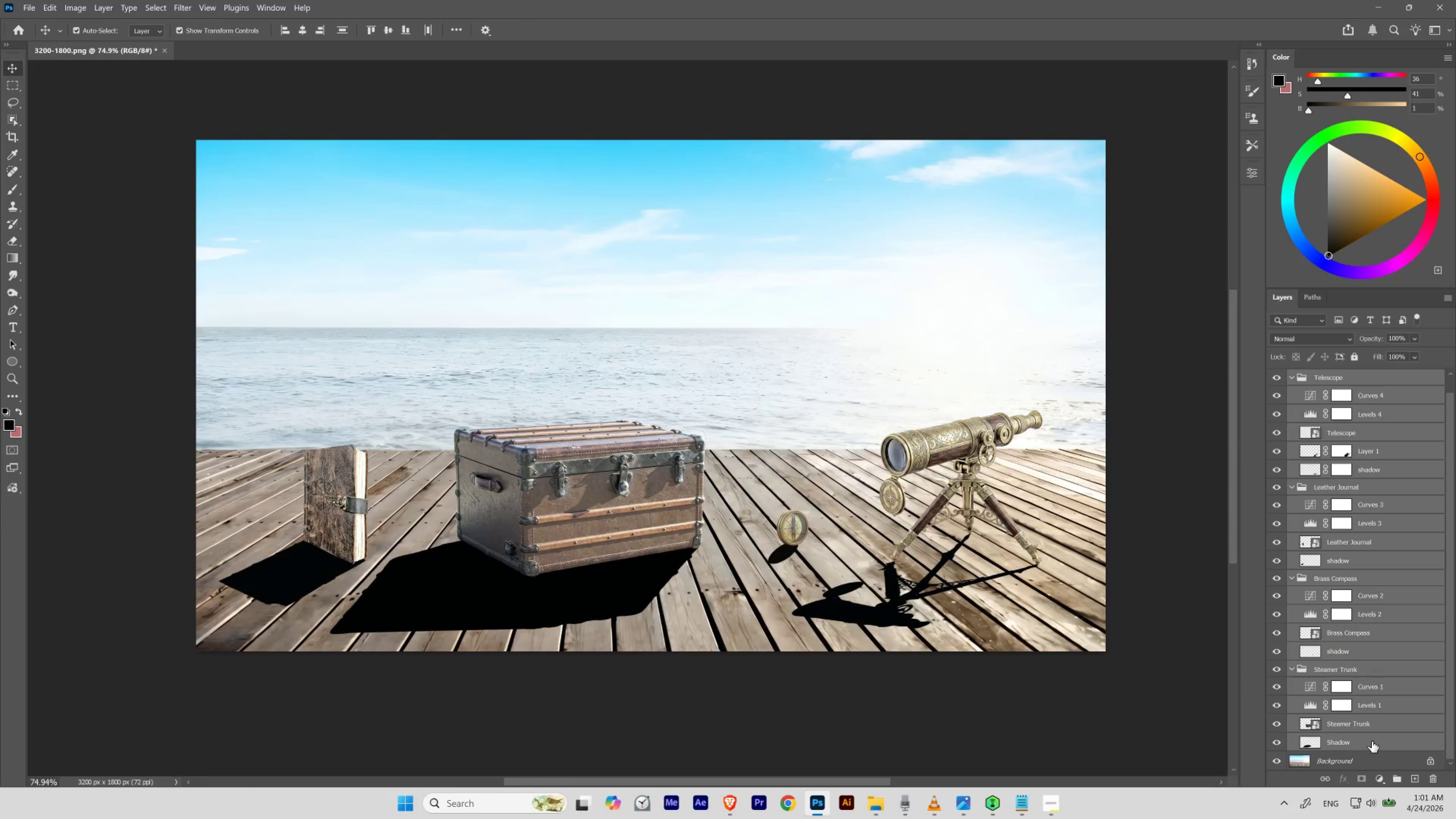 
key(Shift+ArrowUp)
 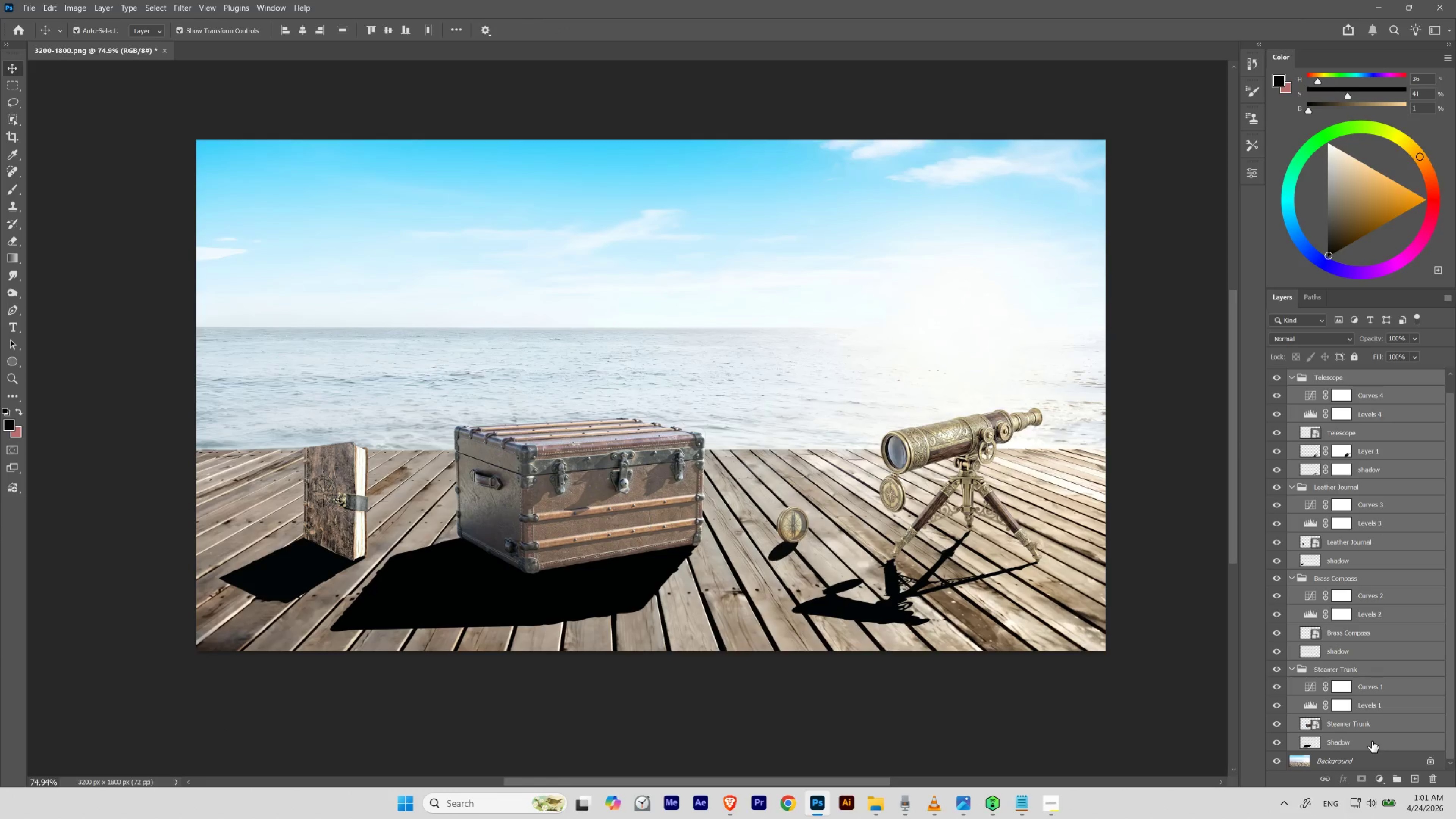 
key(Shift+ArrowDown)
 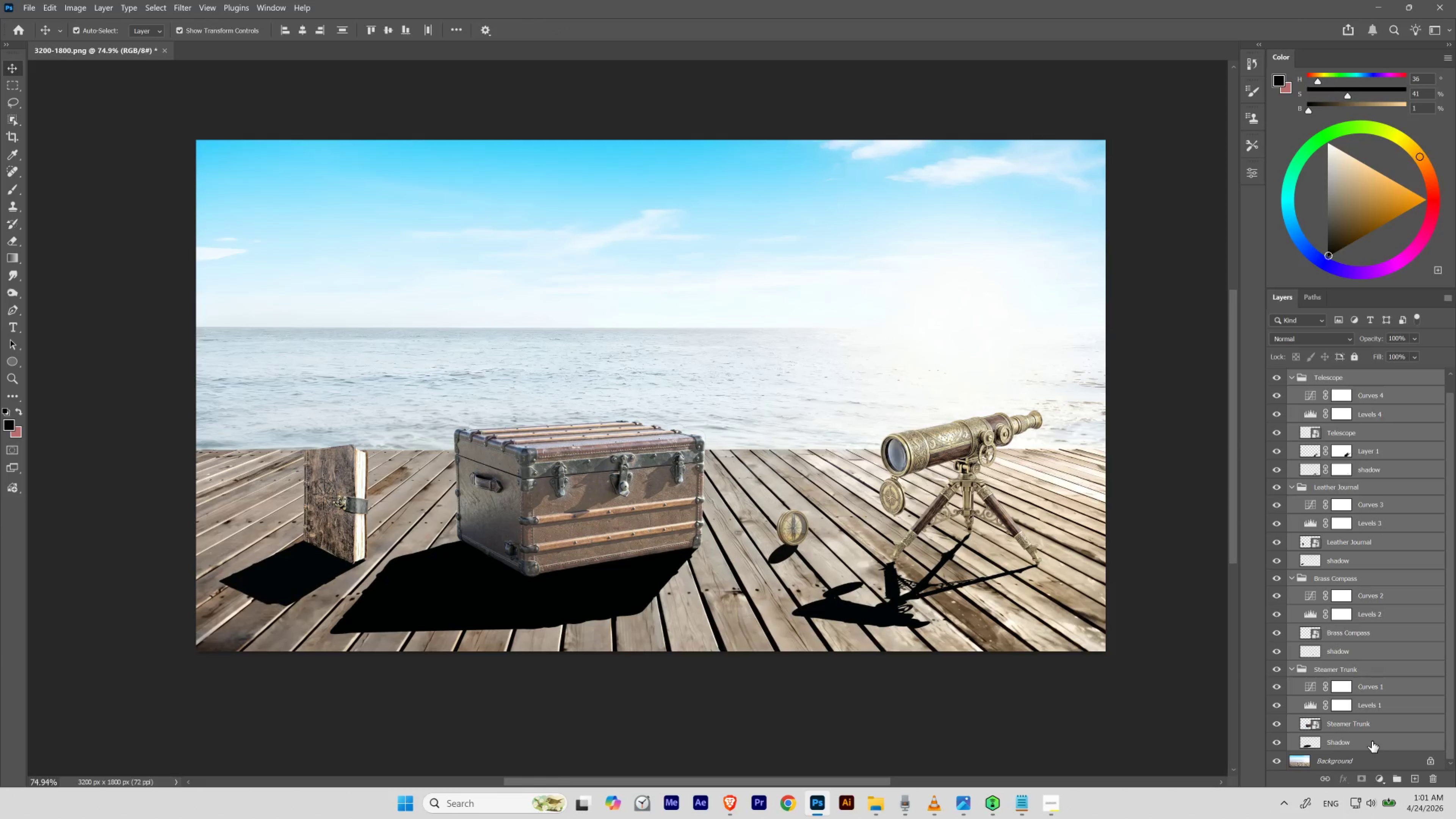 
key(Shift+ArrowDown)
 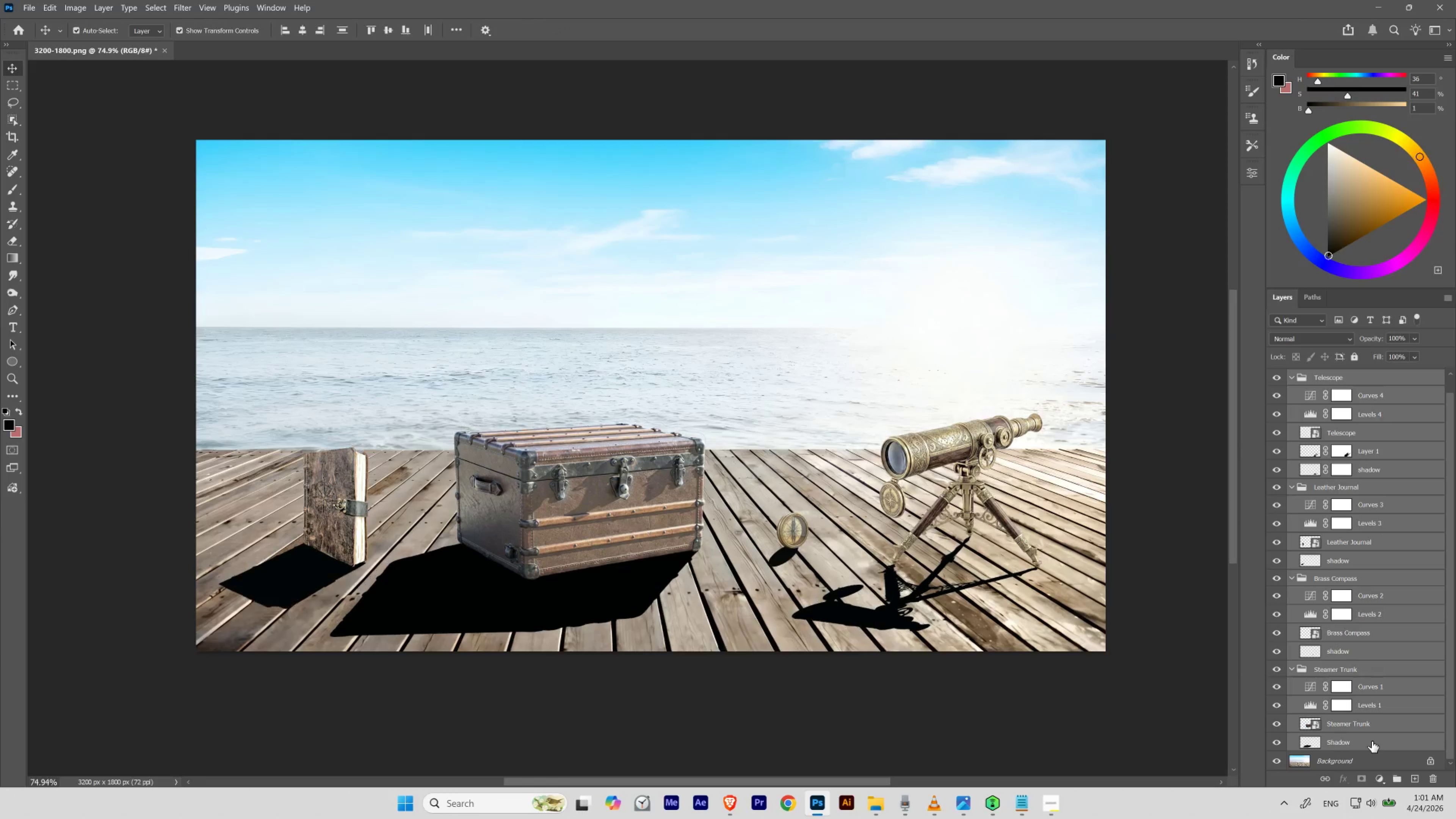 
key(Shift+ArrowUp)
 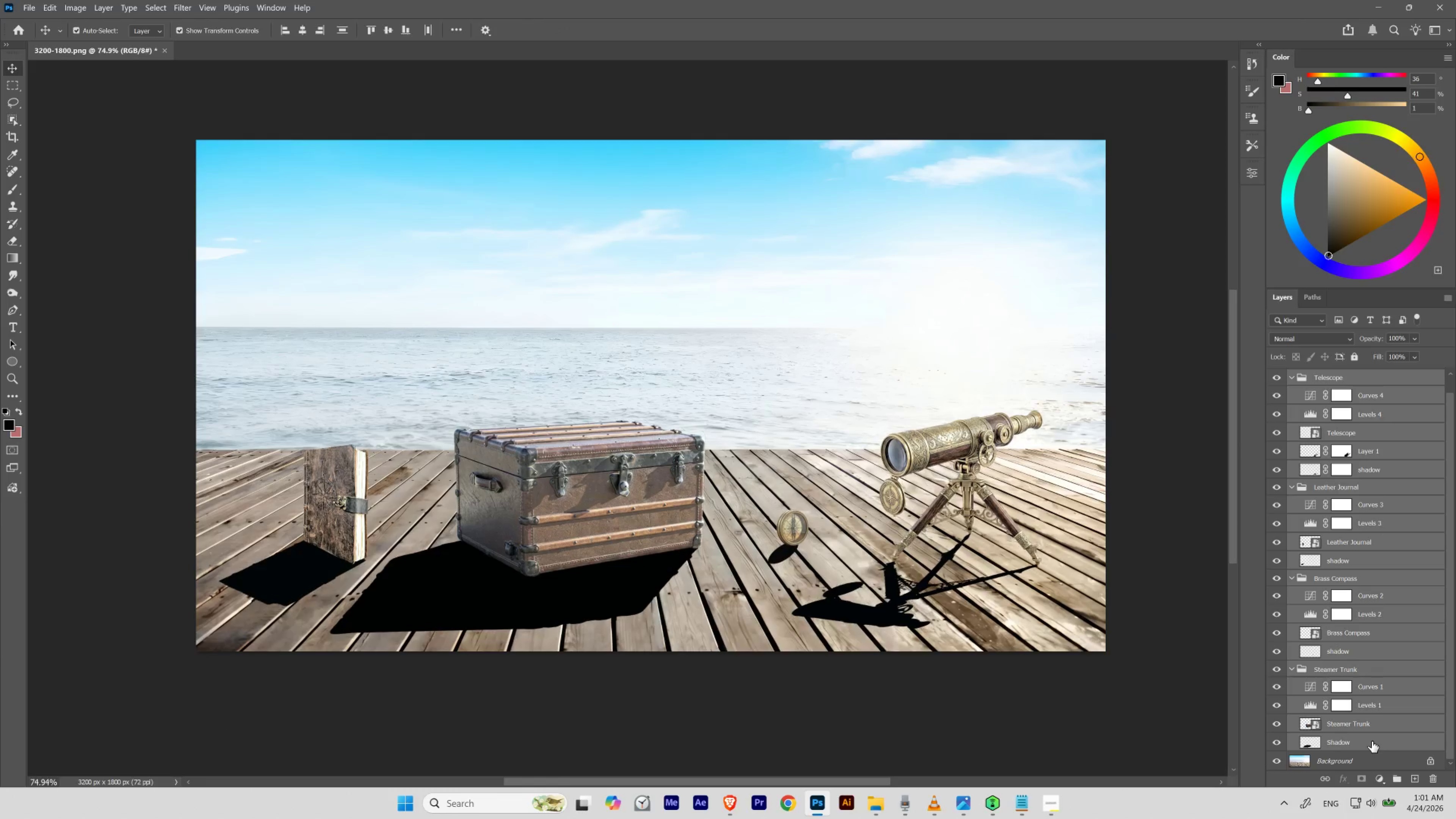 
key(Shift+ArrowUp)
 